 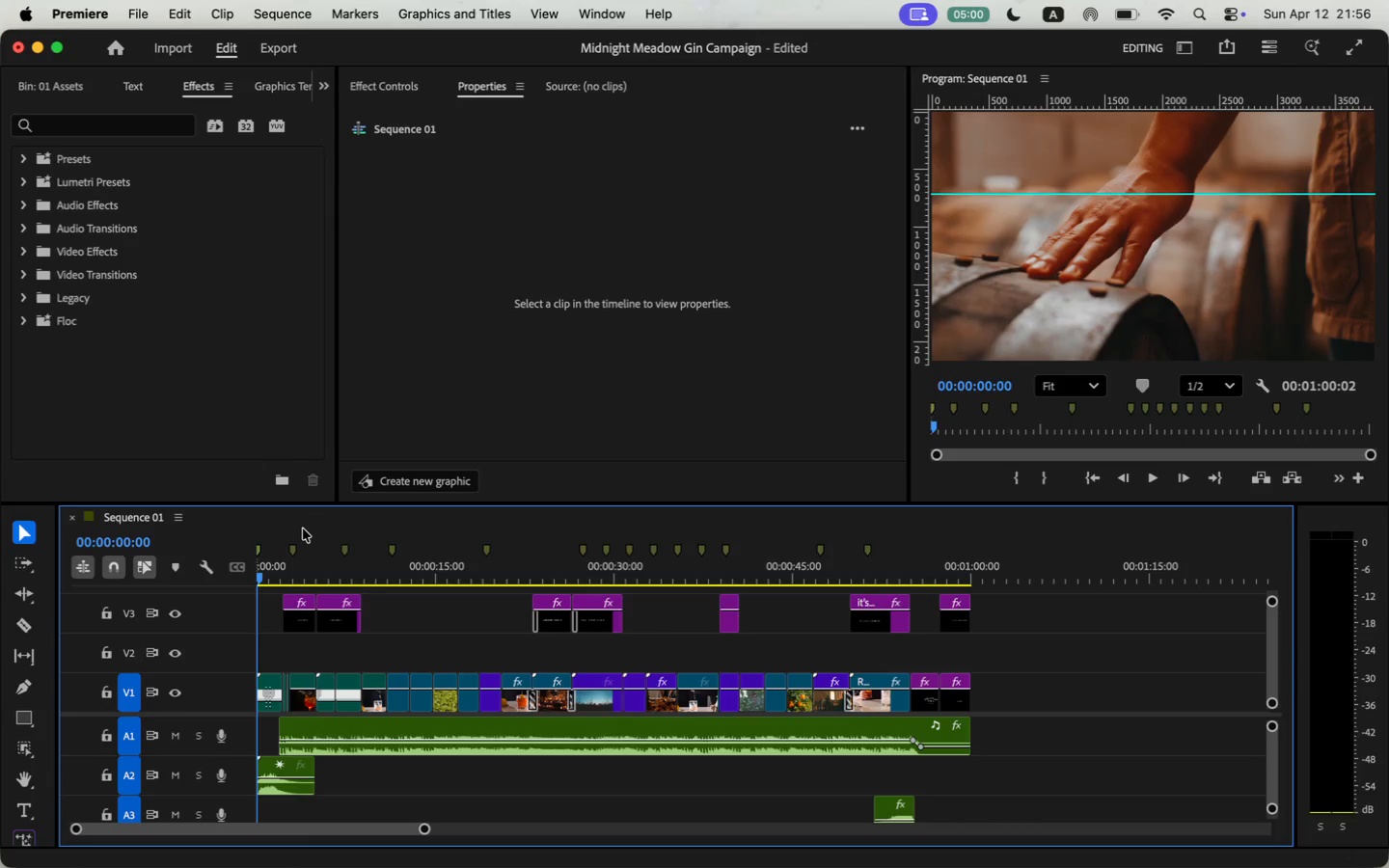 
left_click([269, 570])
 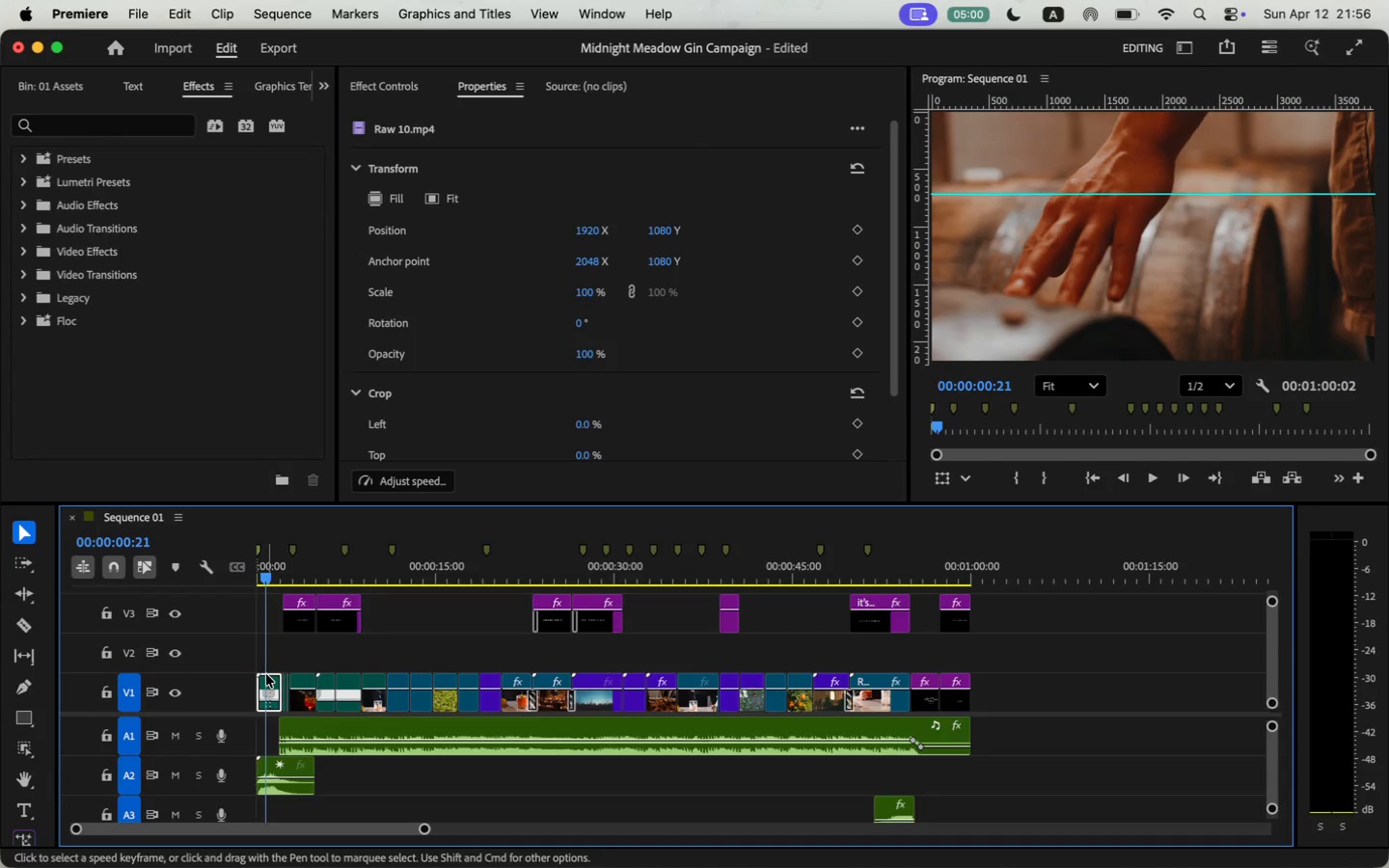 
left_click([90, 122])
 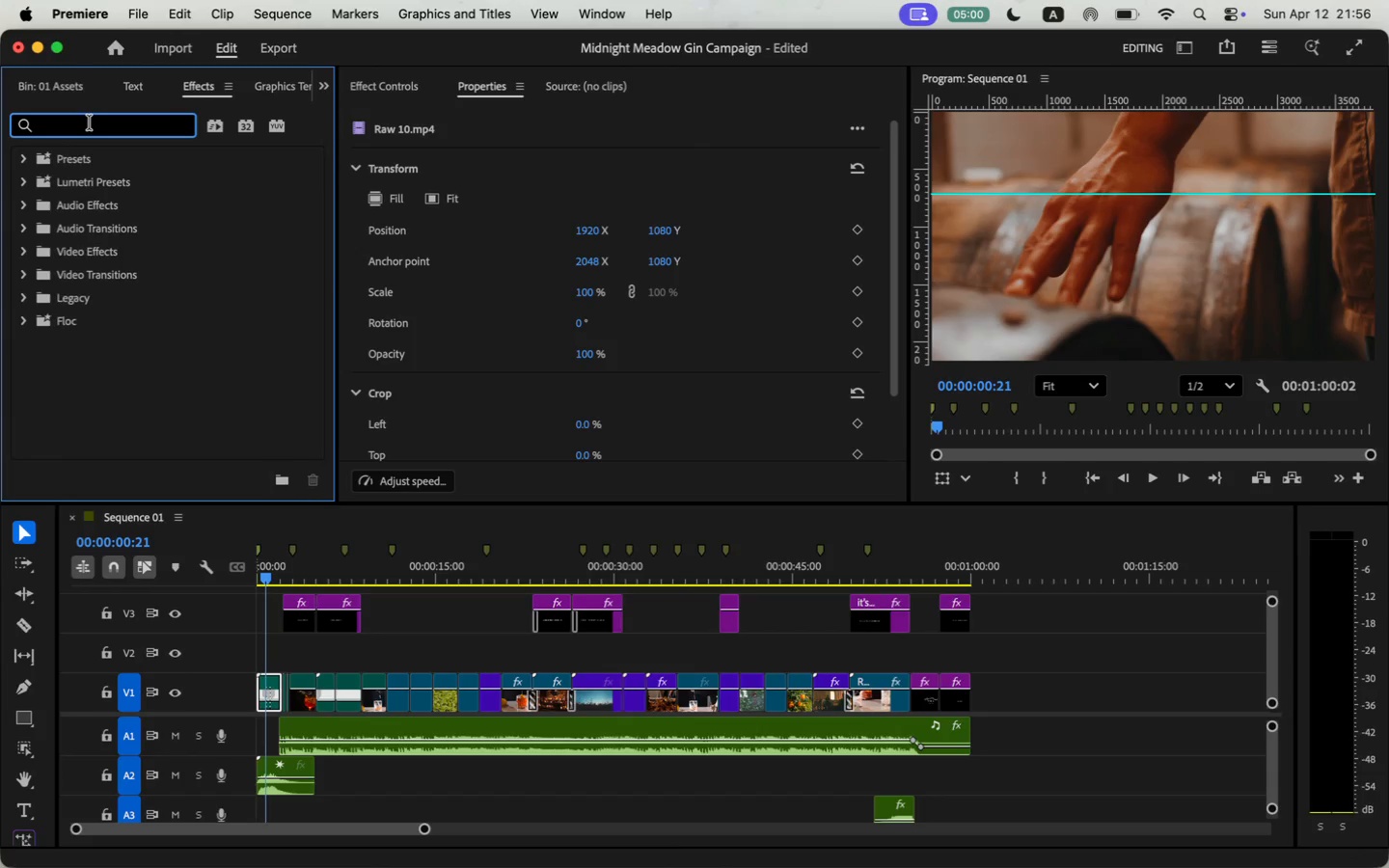 
type(lumetri)
 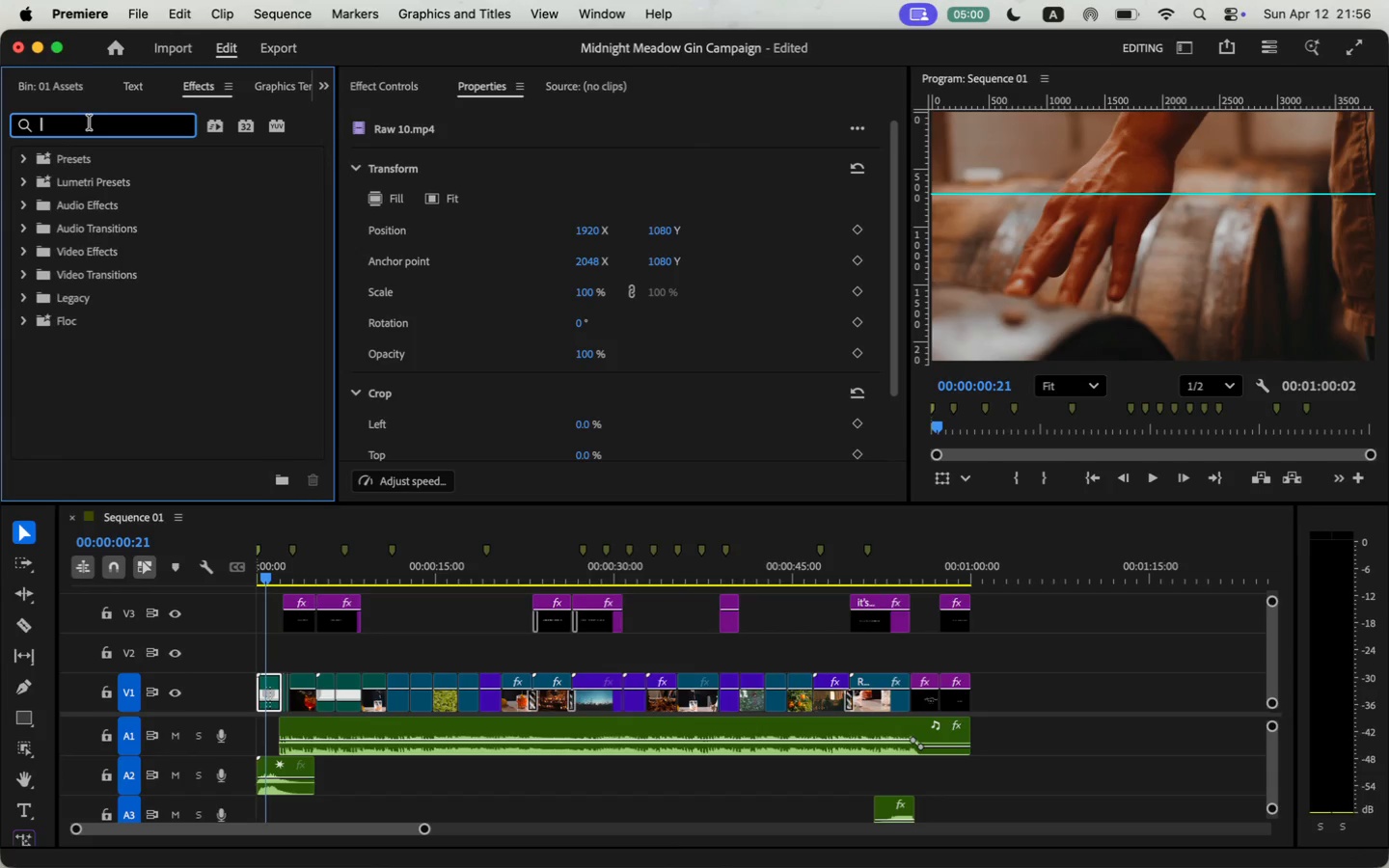 
scroll: coordinate [187, 399], scroll_direction: down, amount: 114.0
 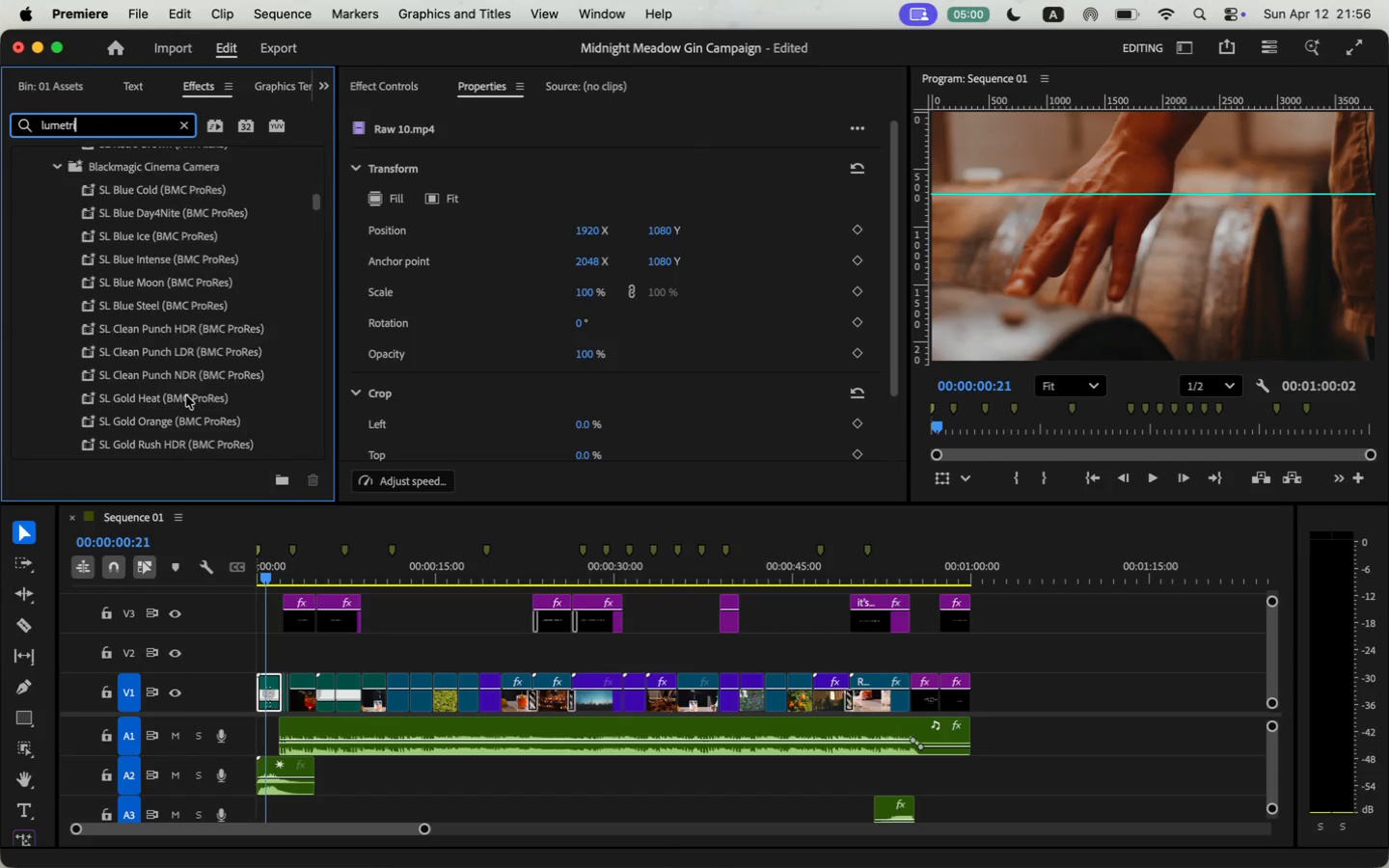 
left_click_drag(start_coordinate=[320, 243], to_coordinate=[331, 136])
 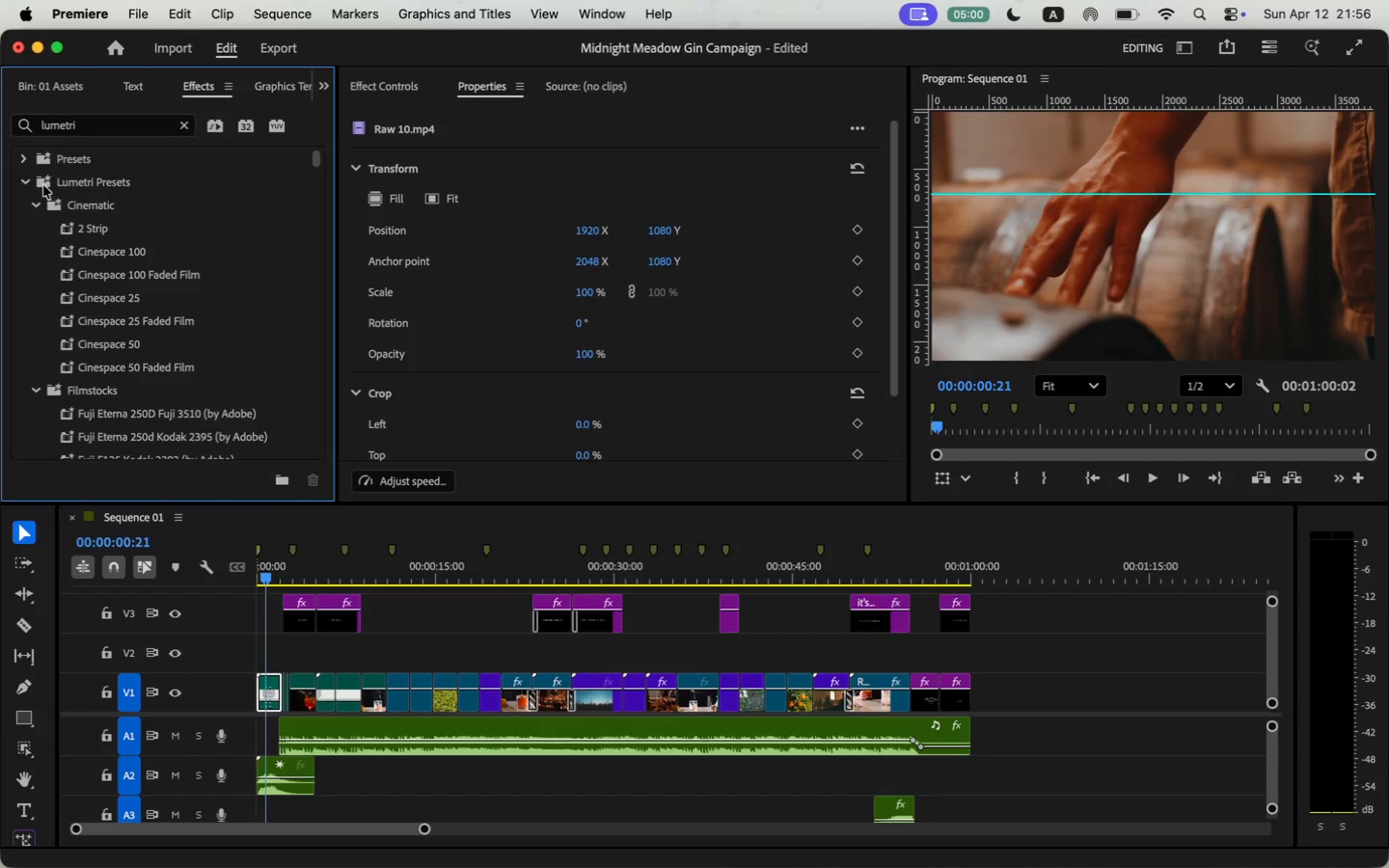 
left_click_drag(start_coordinate=[134, 295], to_coordinate=[174, 301])
 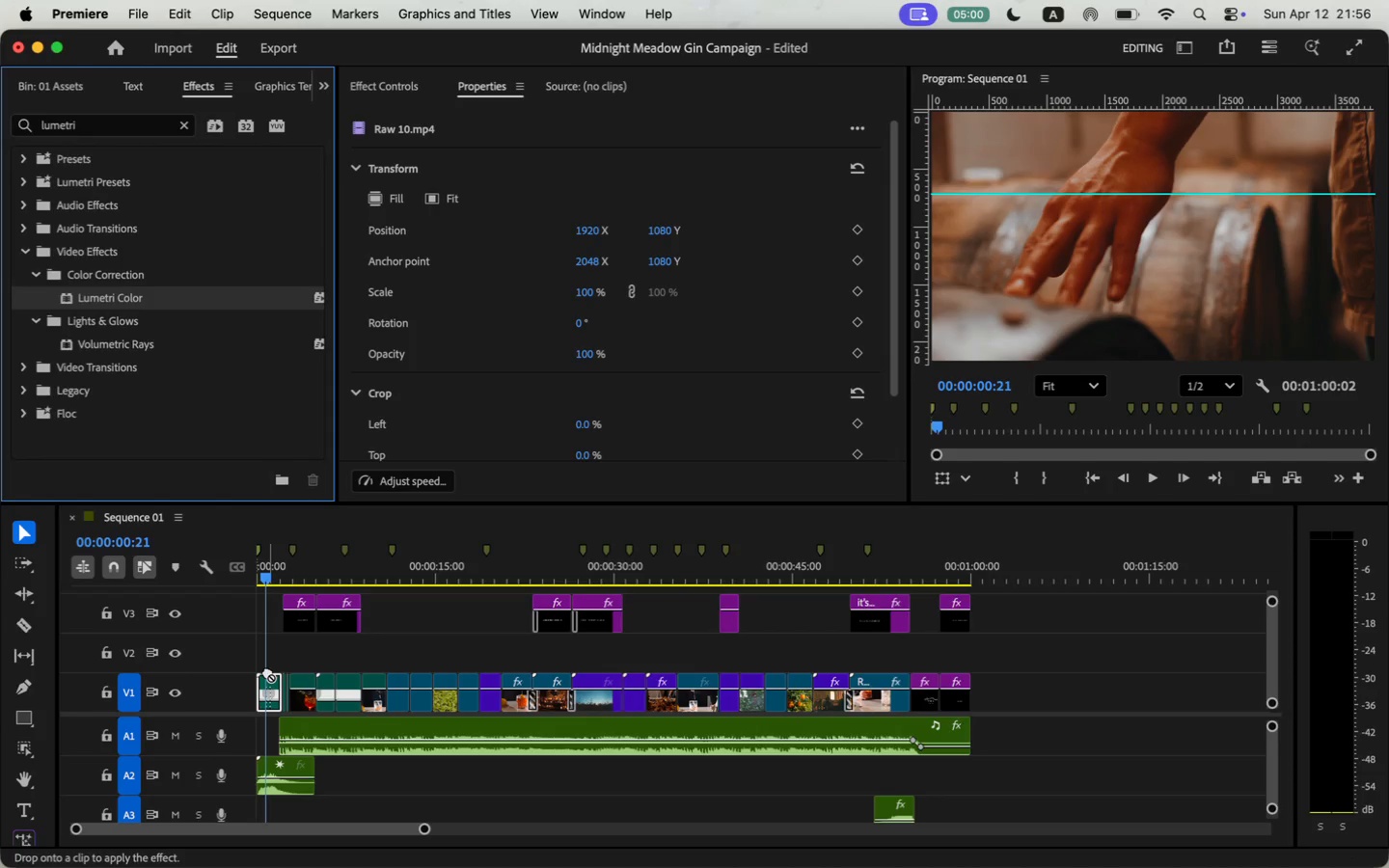 
left_click_drag(start_coordinate=[1039, 665], to_coordinate=[256, 675])
 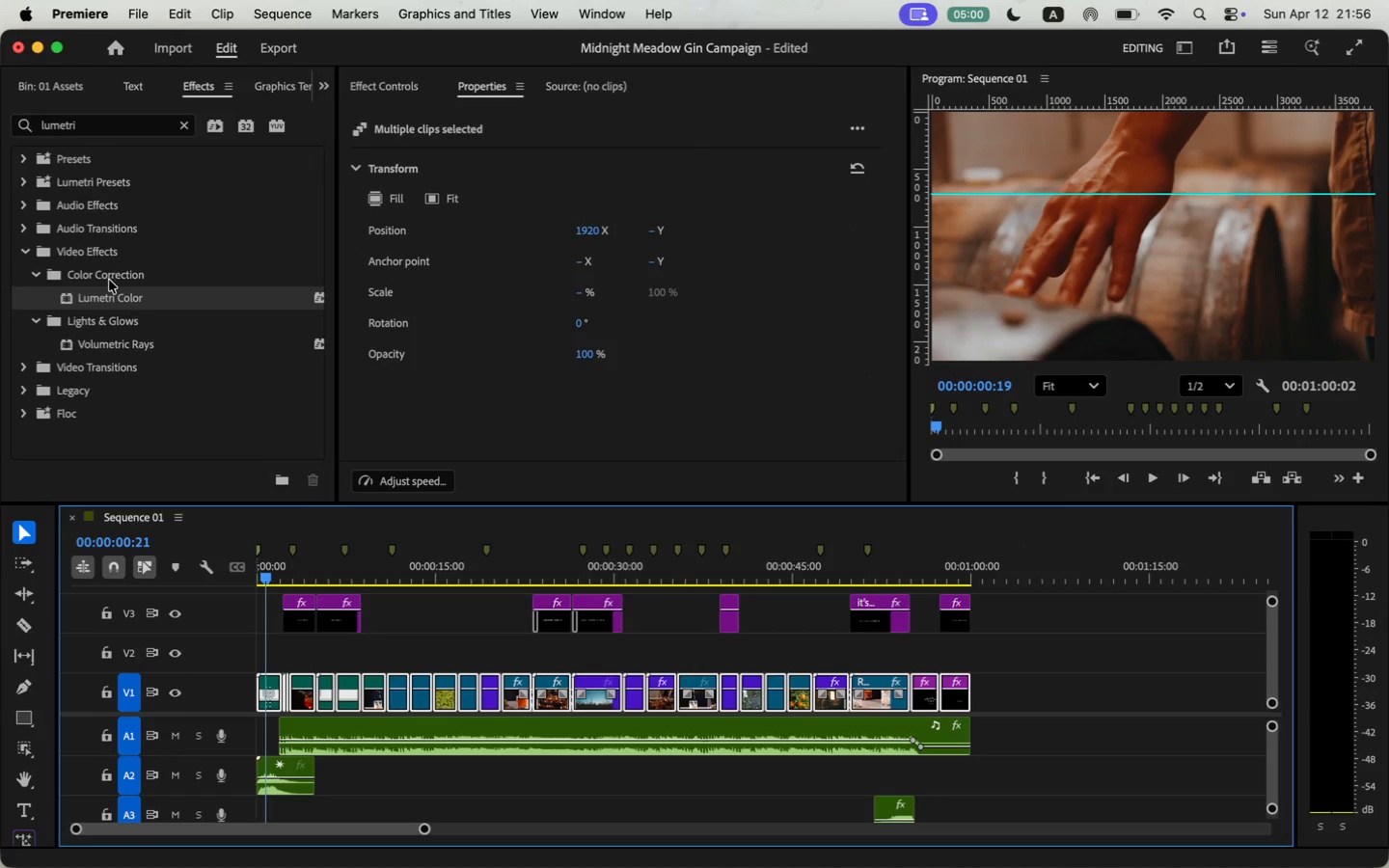 
left_click_drag(start_coordinate=[93, 298], to_coordinate=[273, 678])
 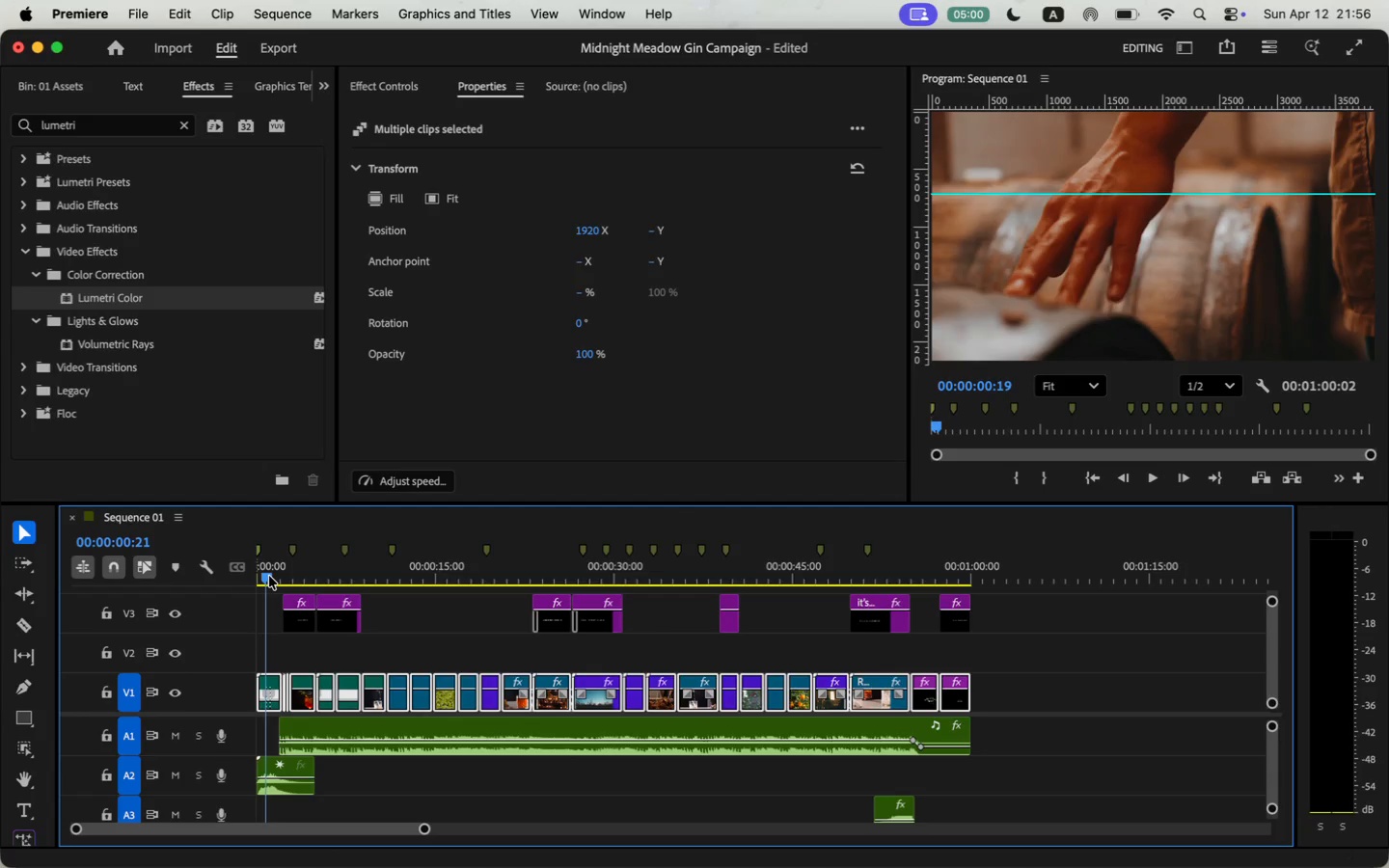 
left_click_drag(start_coordinate=[428, 828], to_coordinate=[319, 831])
 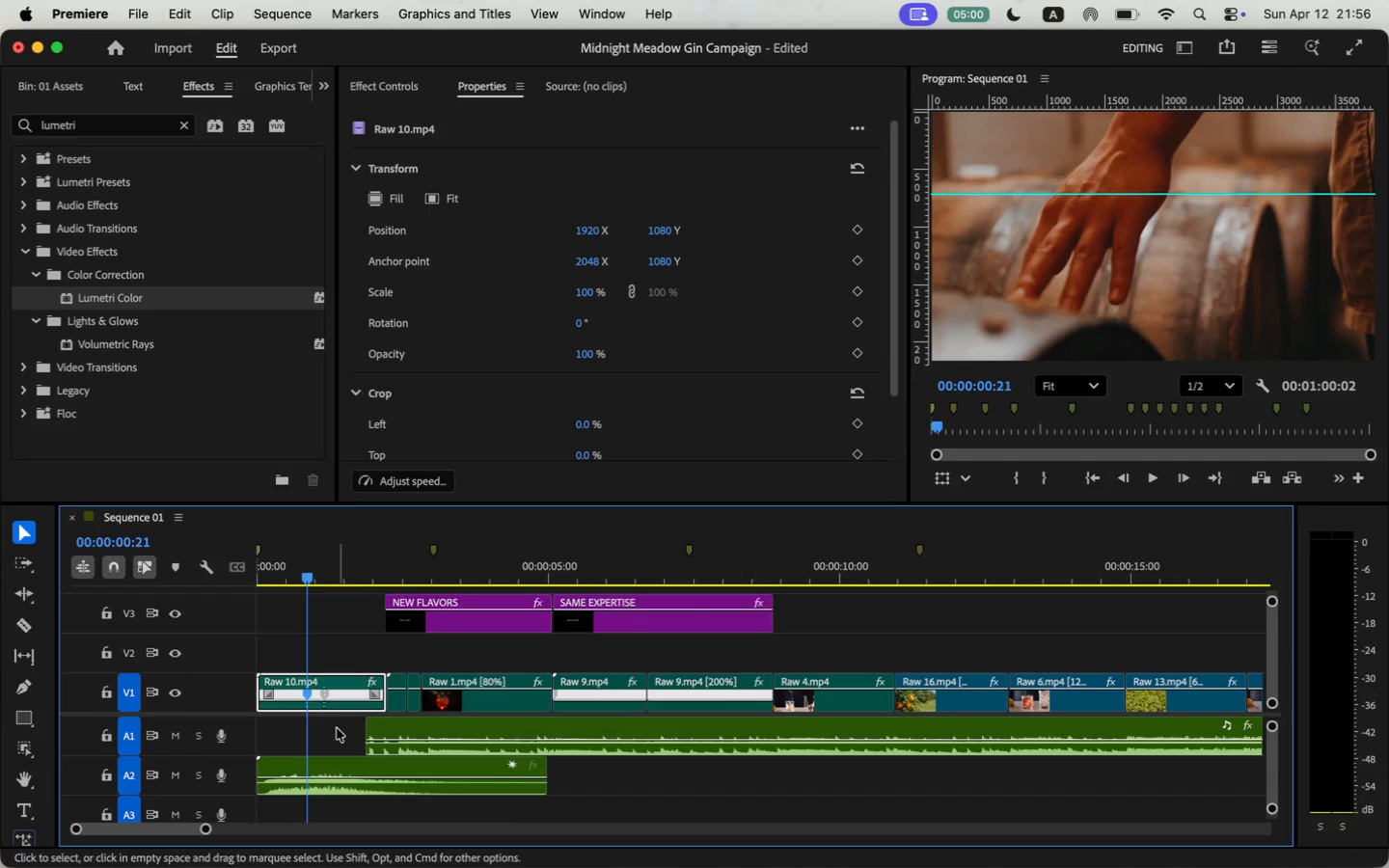 
left_click([288, 547])
 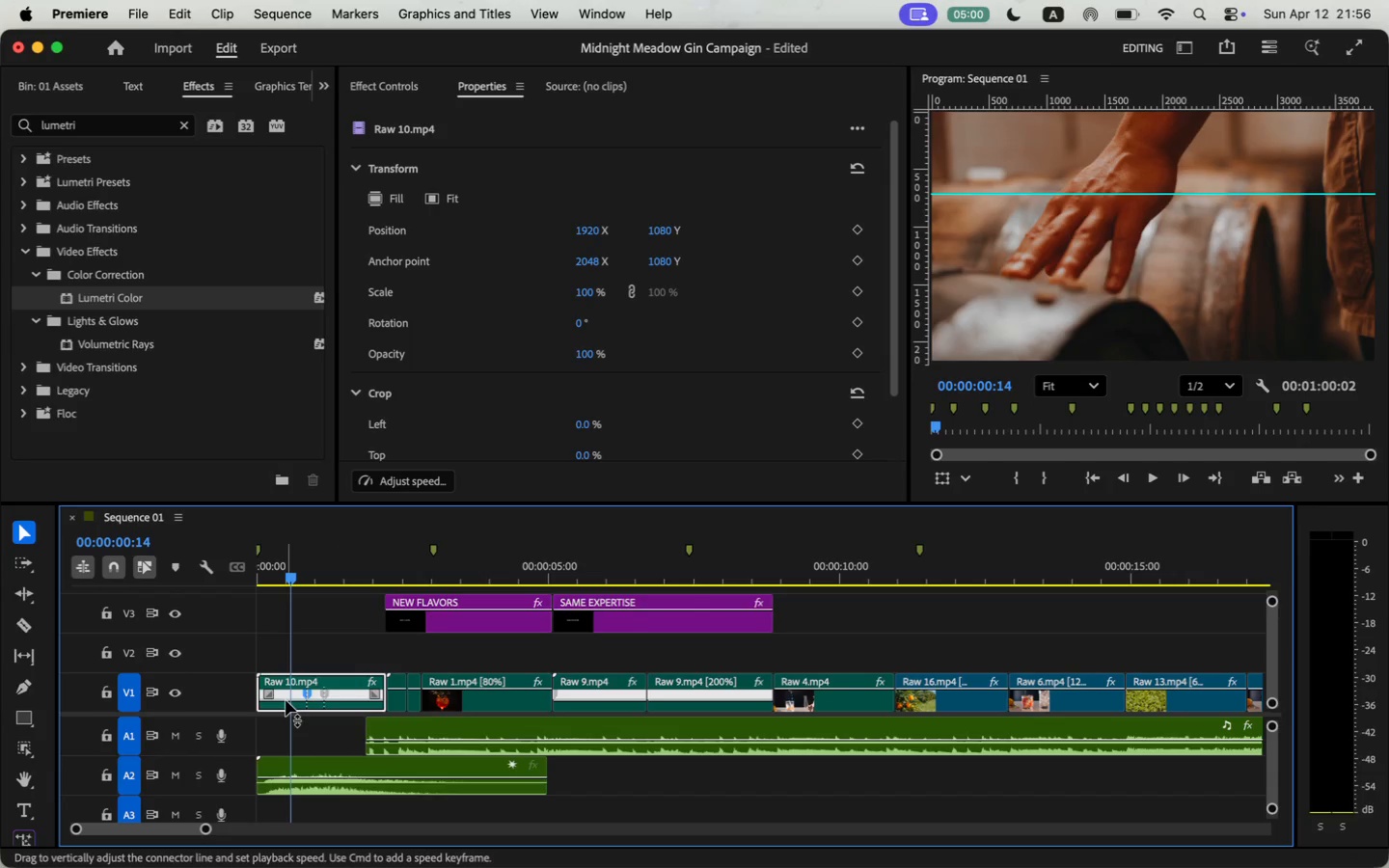 
left_click([286, 701])
 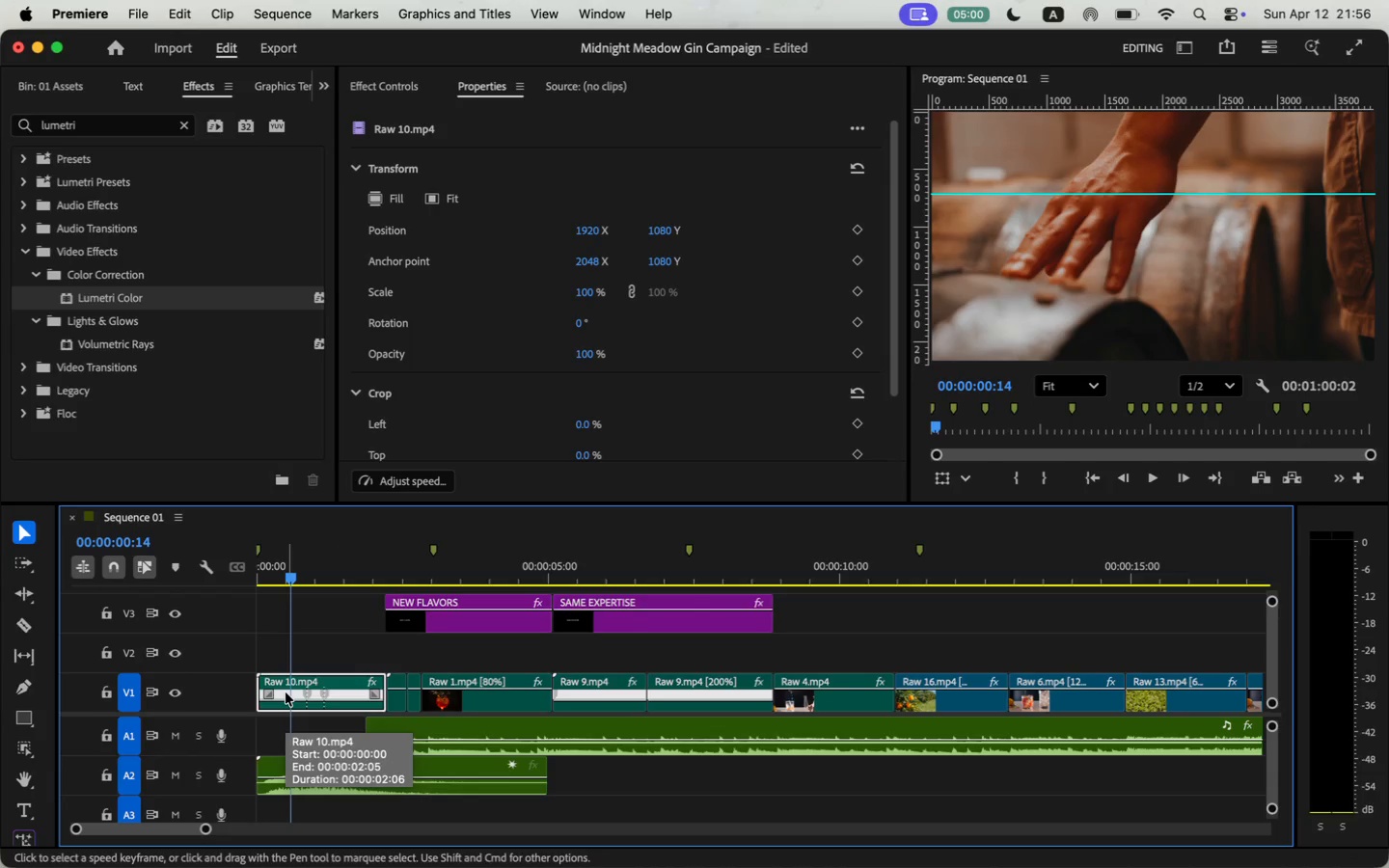 
left_click_drag(start_coordinate=[1062, 217], to_coordinate=[1114, 286])
 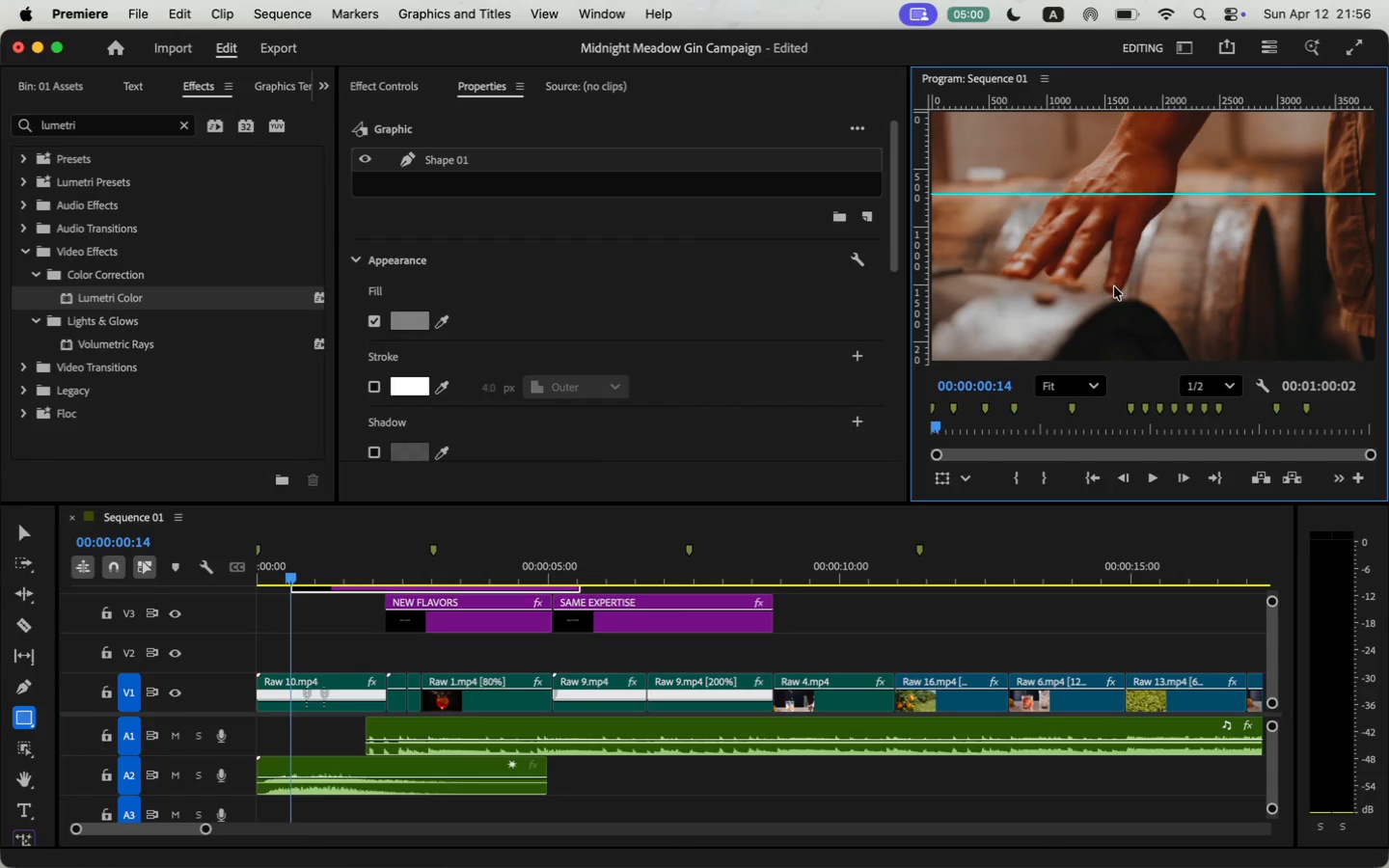 
mouse_move([403, 167])
 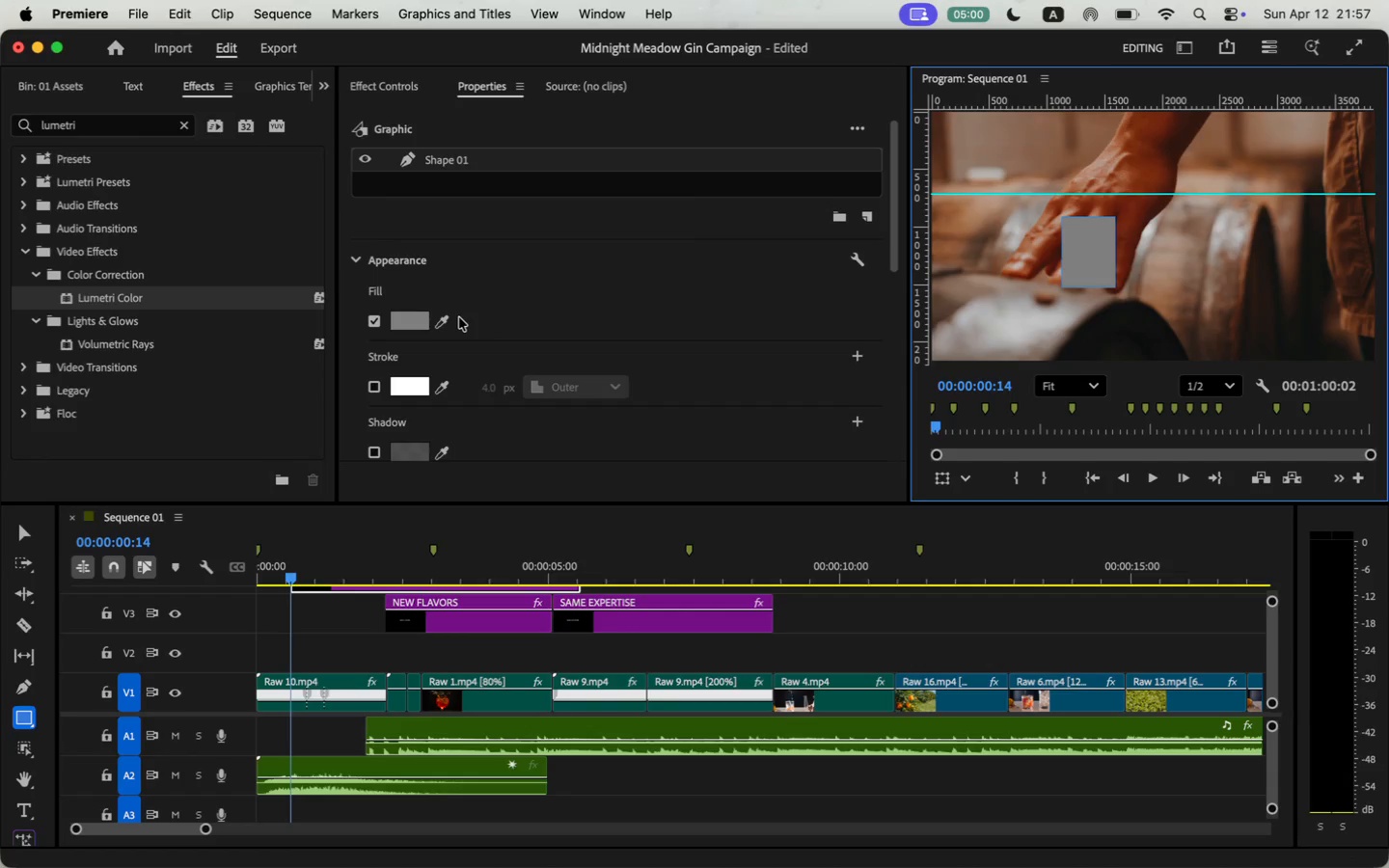 
scroll: coordinate [362, 705], scroll_direction: up, amount: 7.0
 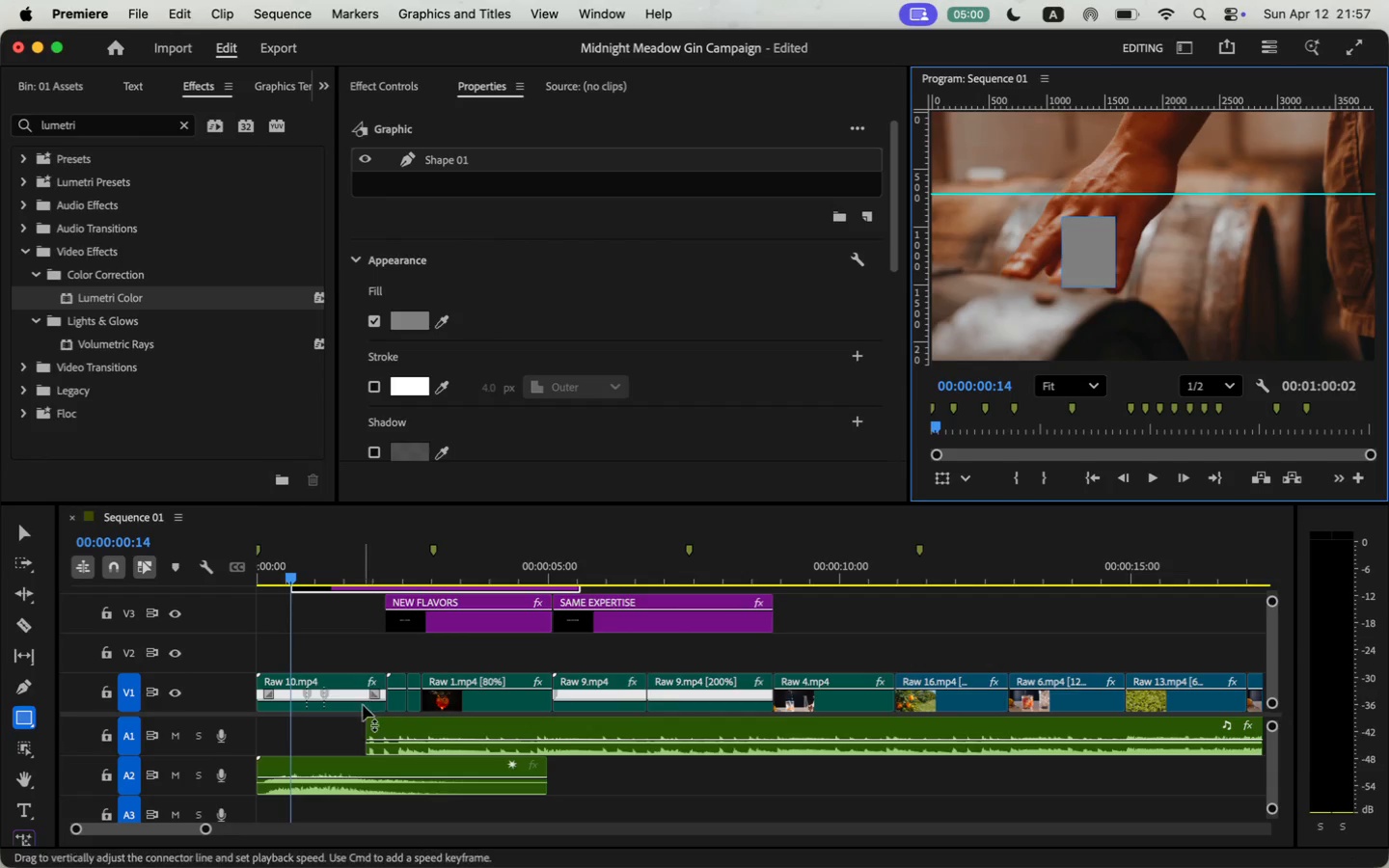 
key(Backspace)
 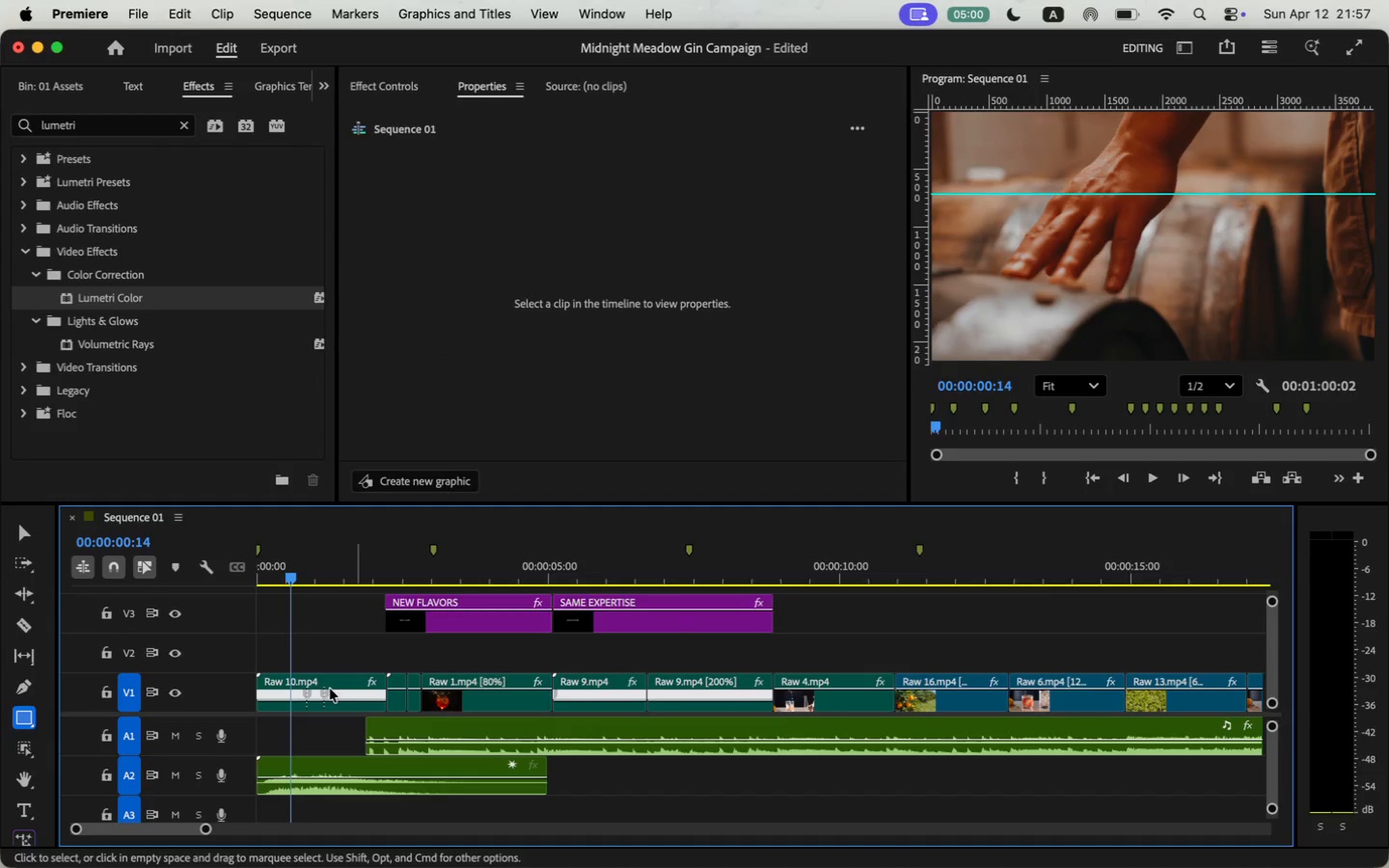 
scroll: coordinate [353, 660], scroll_direction: down, amount: 19.0
 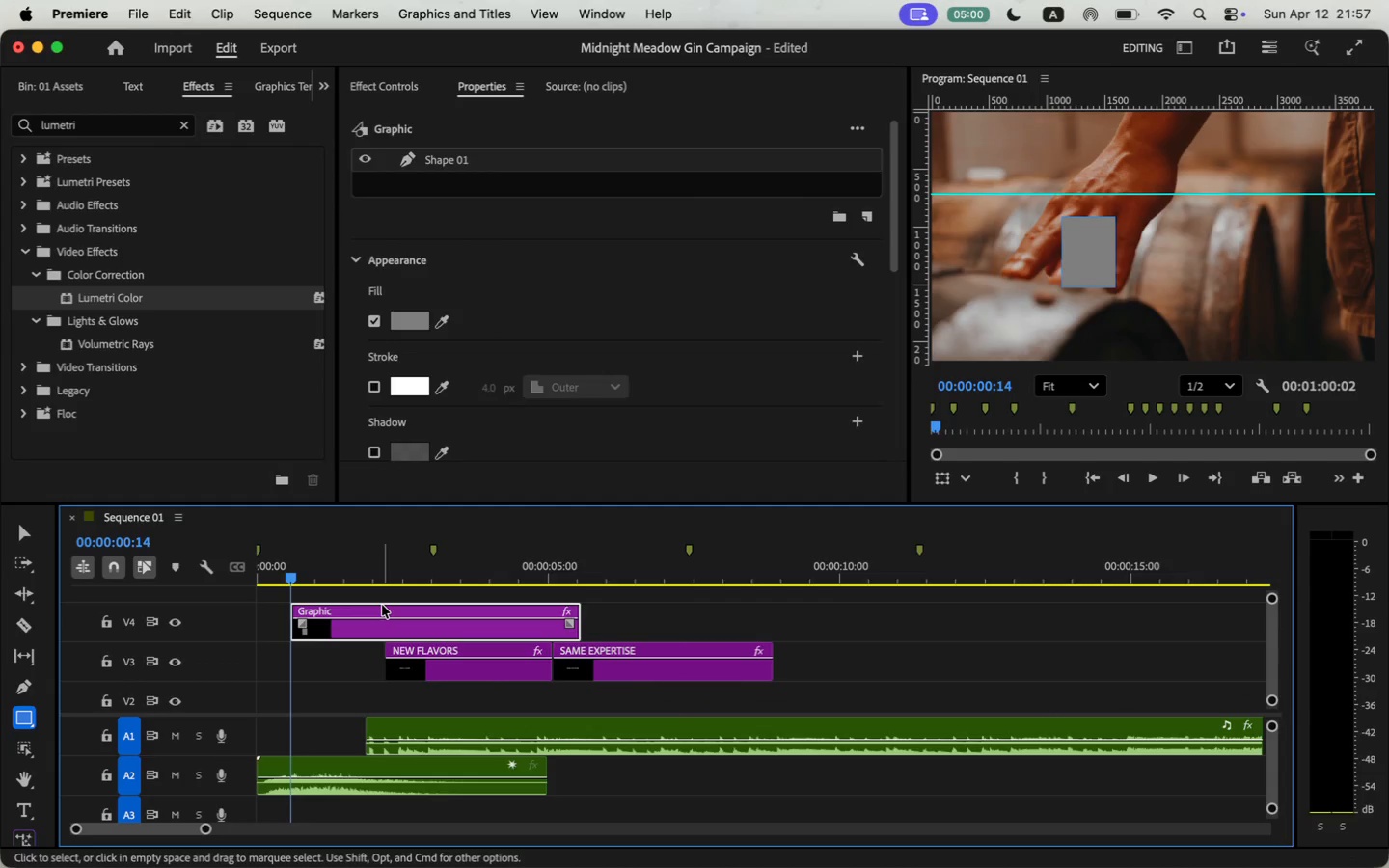 
left_click([357, 699])
 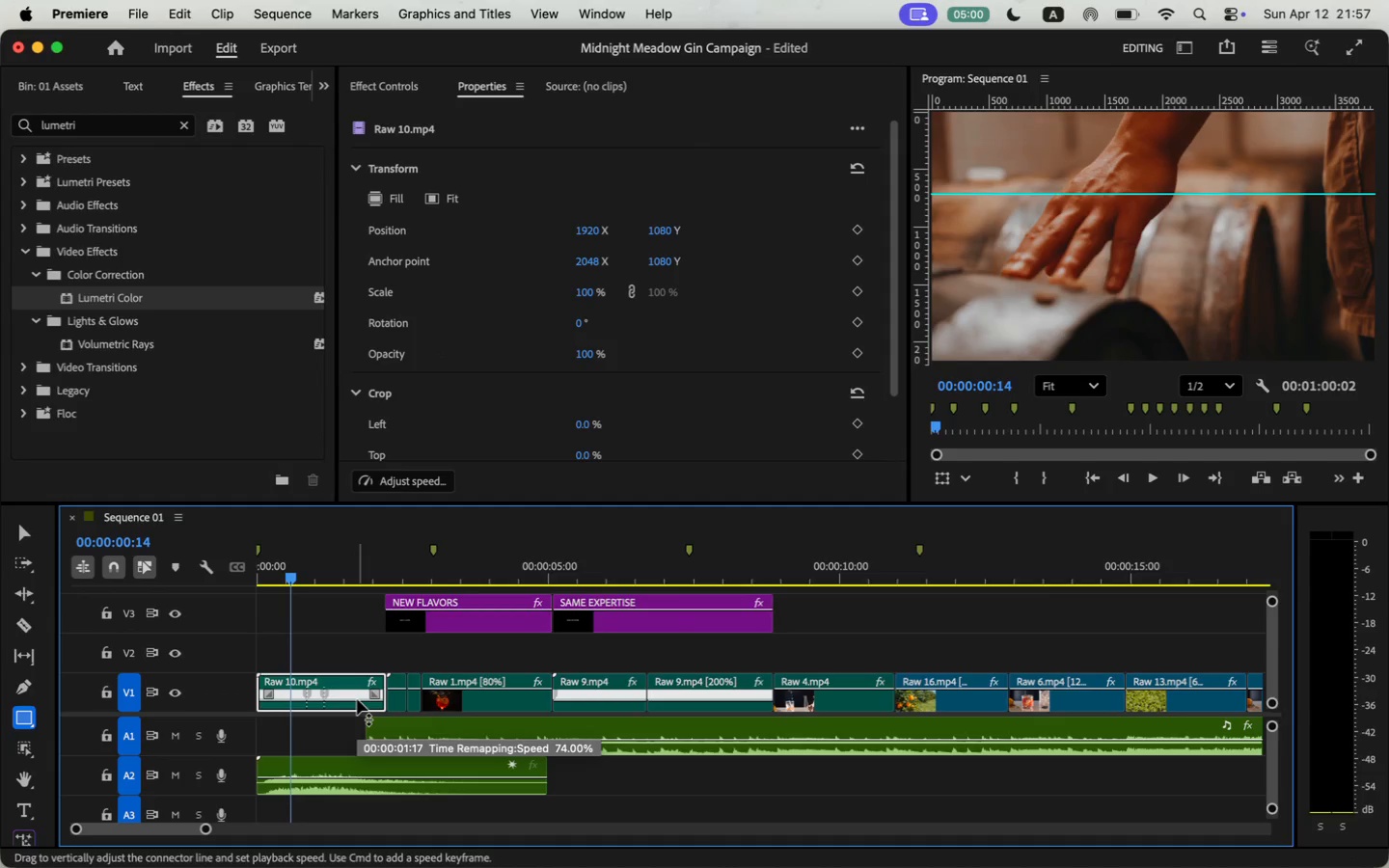 
scroll: coordinate [488, 292], scroll_direction: down, amount: 11.0
 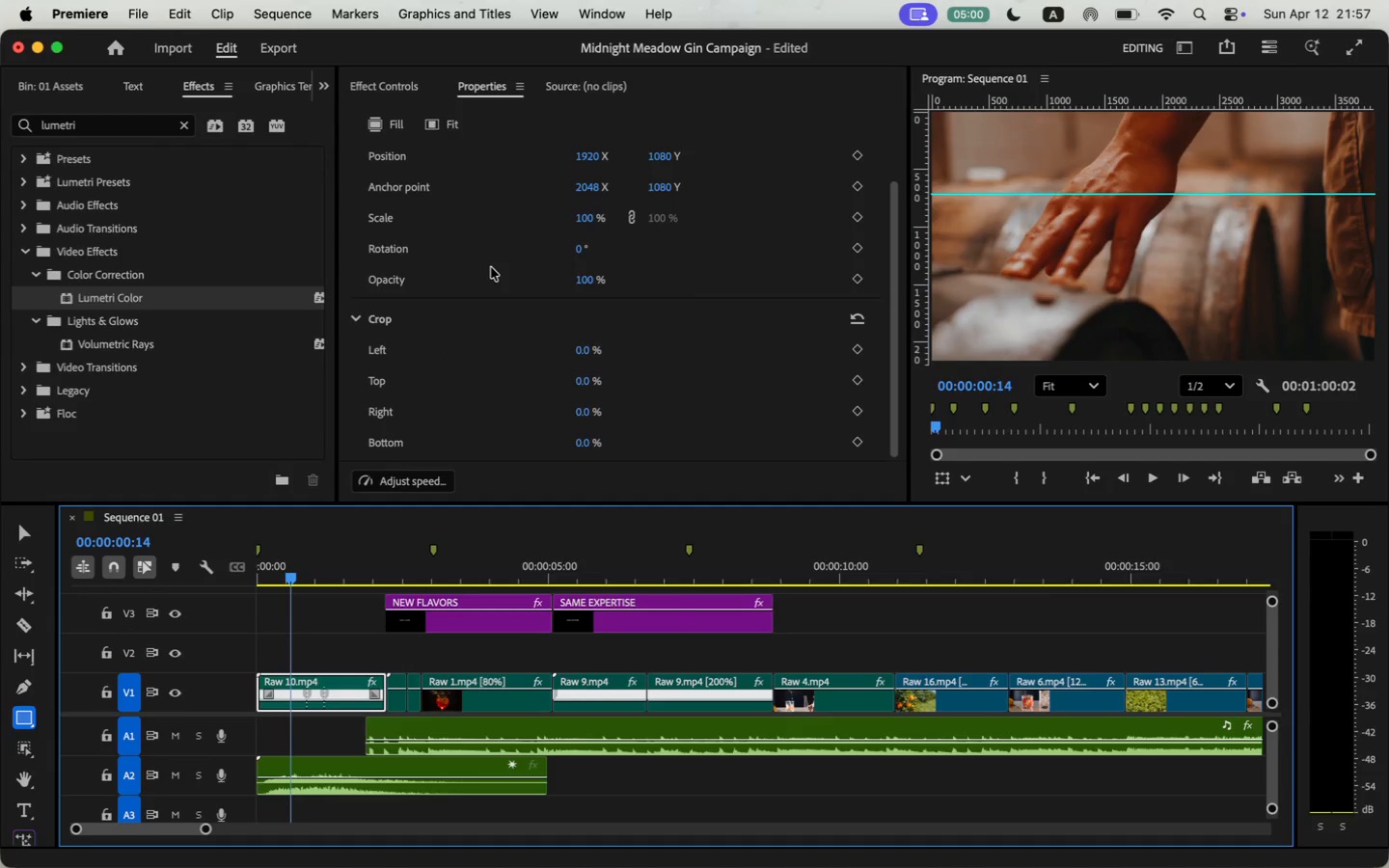 
left_click([390, 77])
 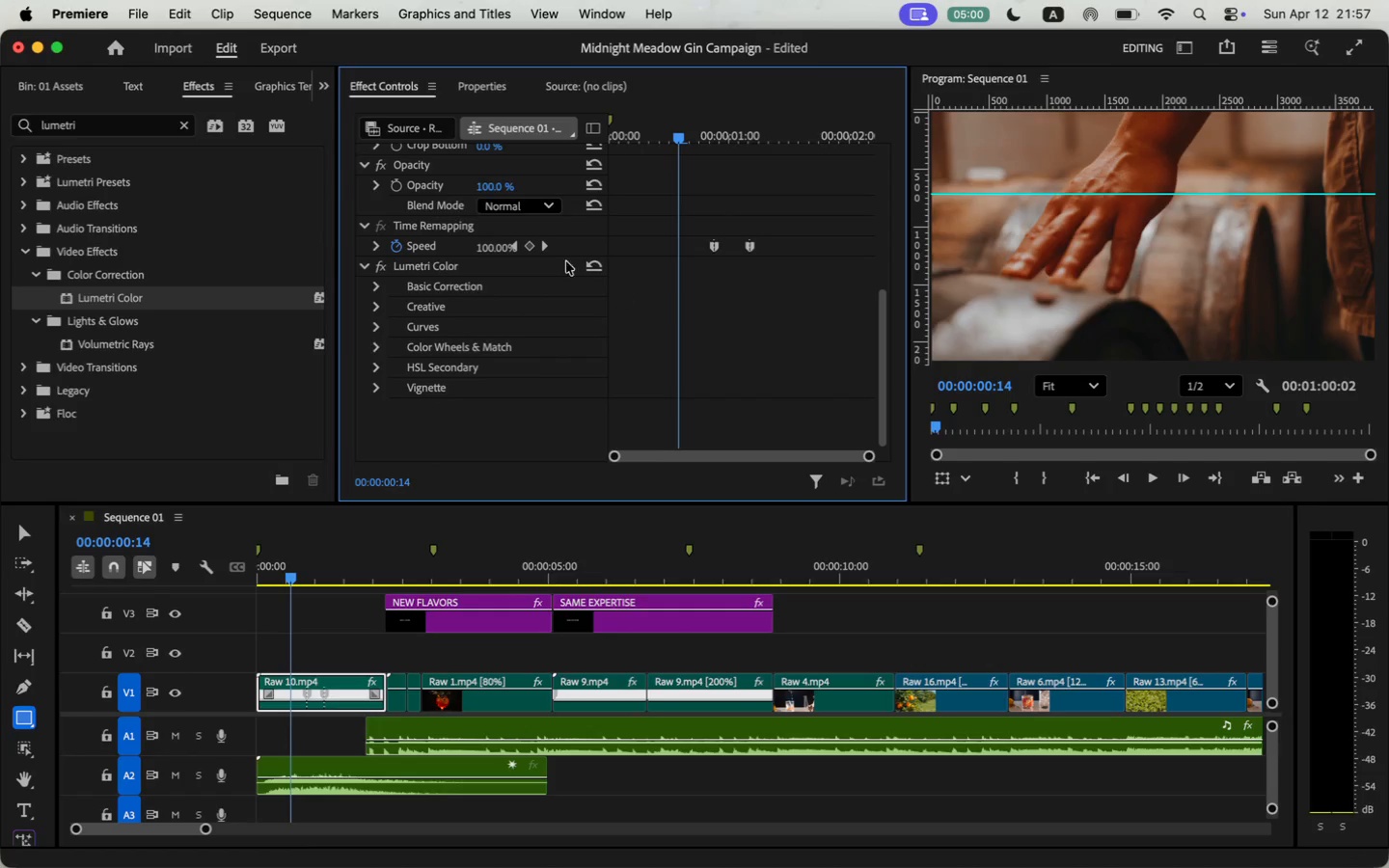 
scroll: coordinate [663, 287], scroll_direction: down, amount: 23.0
 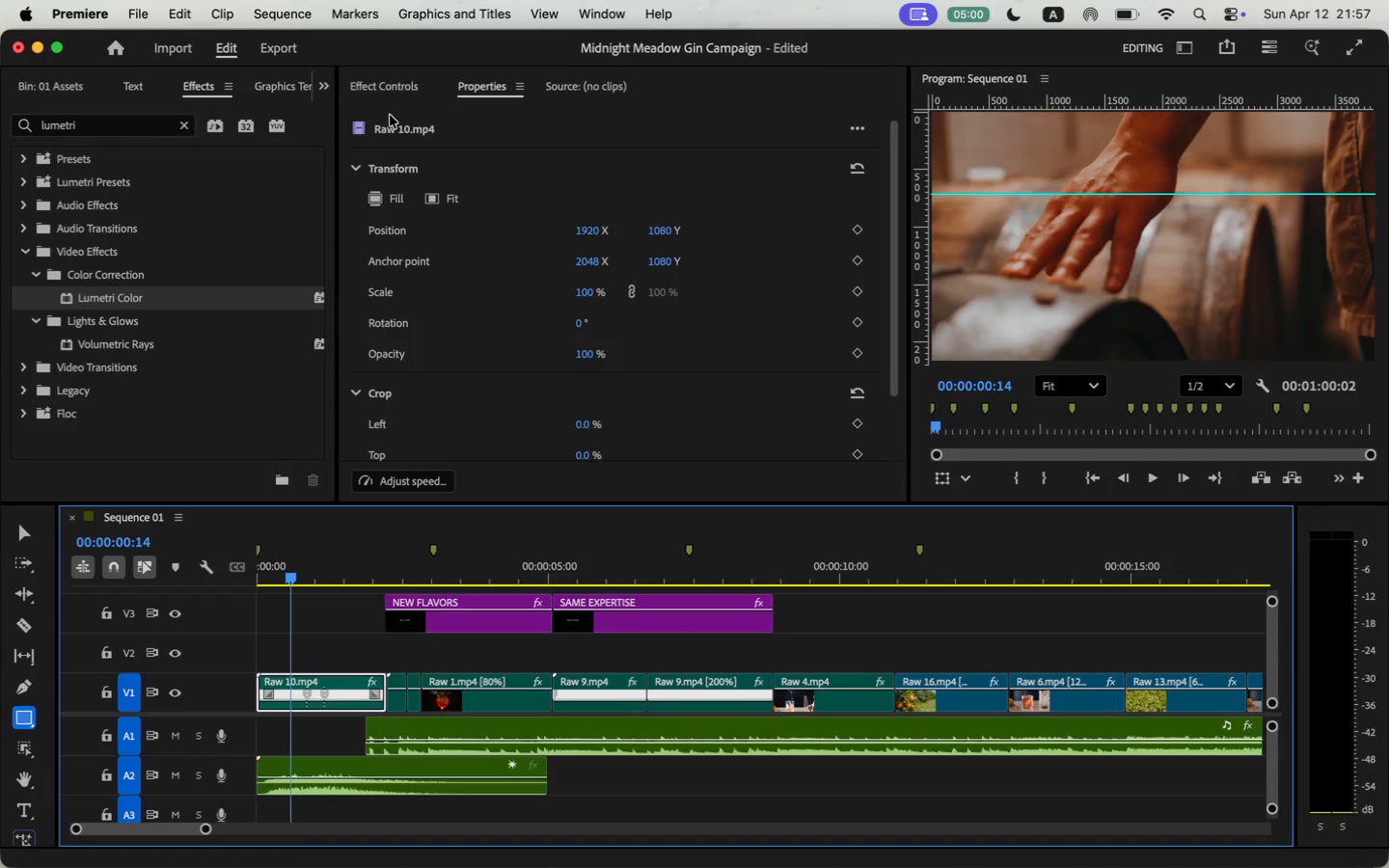 
left_click([423, 260])
 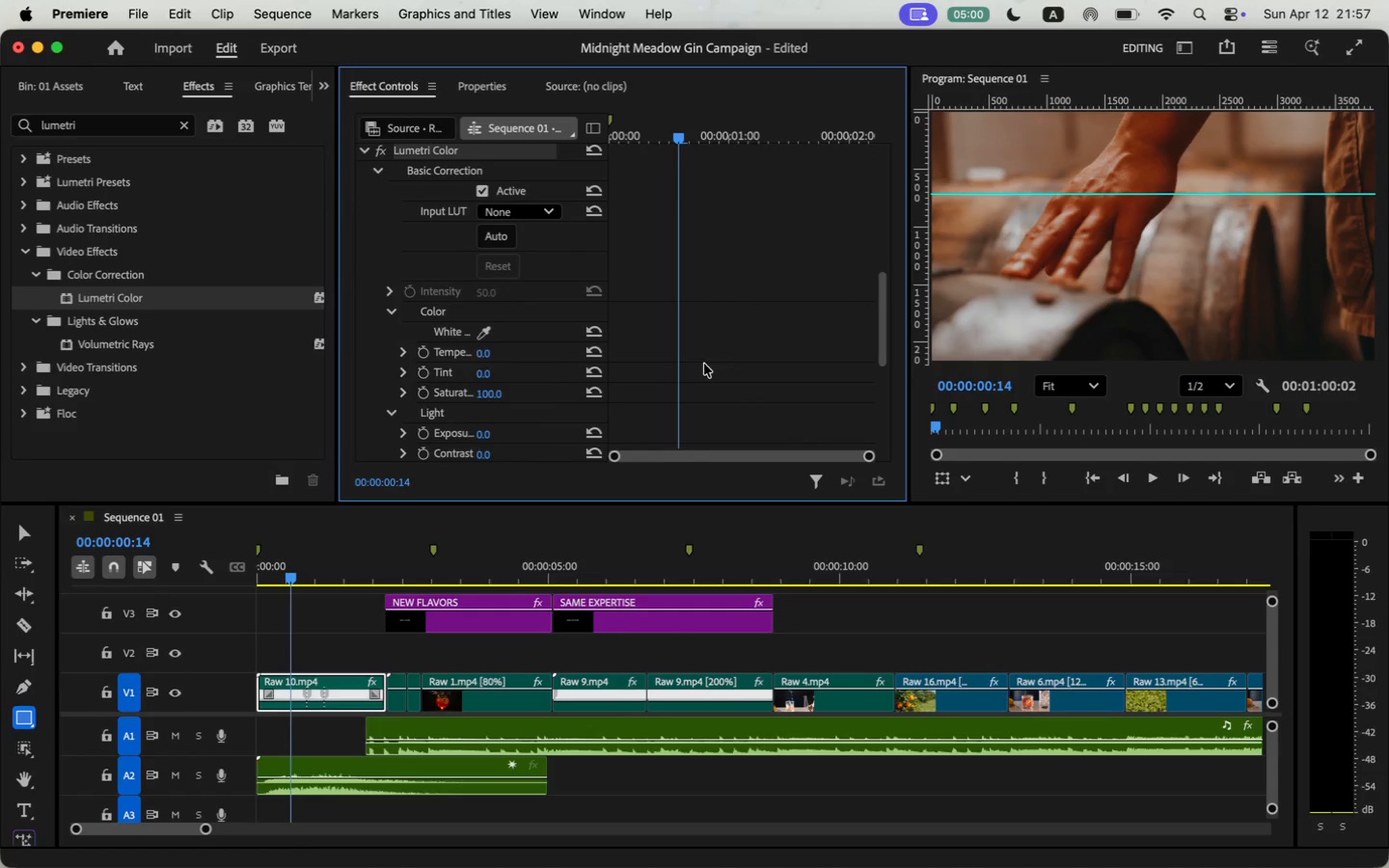 
scroll: coordinate [704, 364], scroll_direction: down, amount: 6.0
 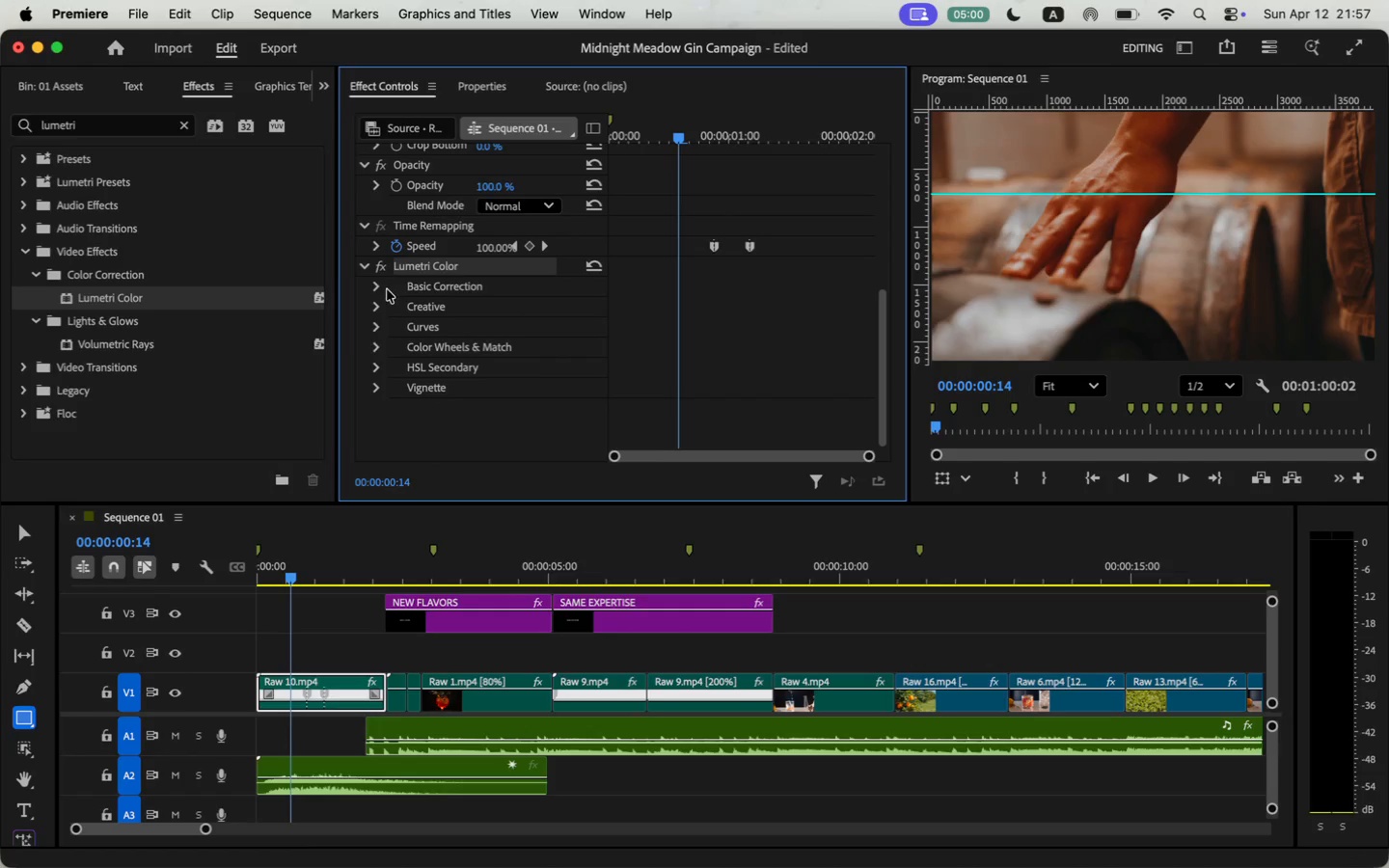 
left_click([483, 335])
 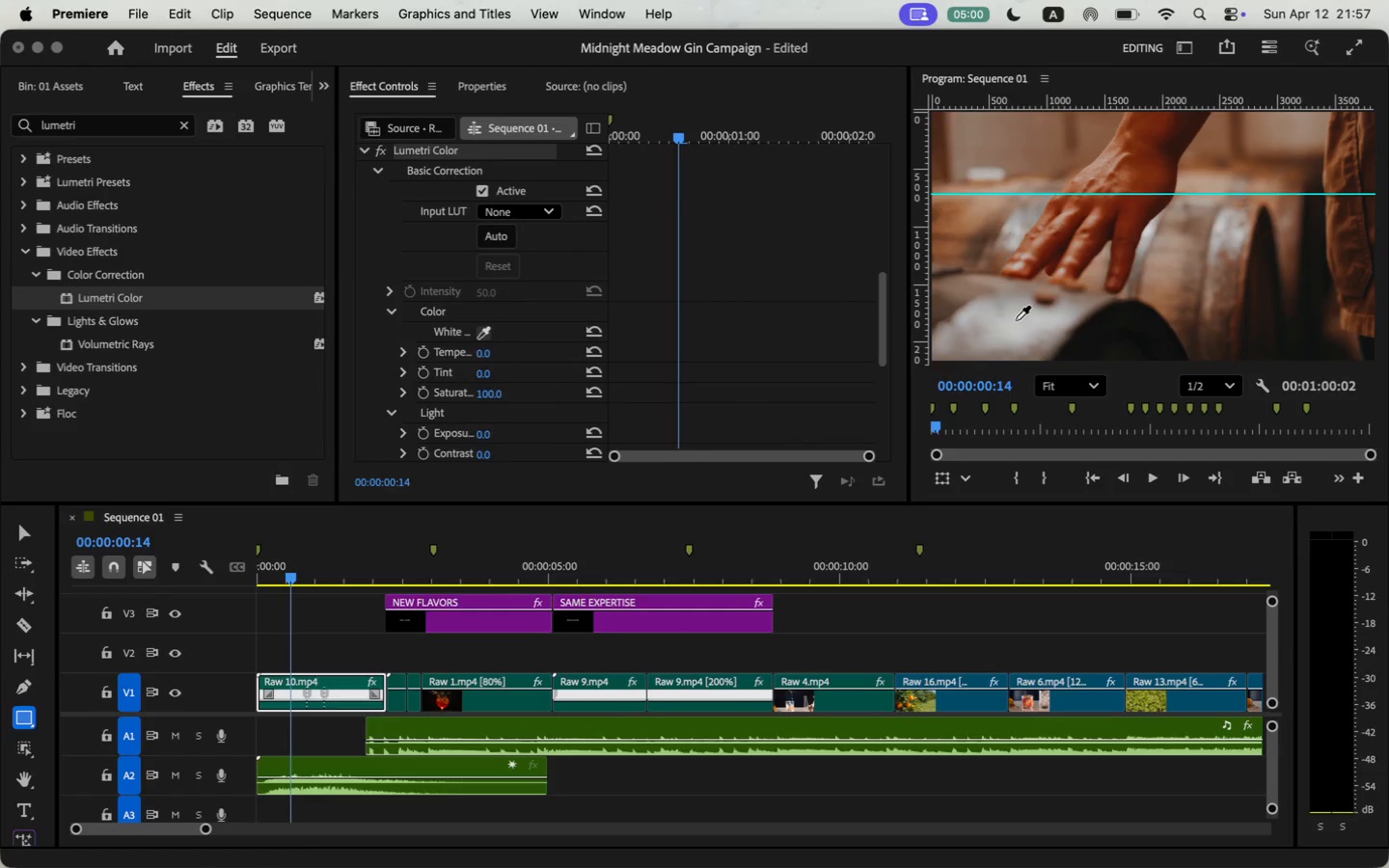 
left_click([1016, 321])
 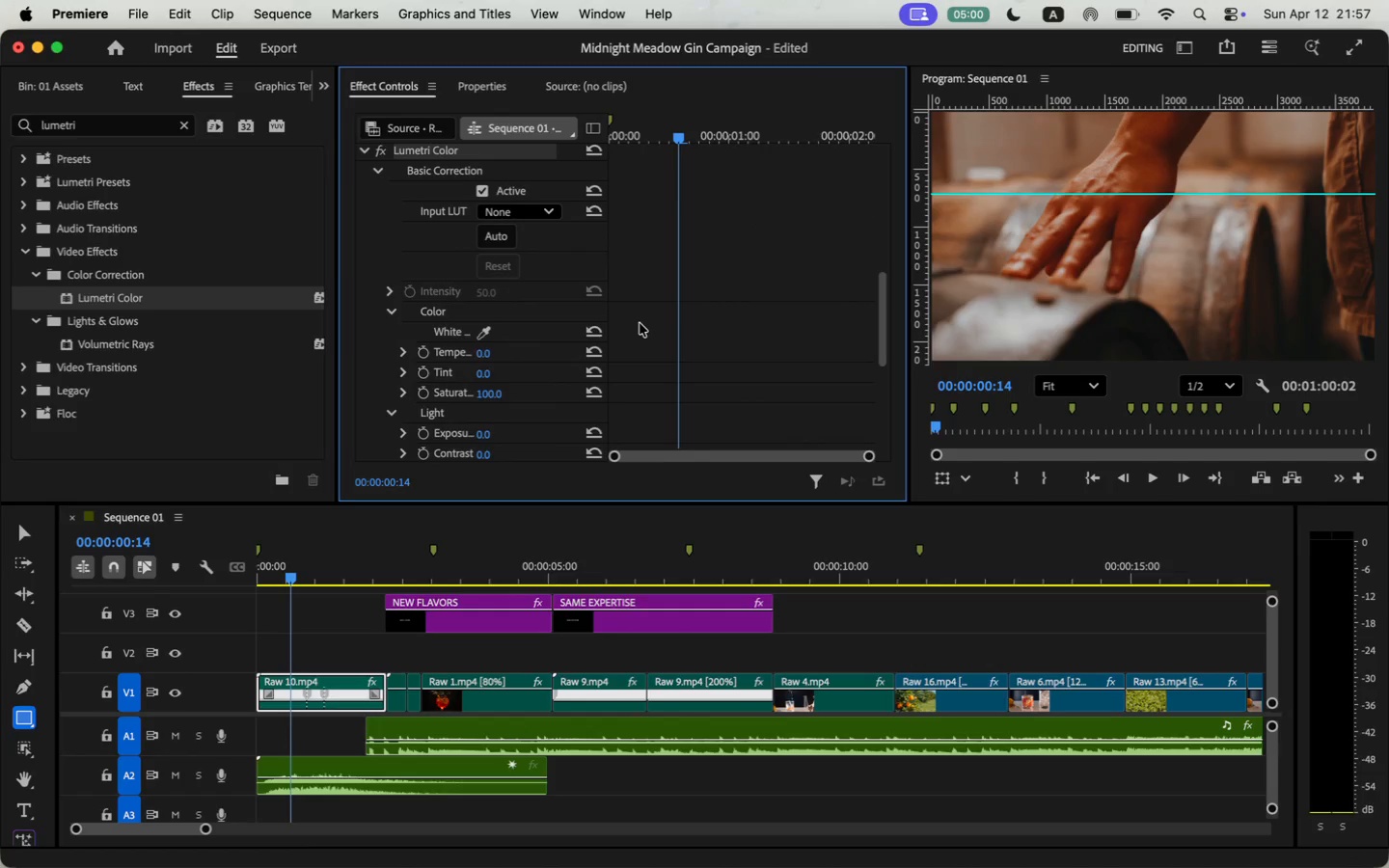 
scroll: coordinate [750, 346], scroll_direction: down, amount: 3.0
 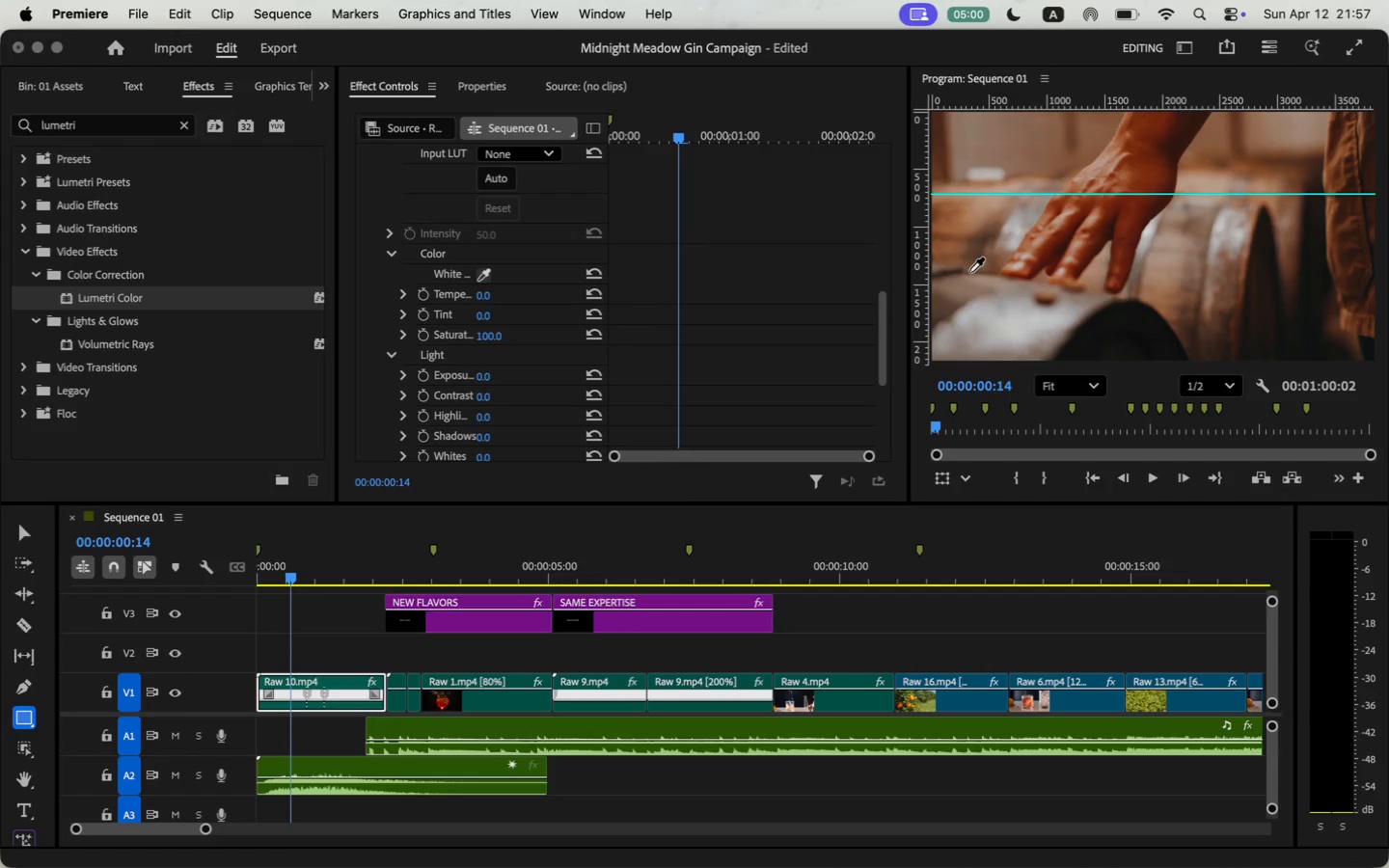 
wait(7.72)
 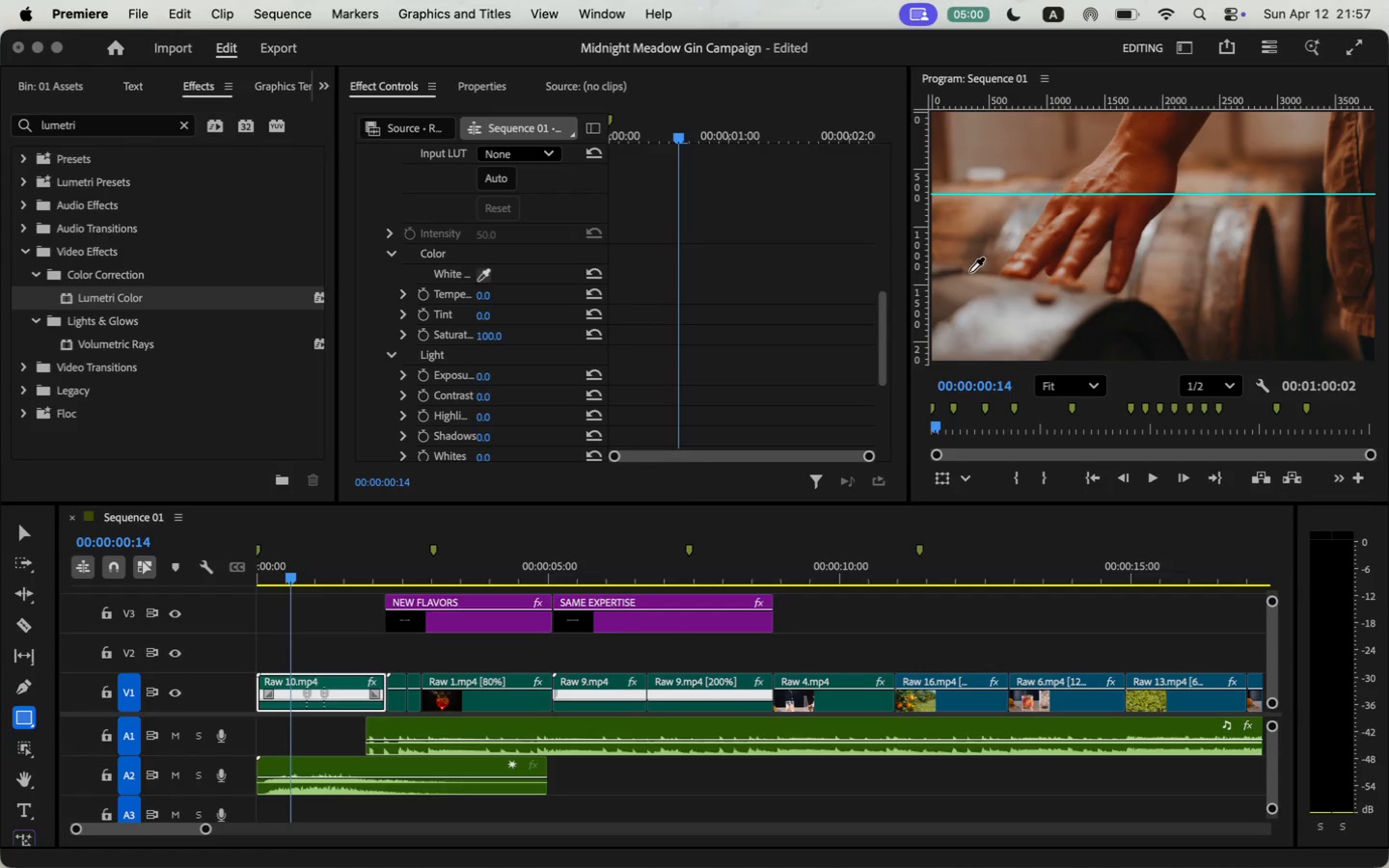 
left_click_drag(start_coordinate=[398, 568], to_coordinate=[633, 565])
 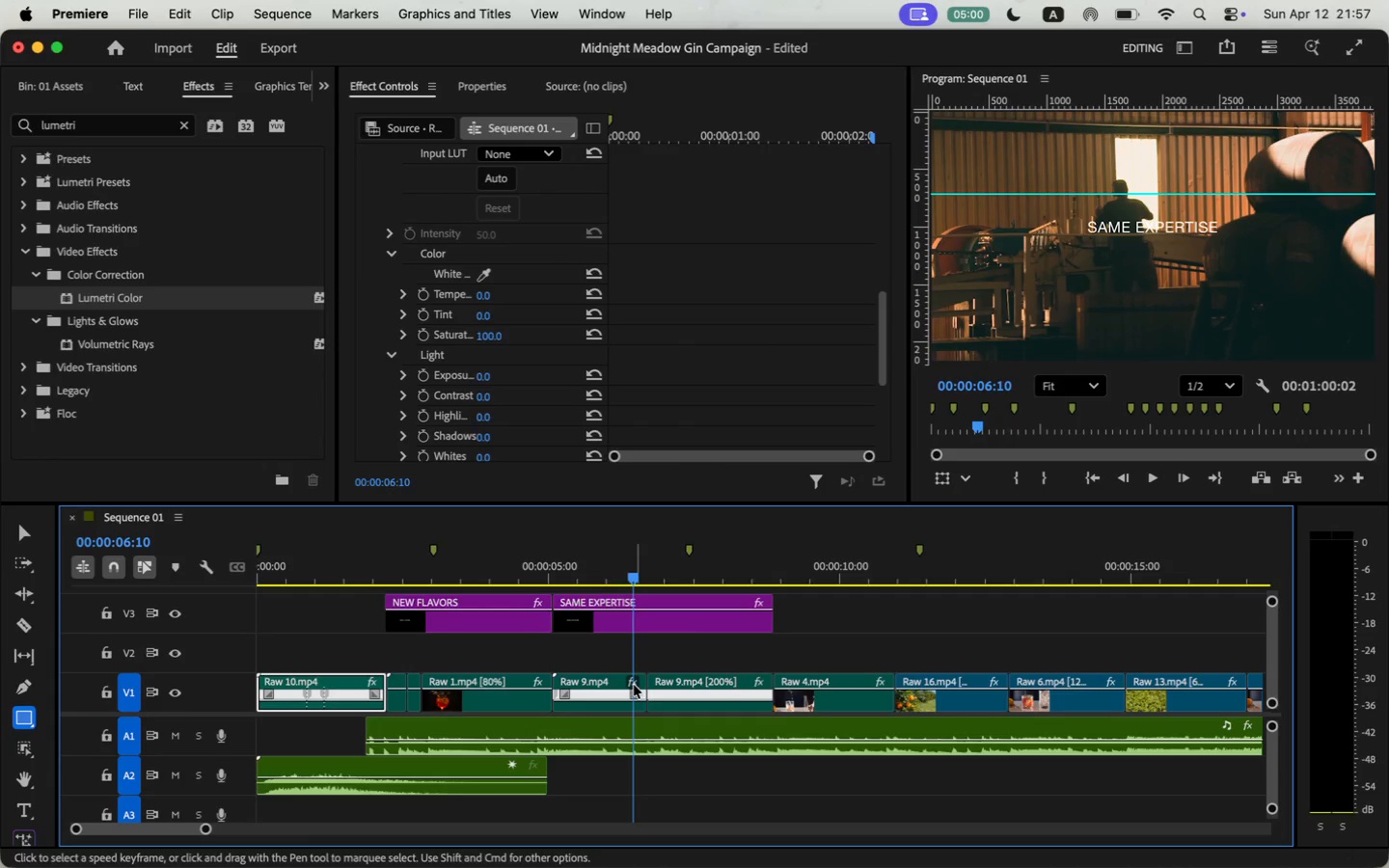 
scroll: coordinate [563, 393], scroll_direction: down, amount: 16.0
 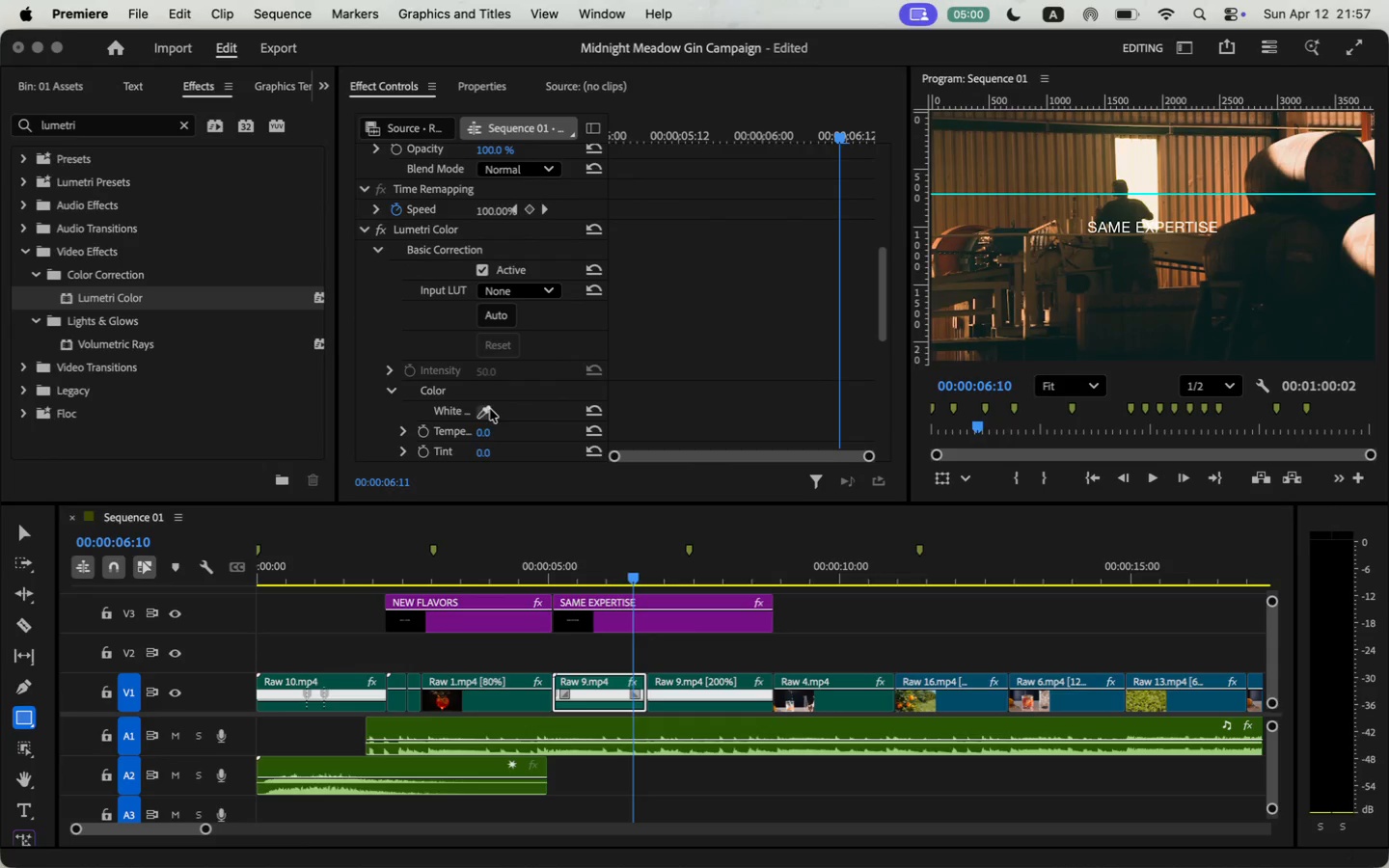 
left_click([1135, 170])
 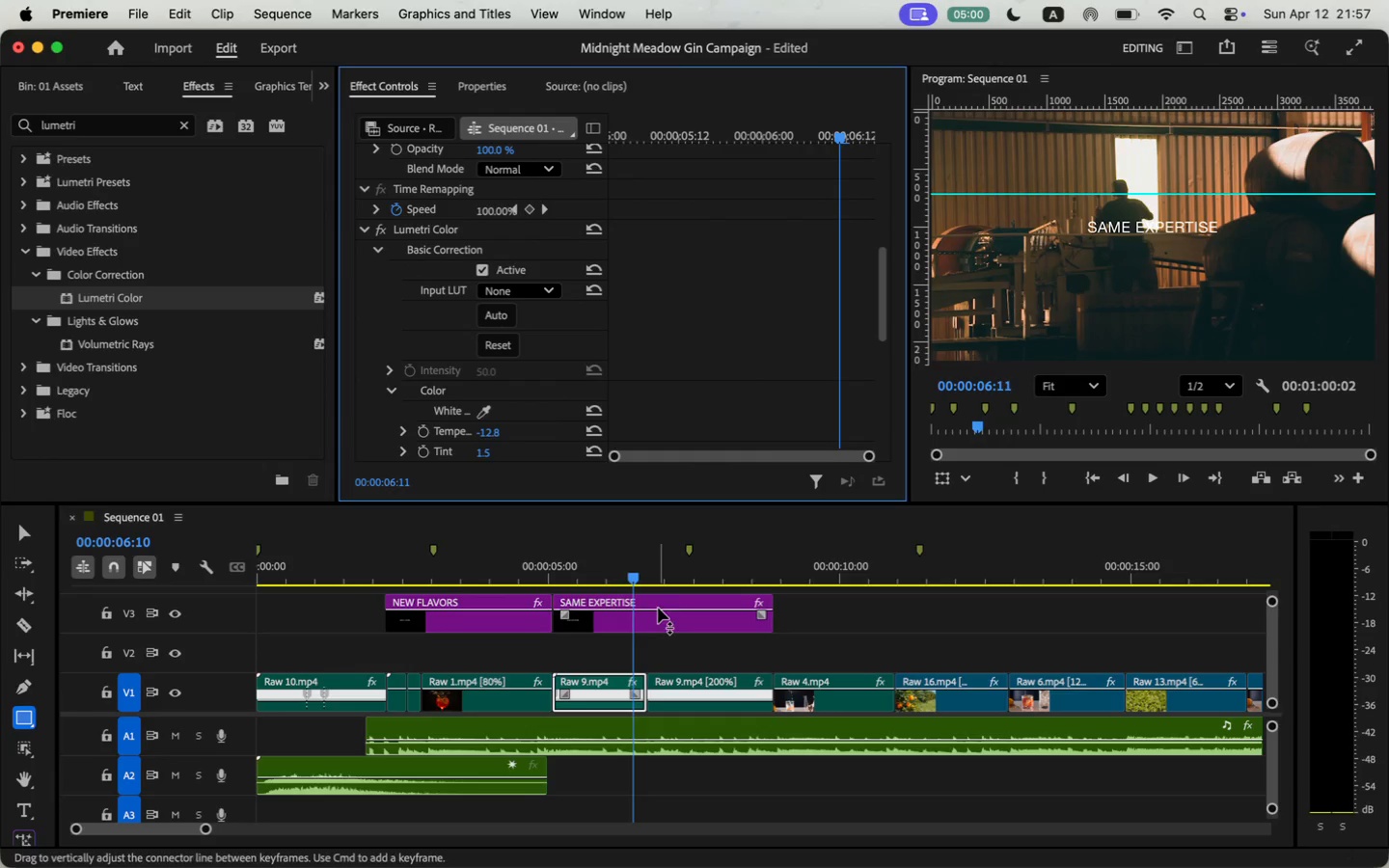 
left_click_drag(start_coordinate=[628, 580], to_coordinate=[674, 583])
 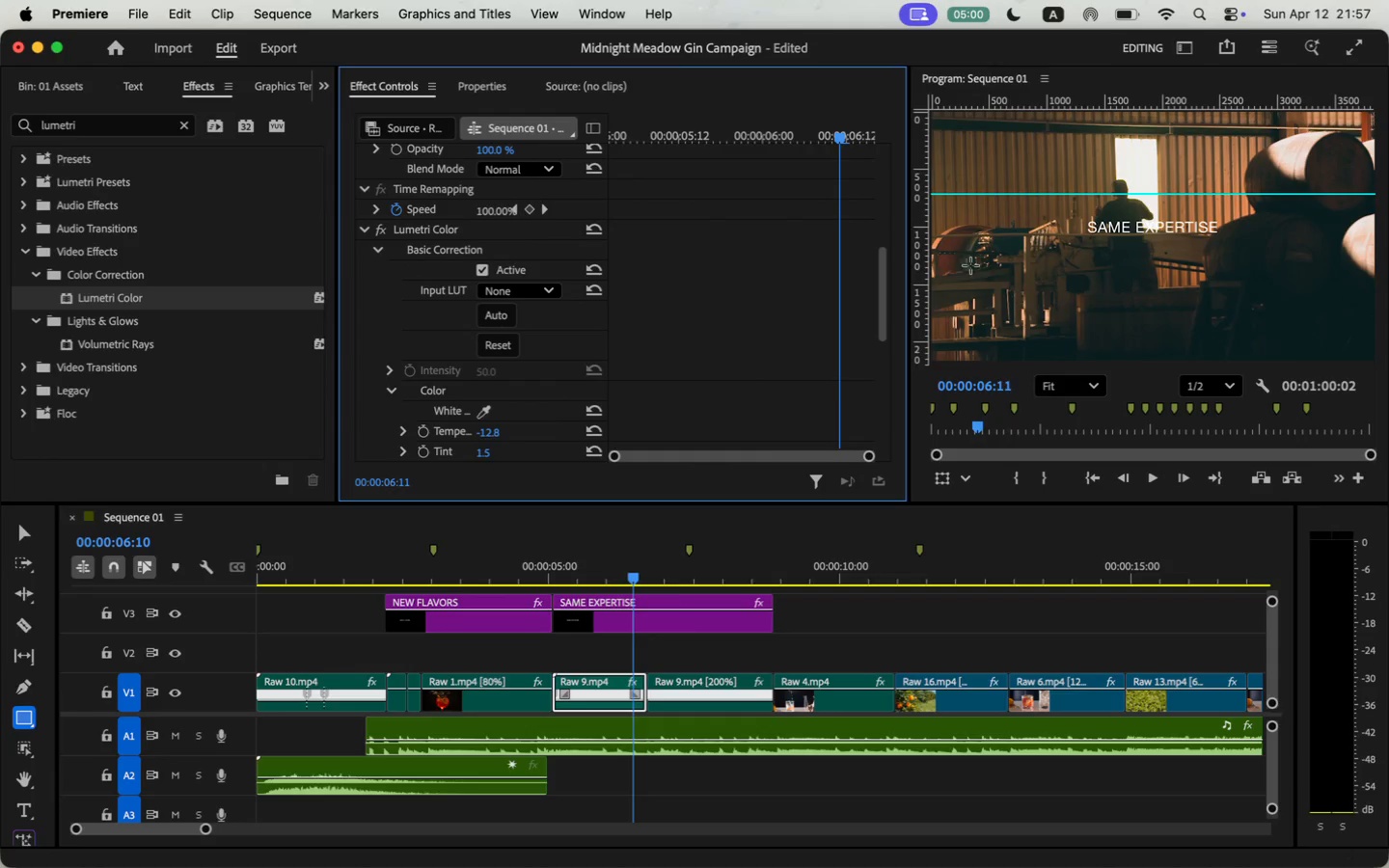 
left_click([696, 687])
 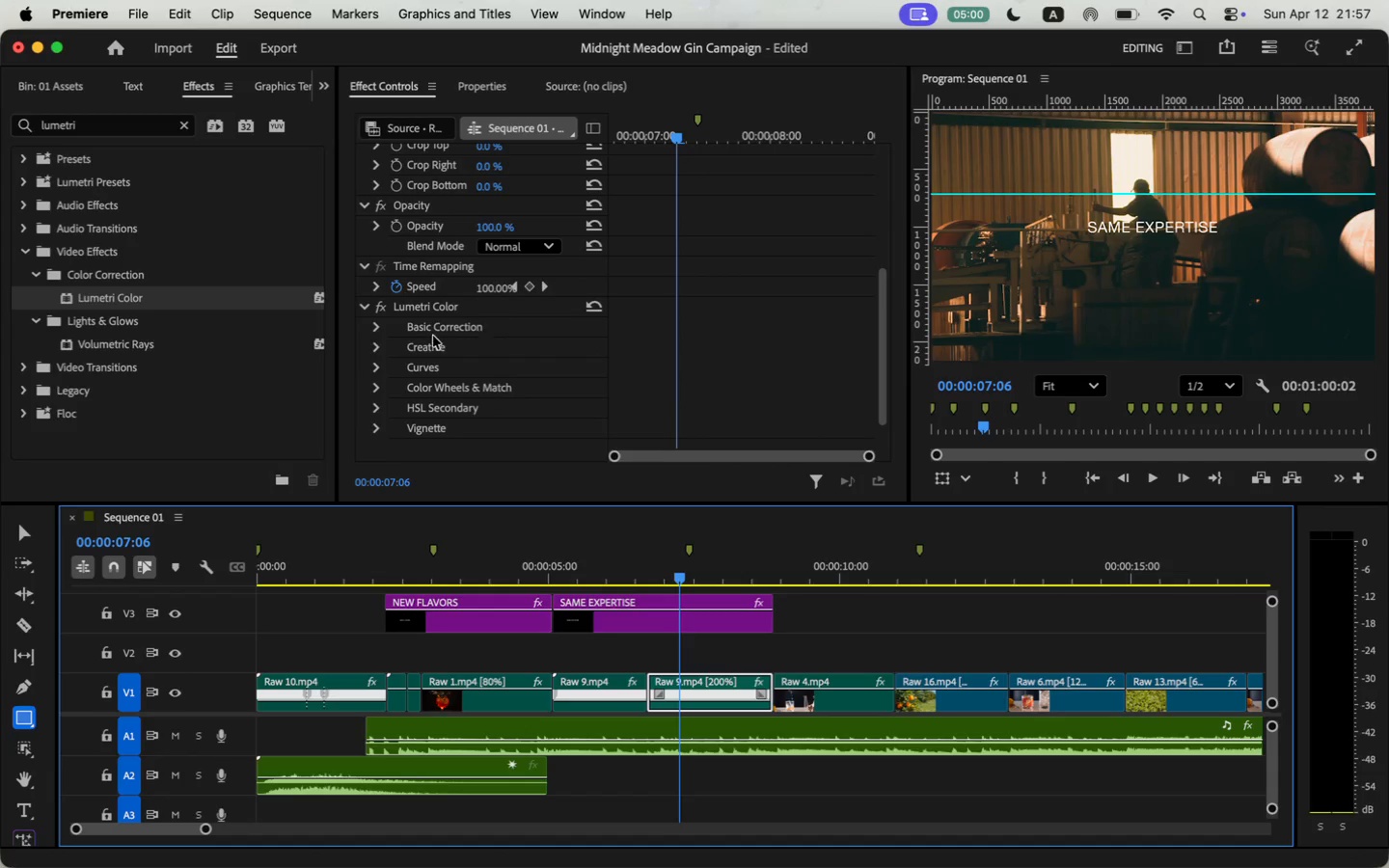 
scroll: coordinate [563, 397], scroll_direction: down, amount: 18.0
 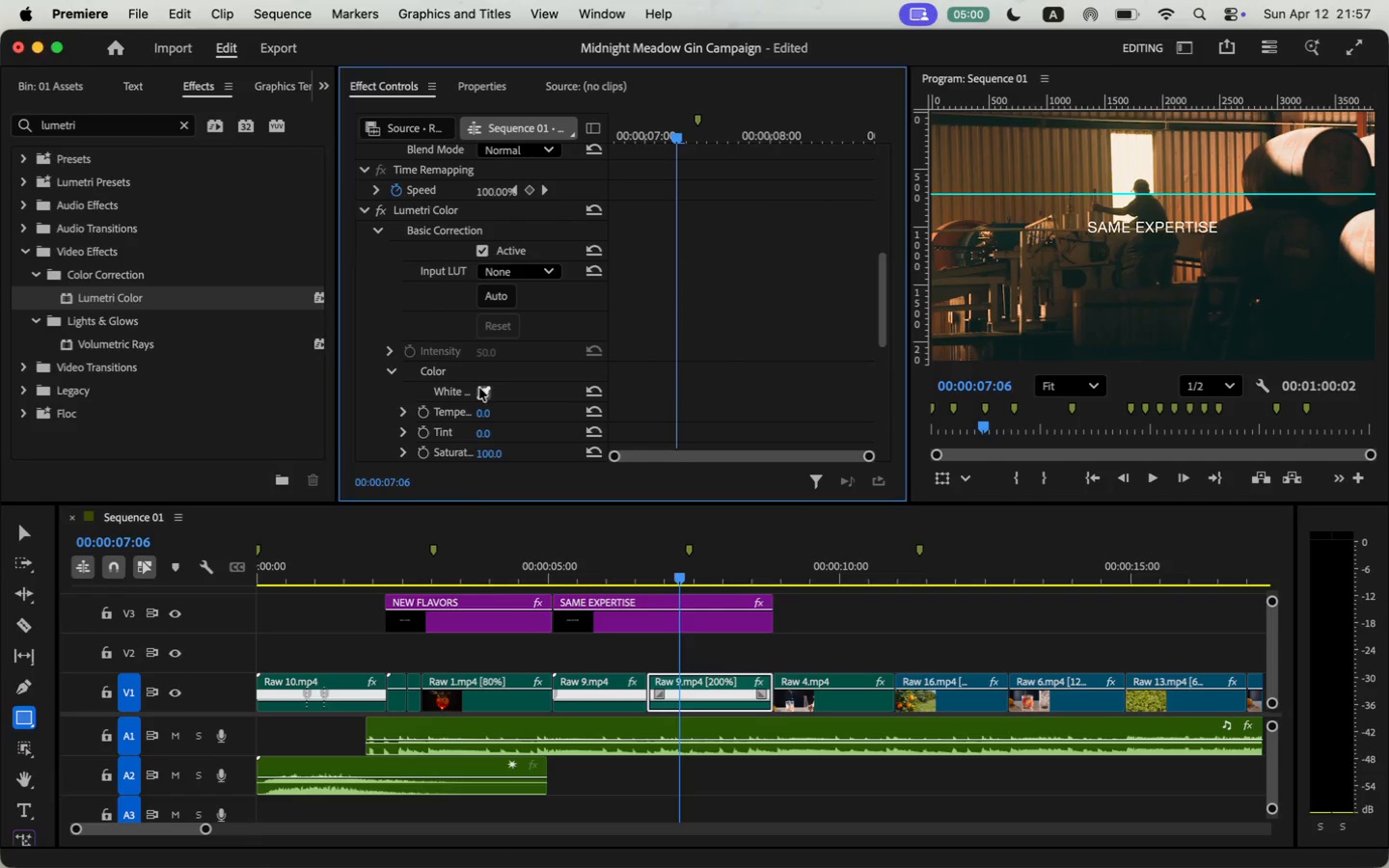 
left_click([1142, 154])
 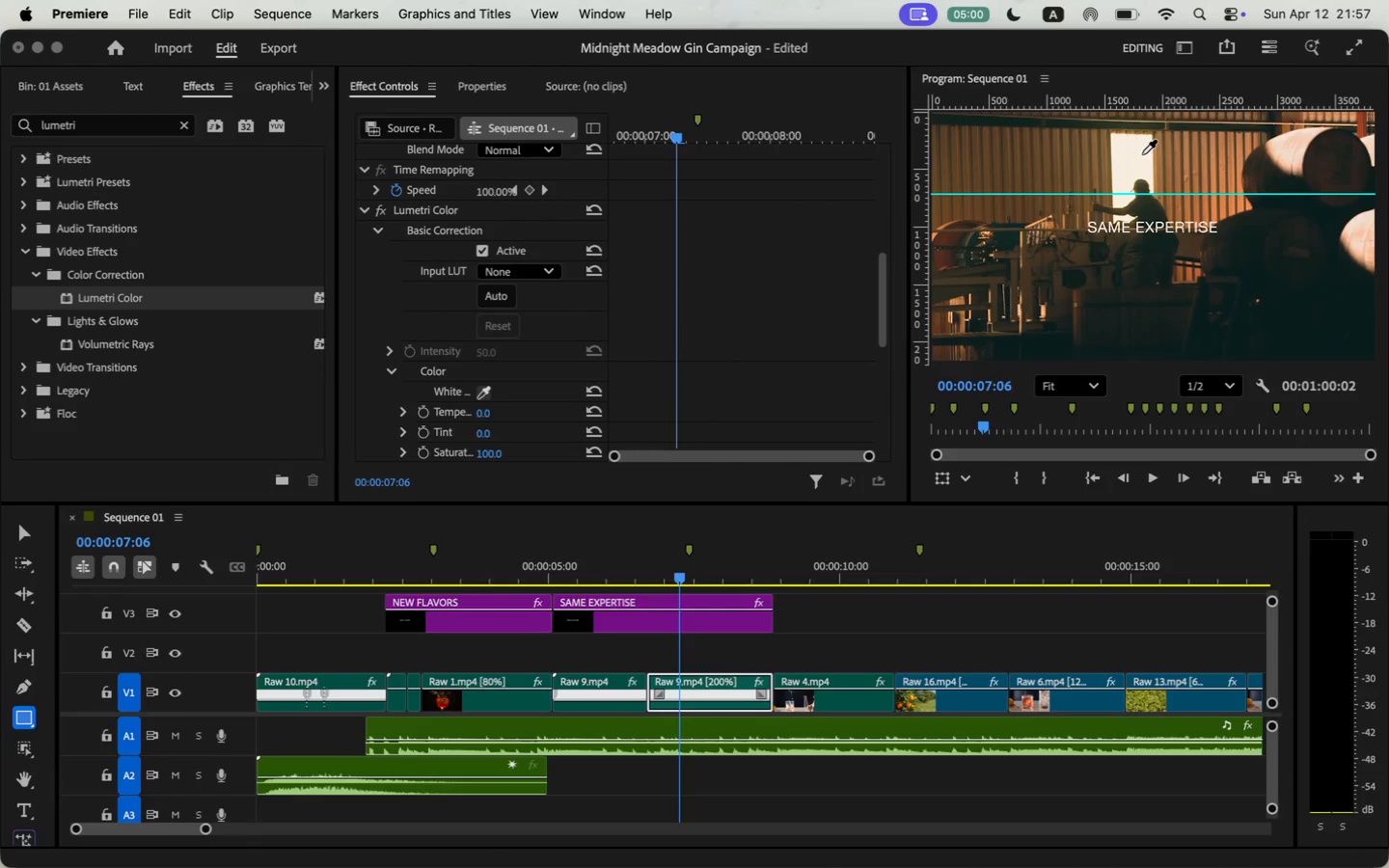 
left_click_drag(start_coordinate=[687, 575], to_coordinate=[857, 586])
 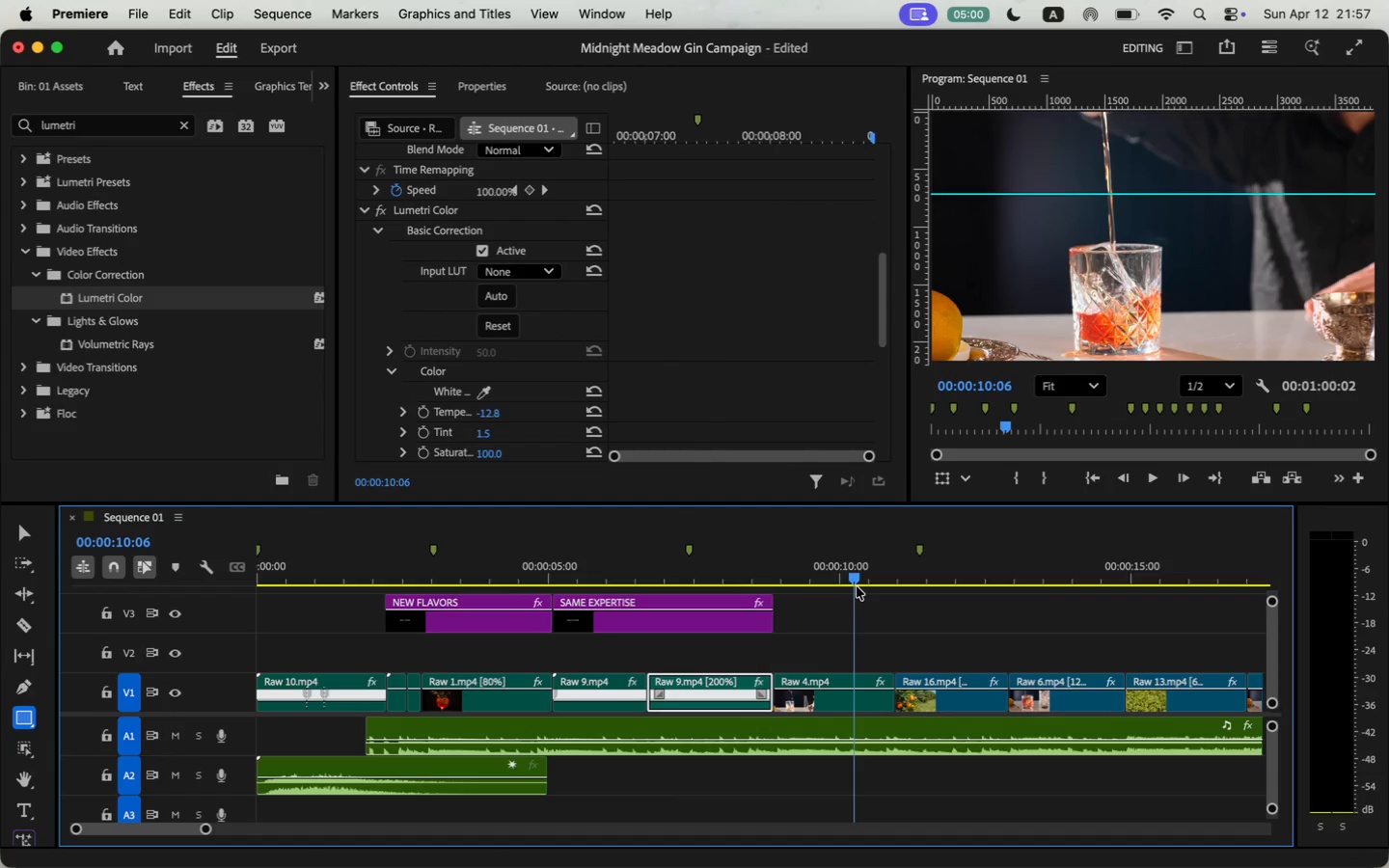 
left_click([840, 710])
 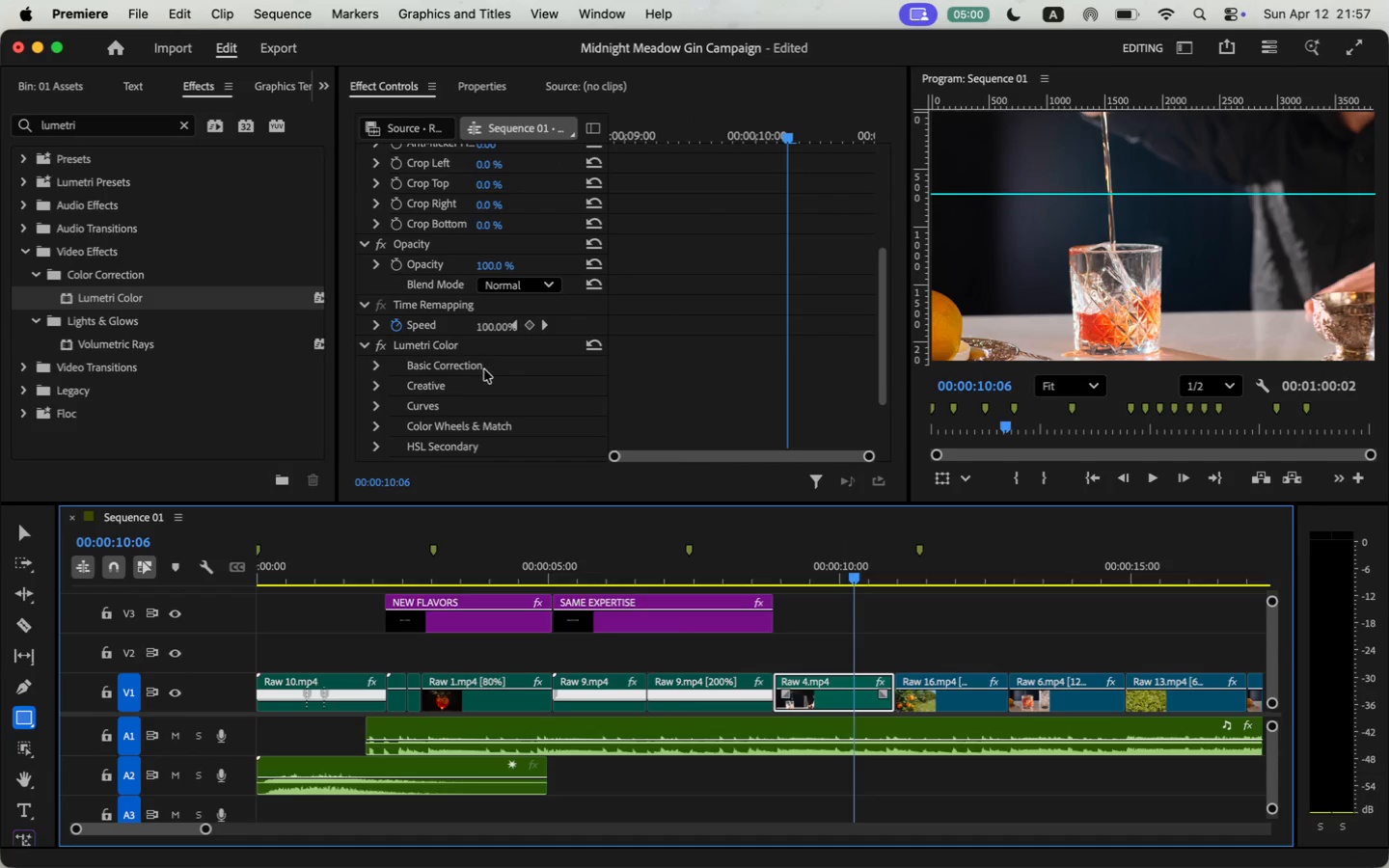 
scroll: coordinate [484, 369], scroll_direction: down, amount: 25.0
 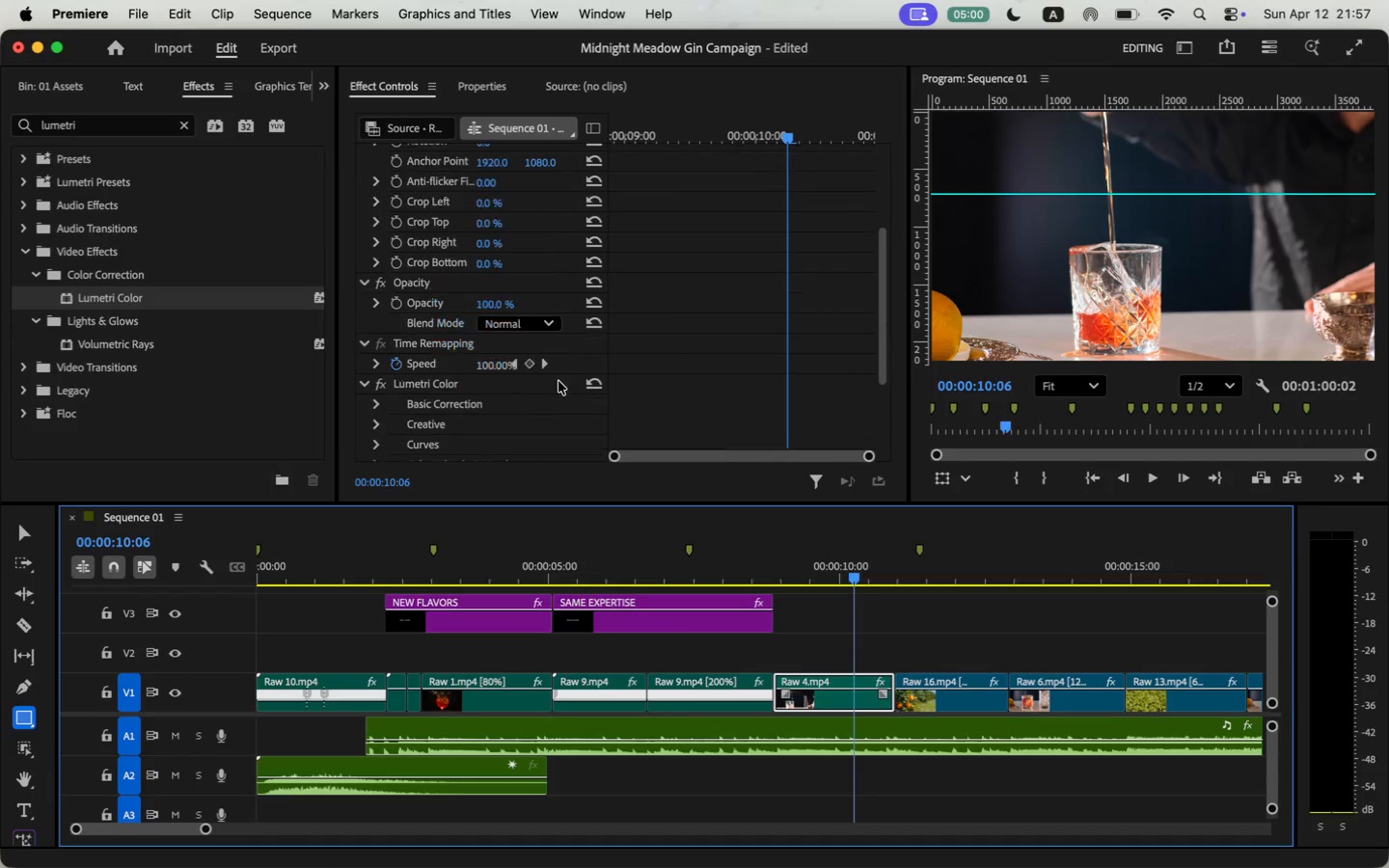 
left_click([377, 310])
 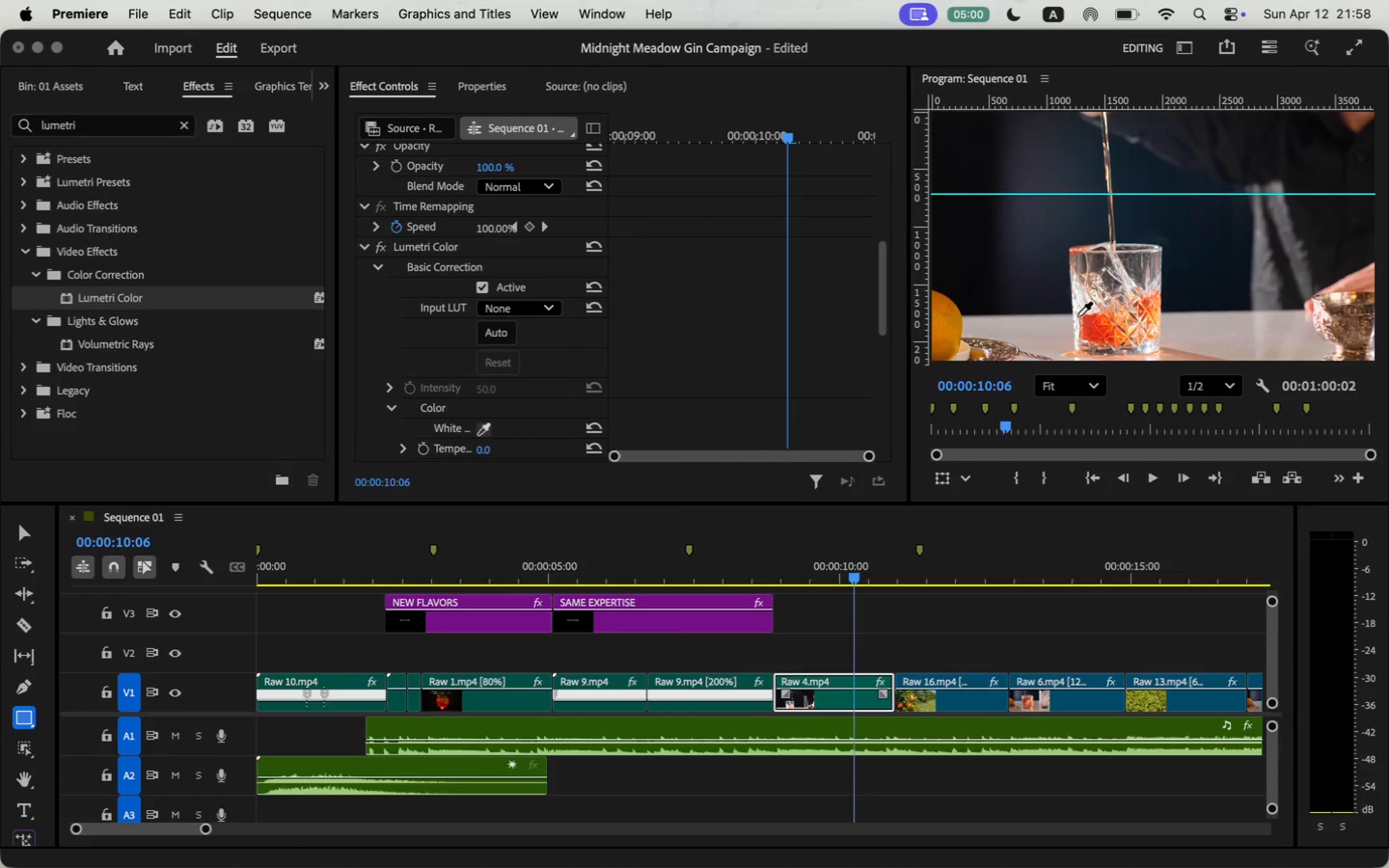 
scroll: coordinate [563, 380], scroll_direction: down, amount: 2.0
 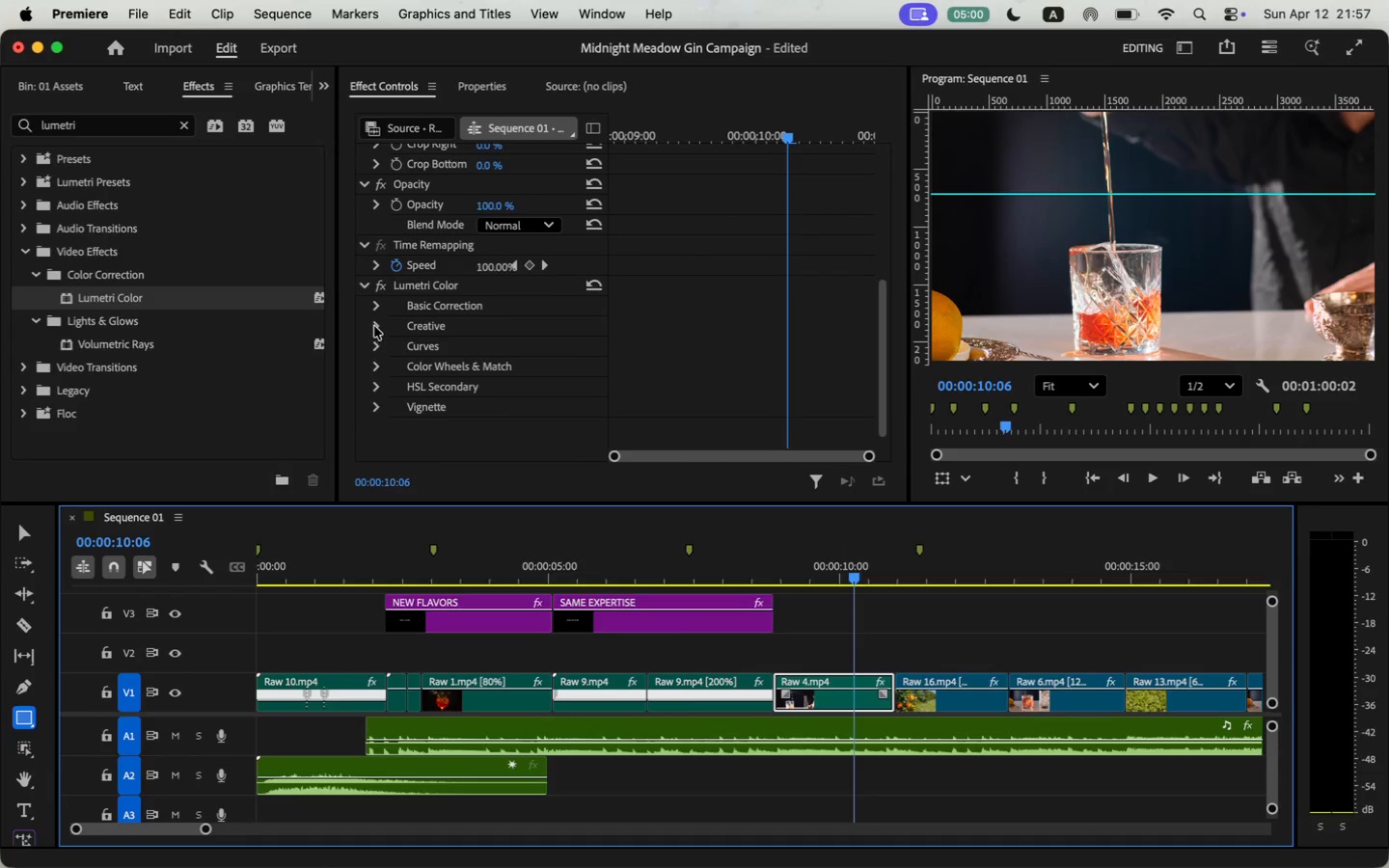 
left_click([1211, 322])
 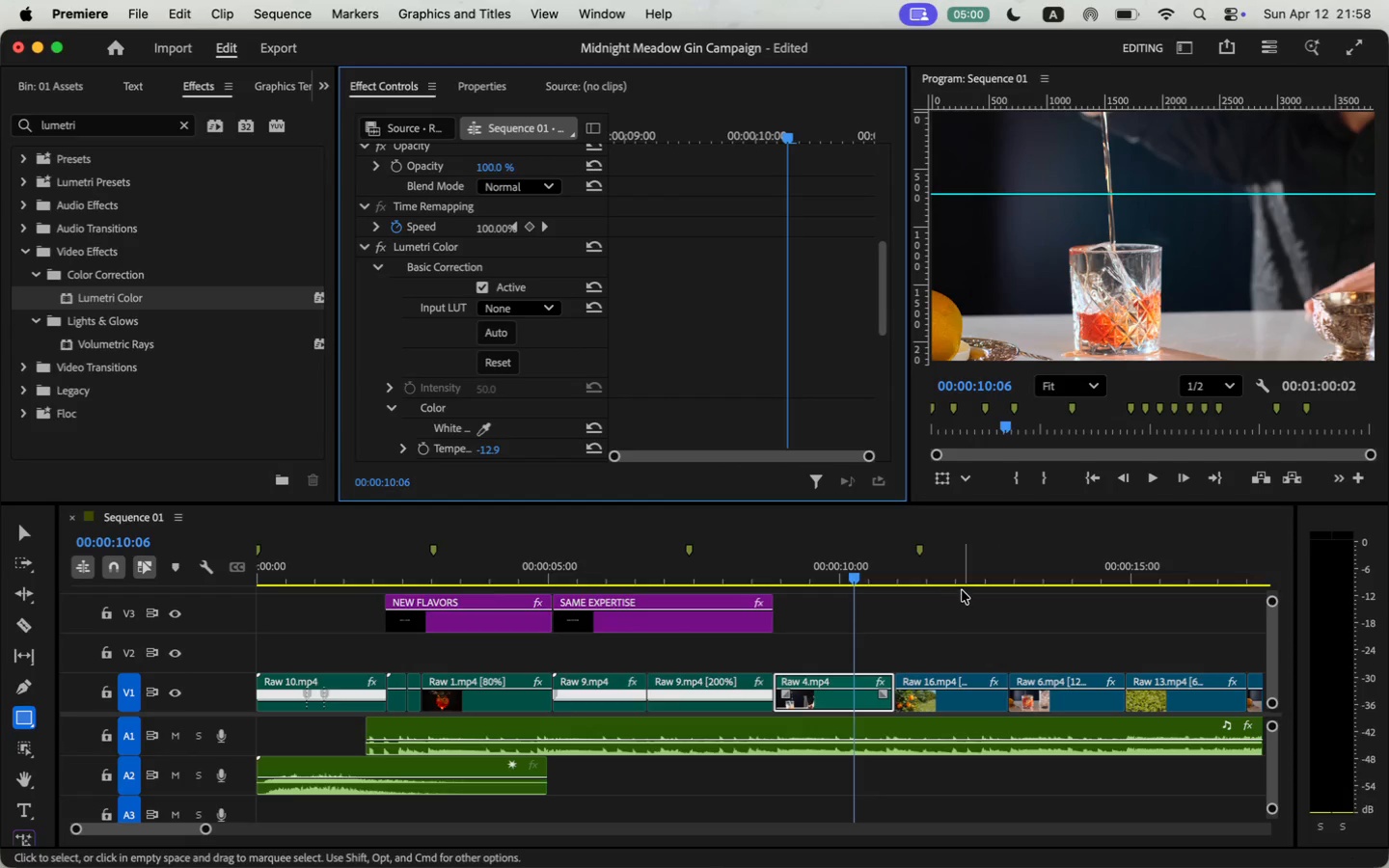 
left_click([964, 566])
 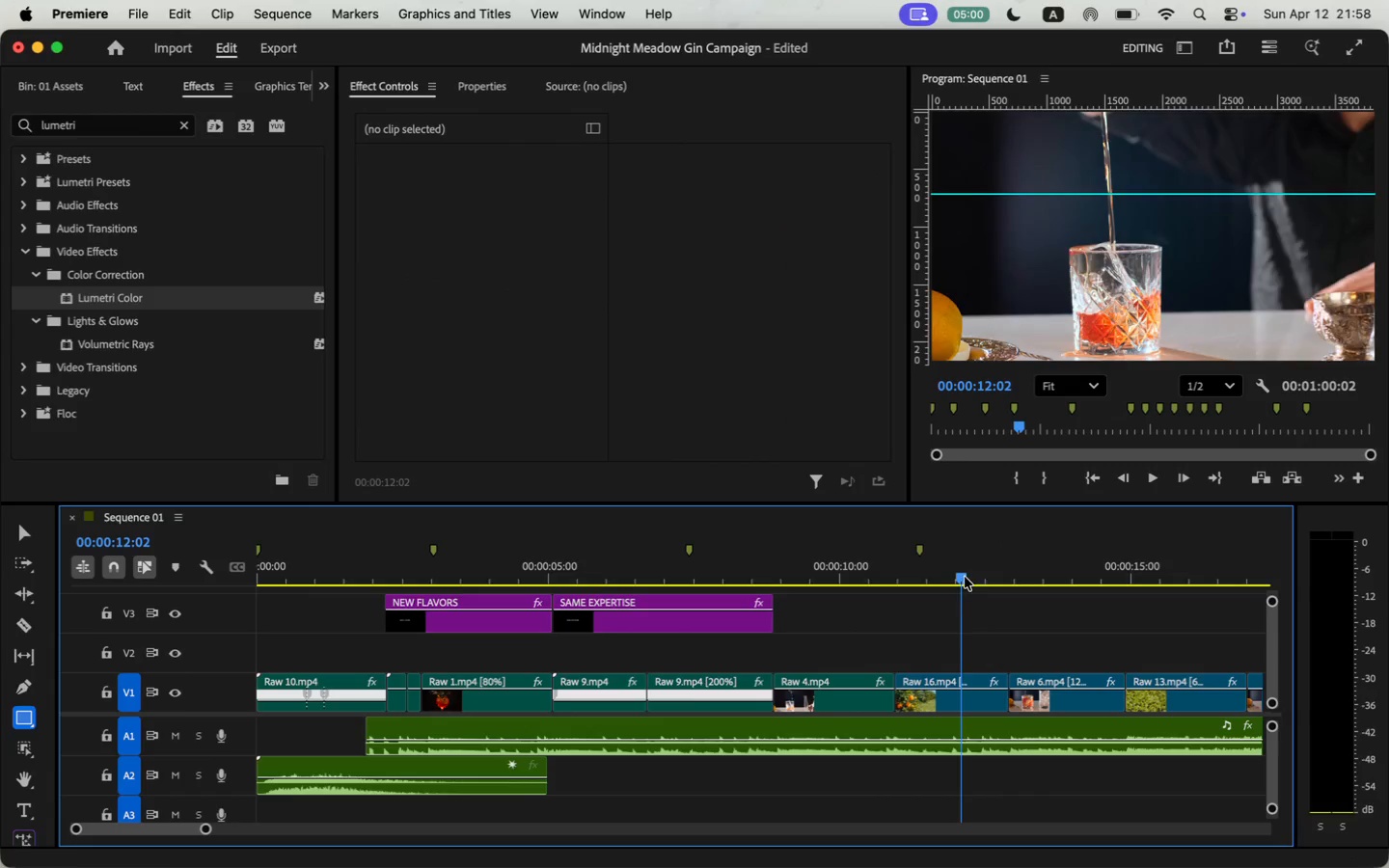 
mouse_move([942, 688])
 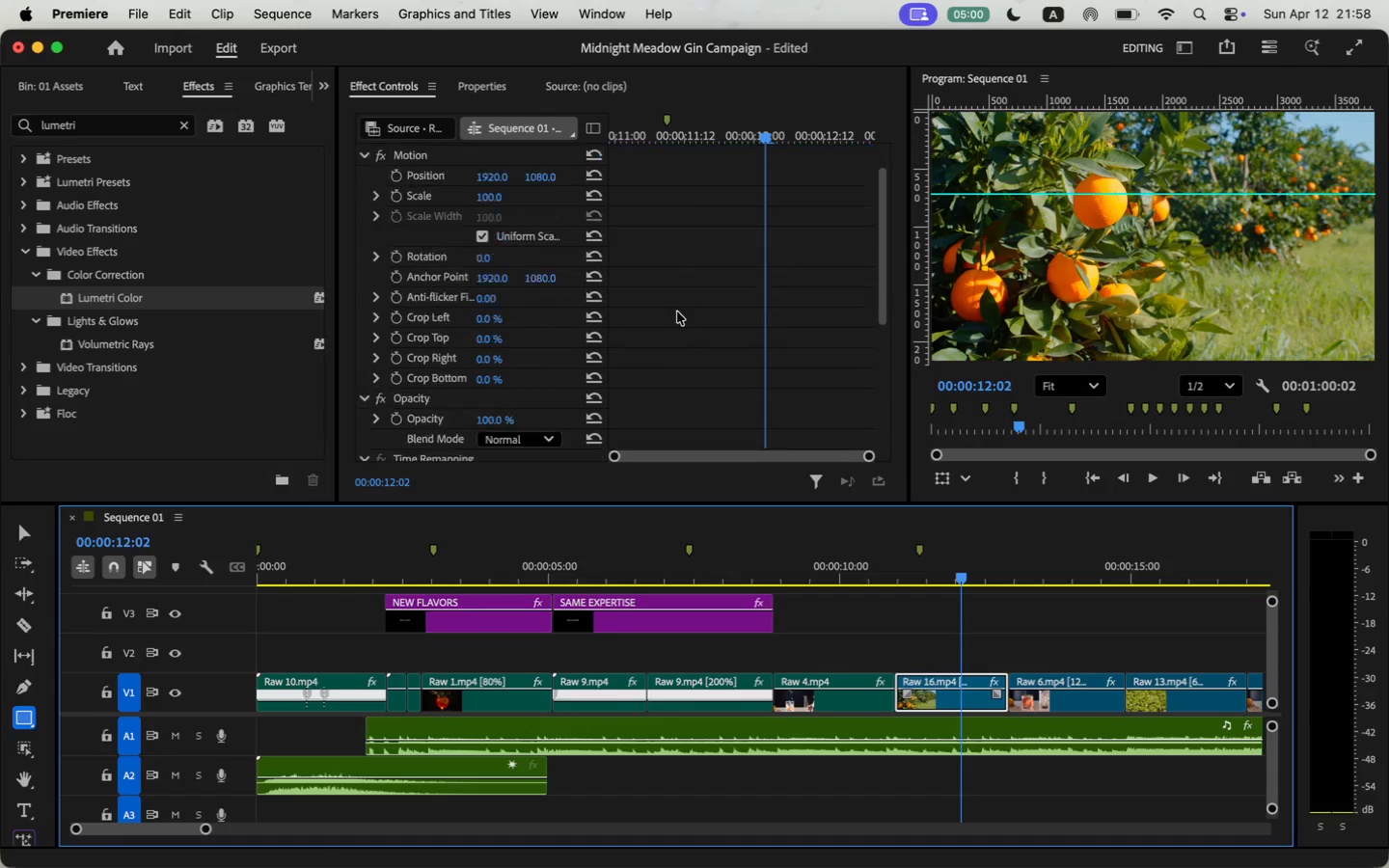 
scroll: coordinate [677, 312], scroll_direction: down, amount: 28.0
 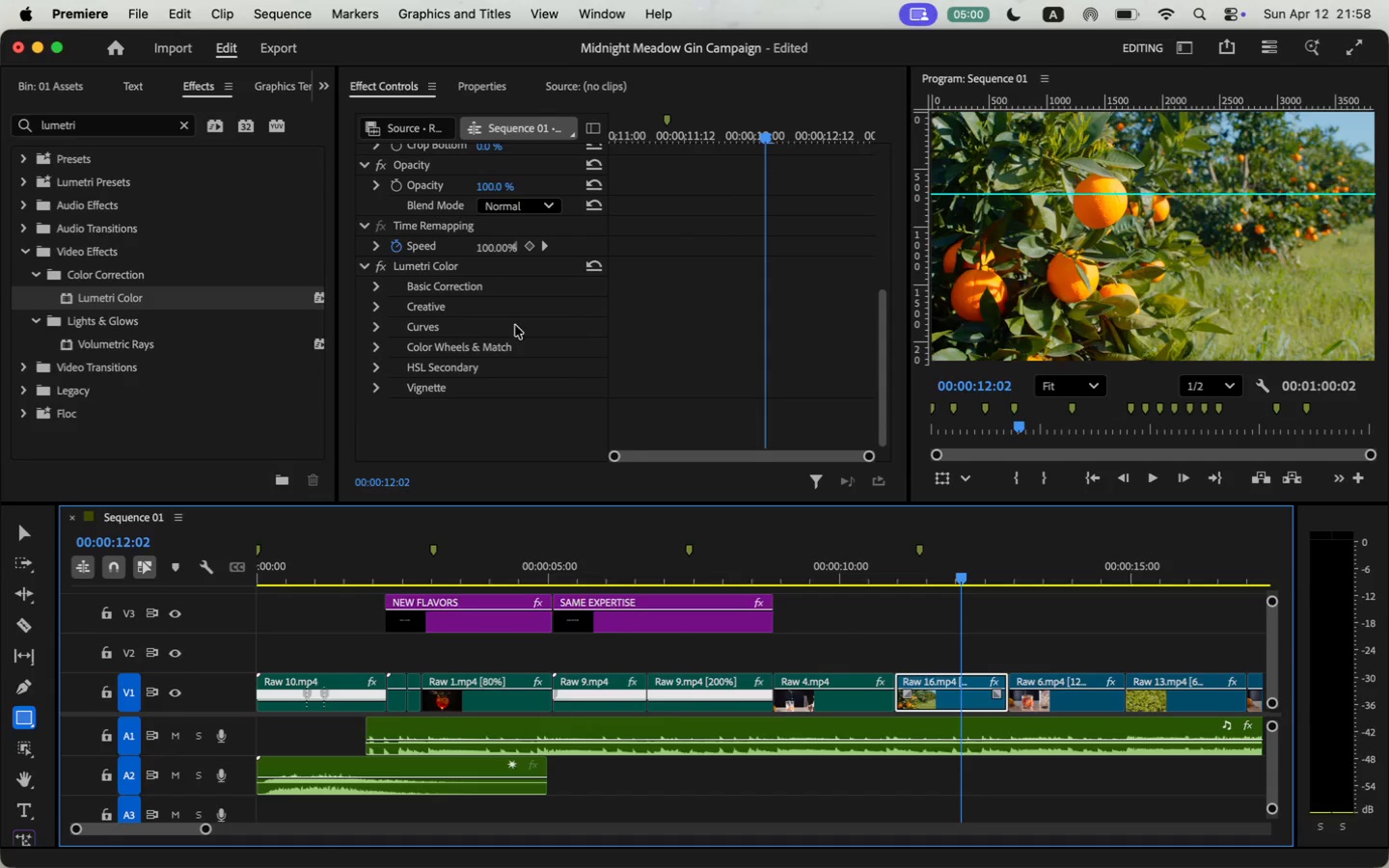 
left_click([382, 289])
 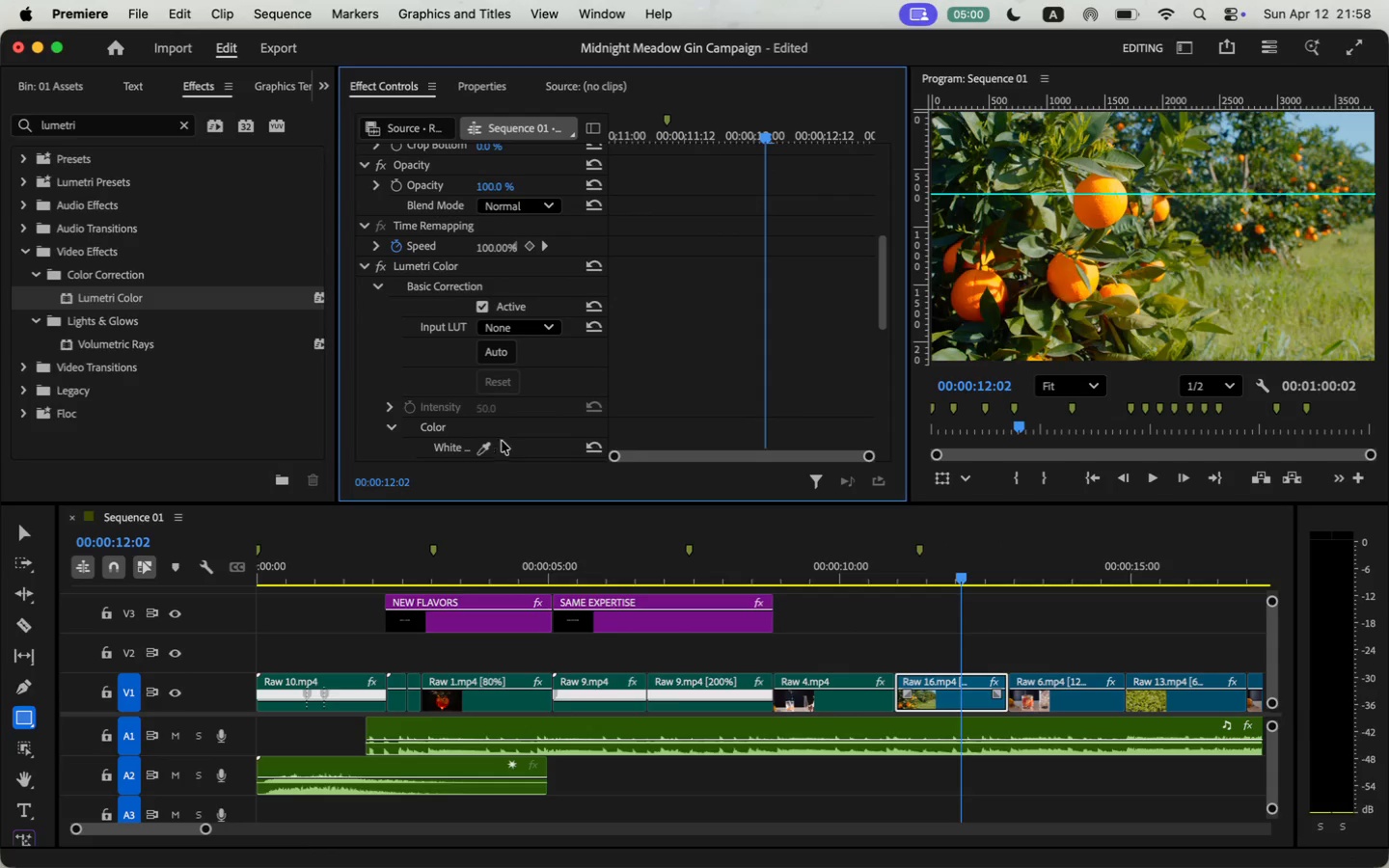 
left_click([490, 448])
 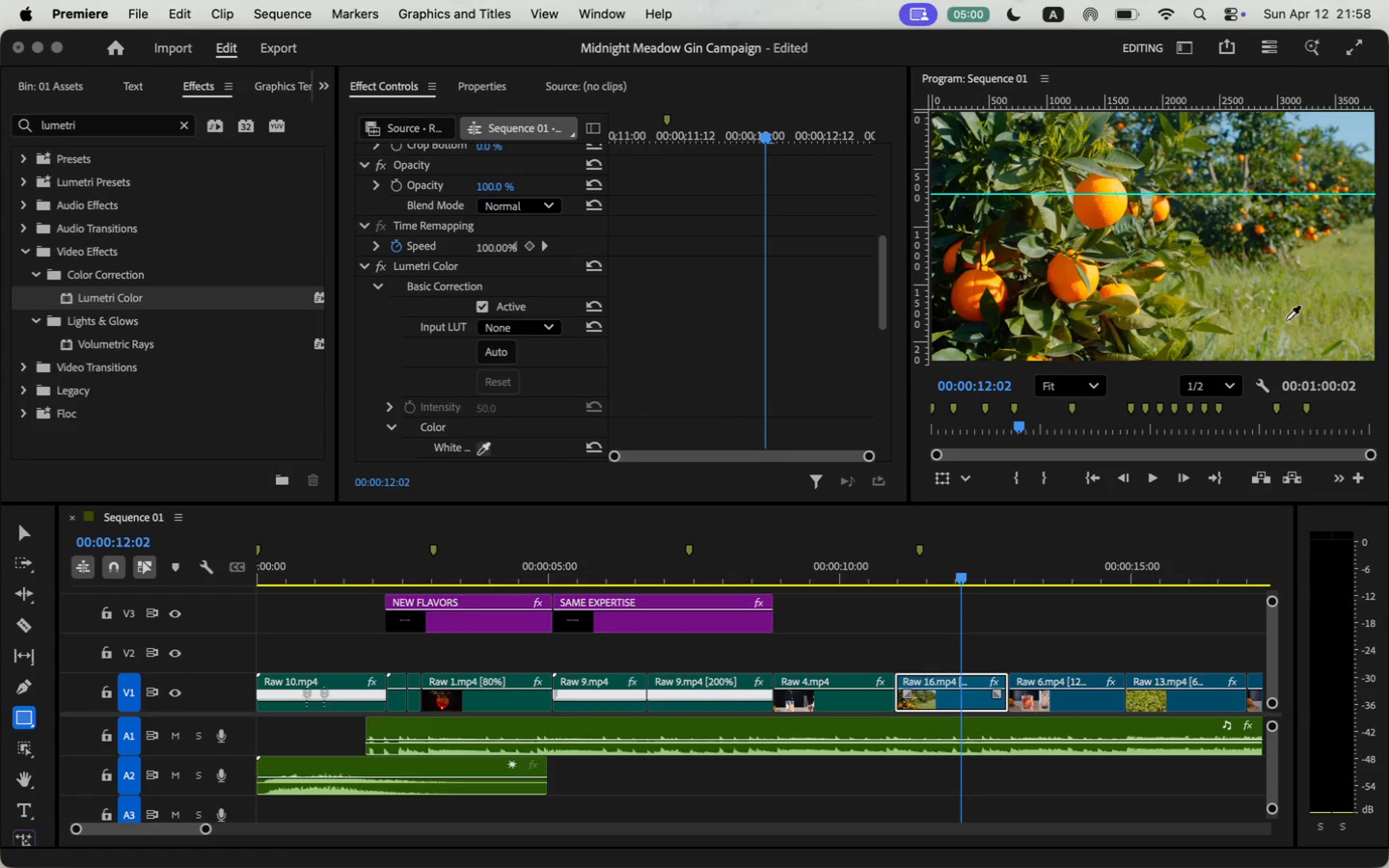 
left_click([1279, 344])
 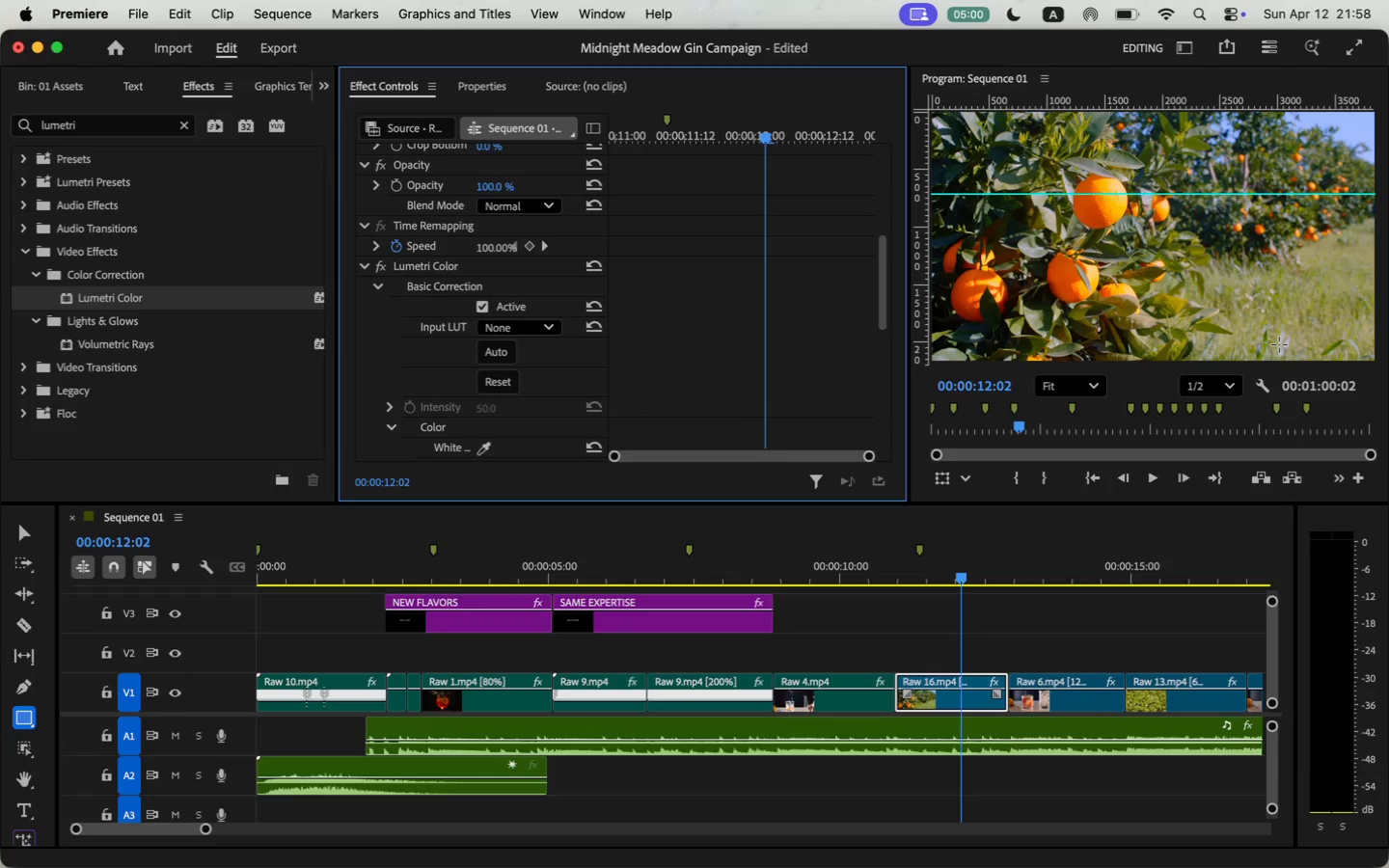 
left_click_drag(start_coordinate=[911, 563], to_coordinate=[1033, 586])
 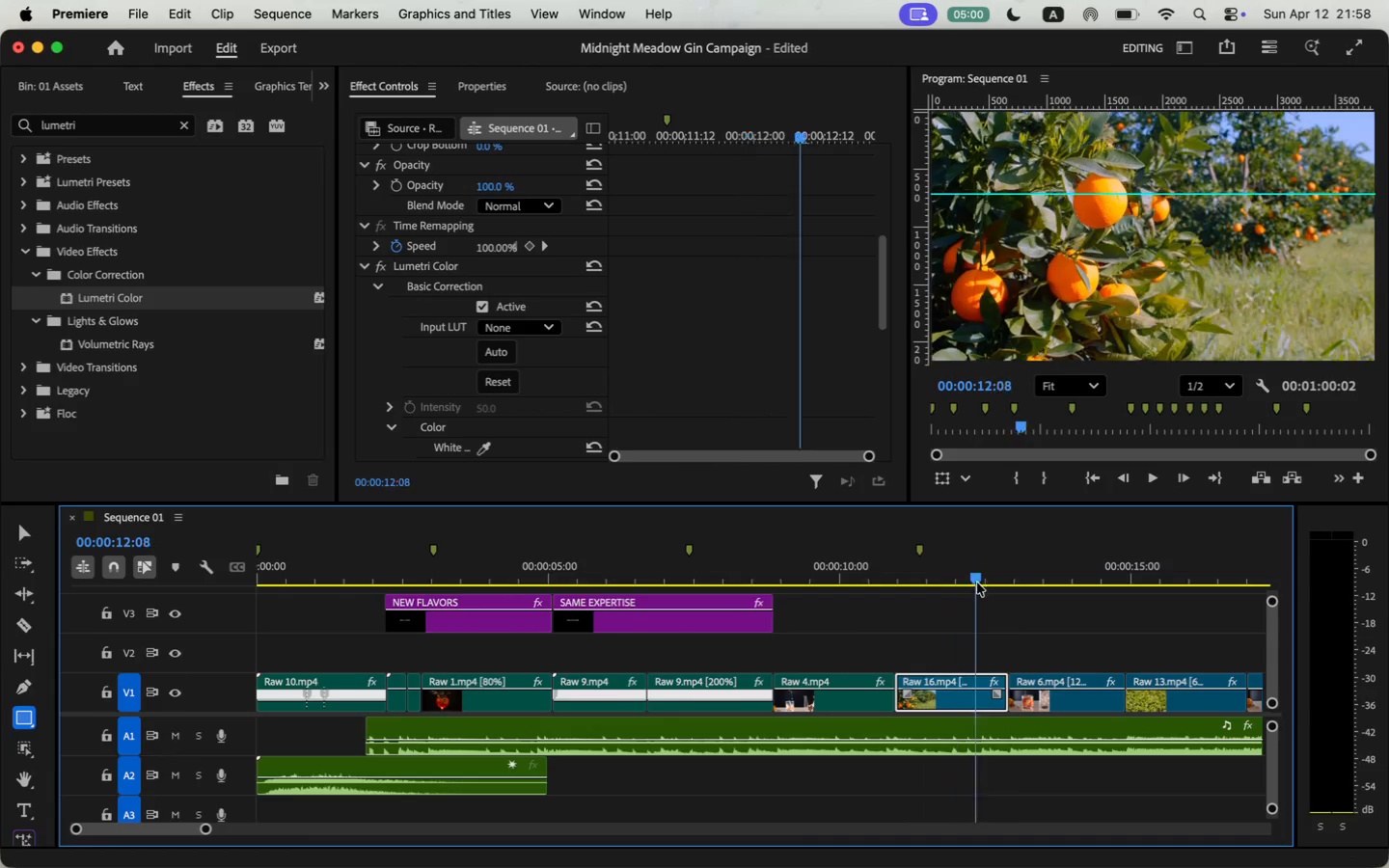 
scroll: coordinate [688, 336], scroll_direction: down, amount: 16.0
 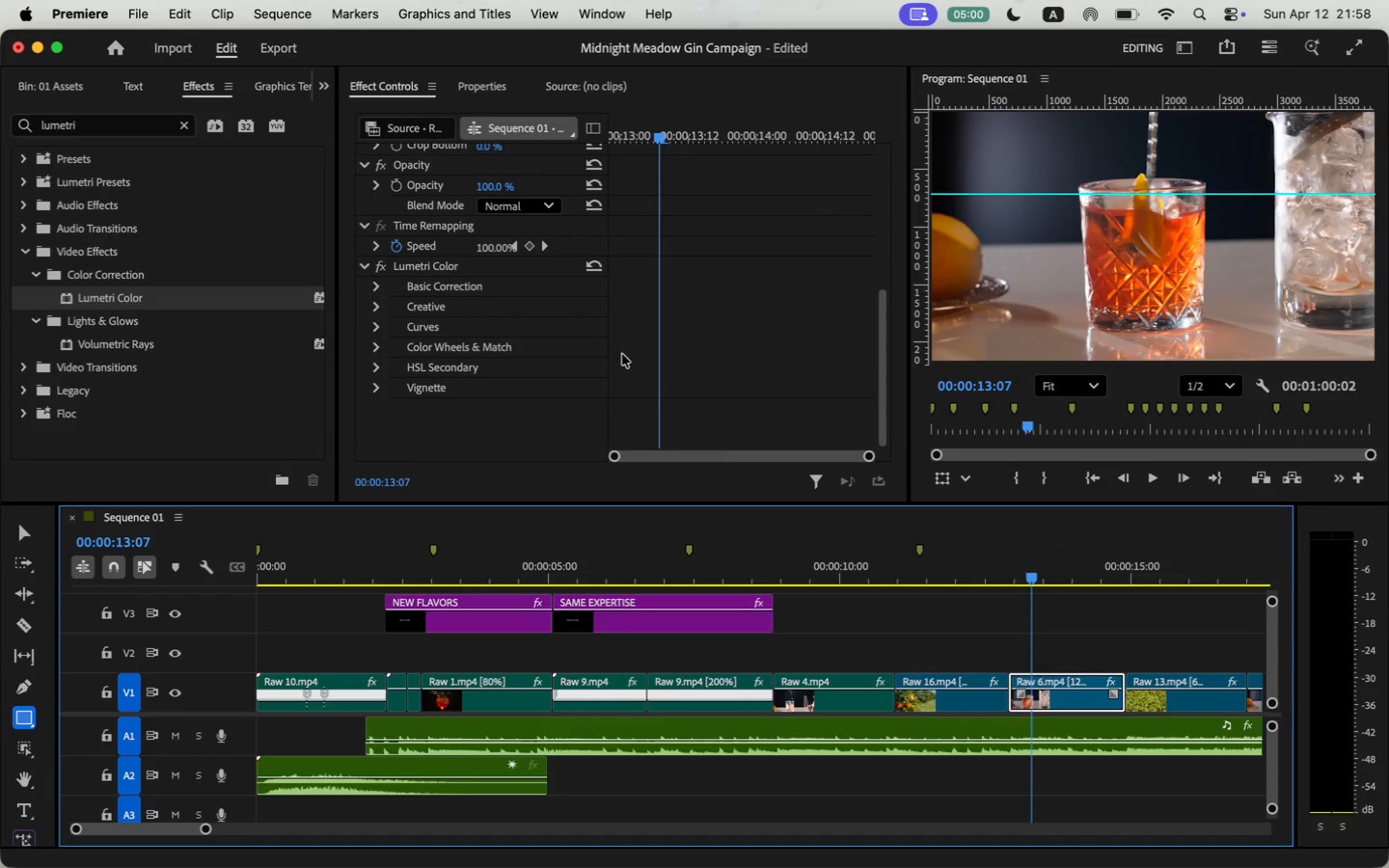 
left_click([381, 287])
 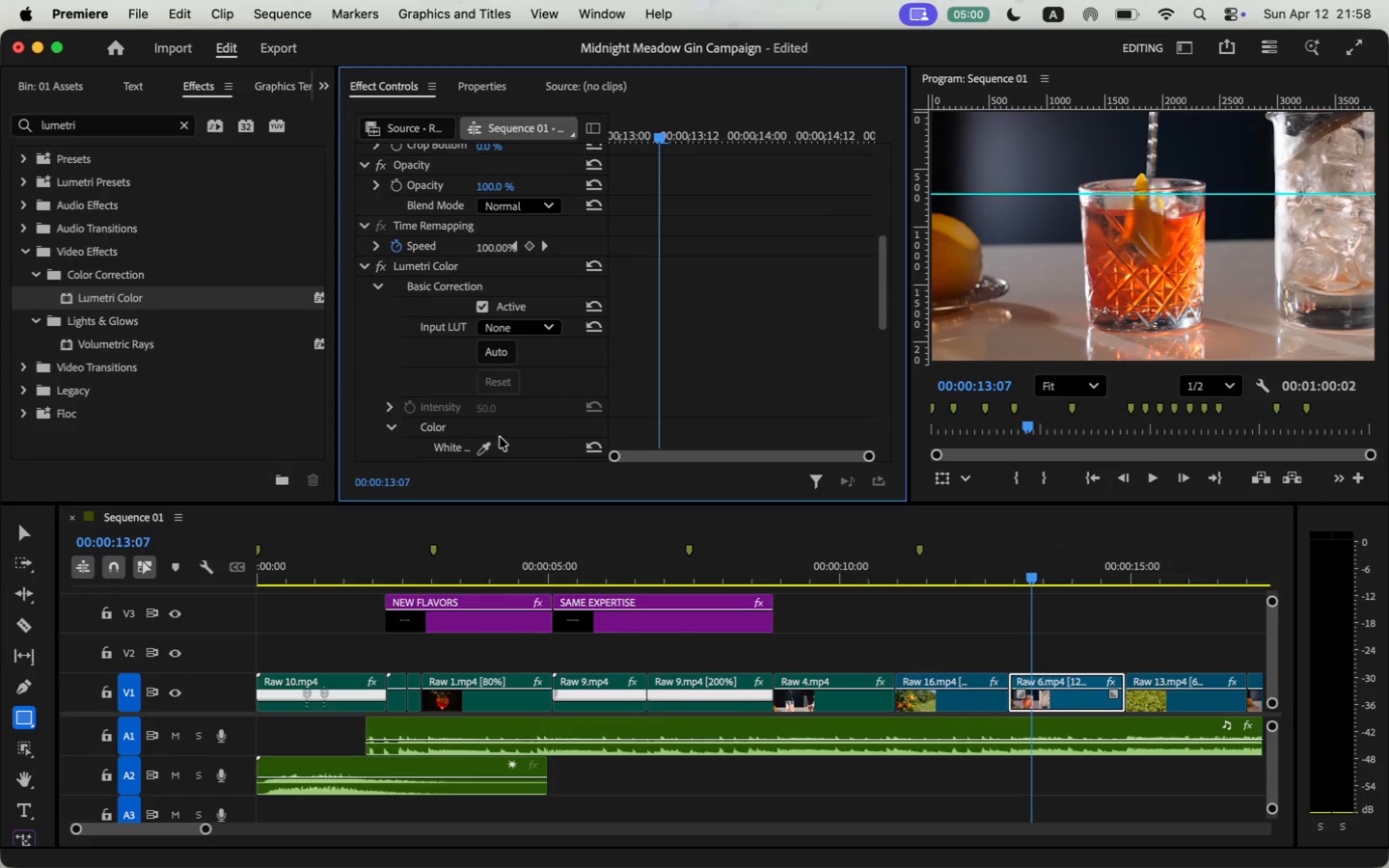 
left_click([490, 447])
 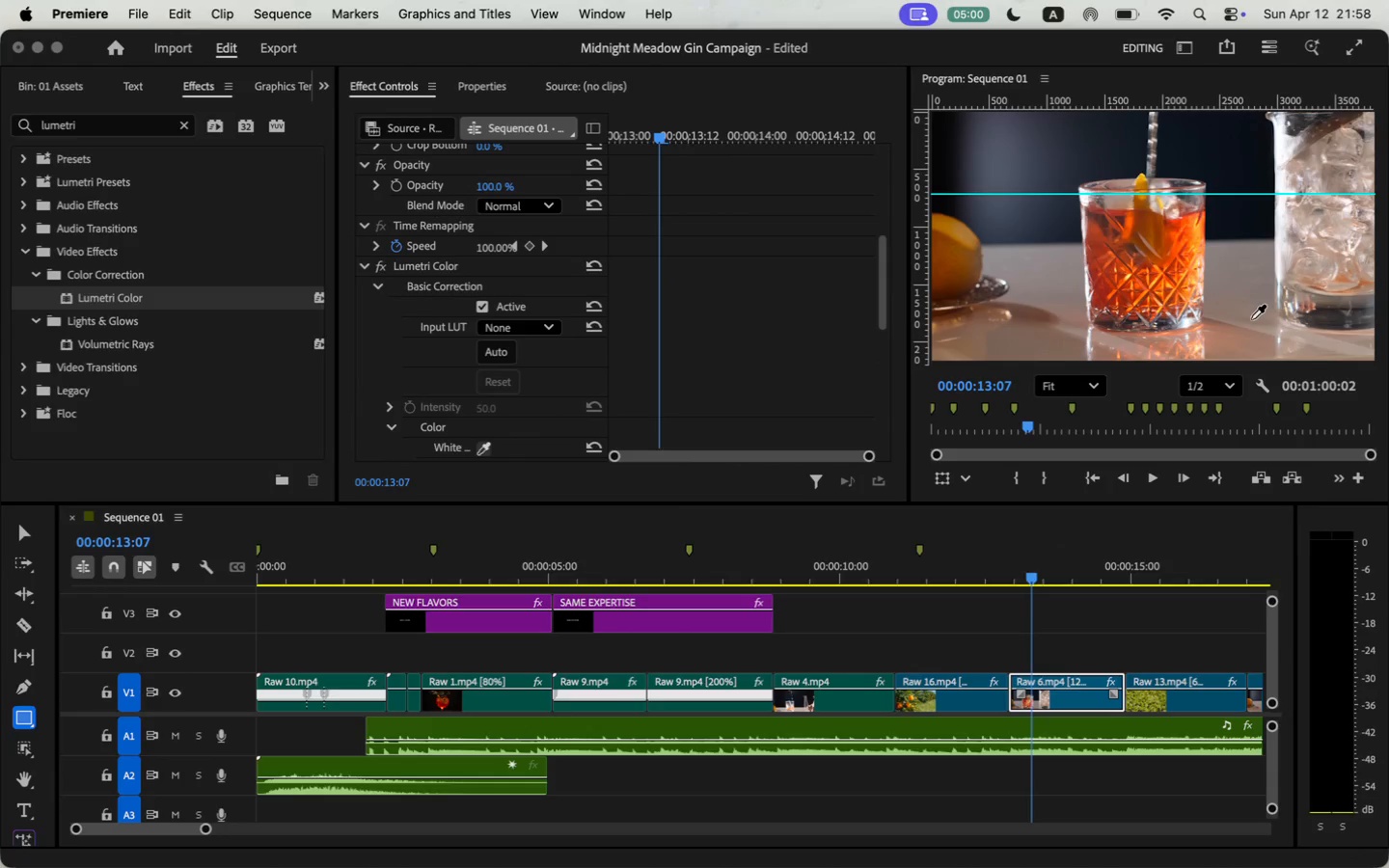 
left_click([1258, 328])
 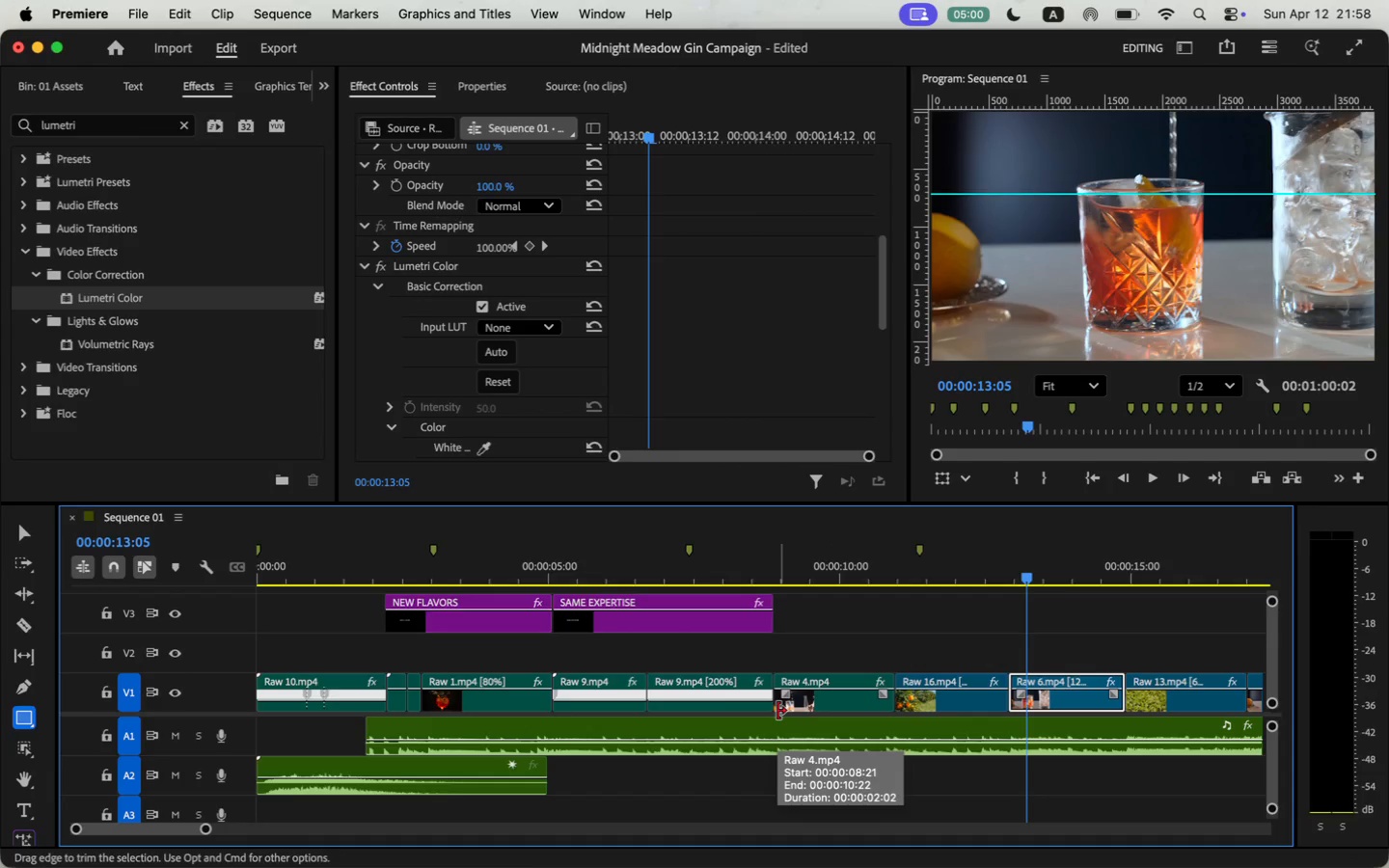 
left_click_drag(start_coordinate=[1034, 577], to_coordinate=[1030, 606])
 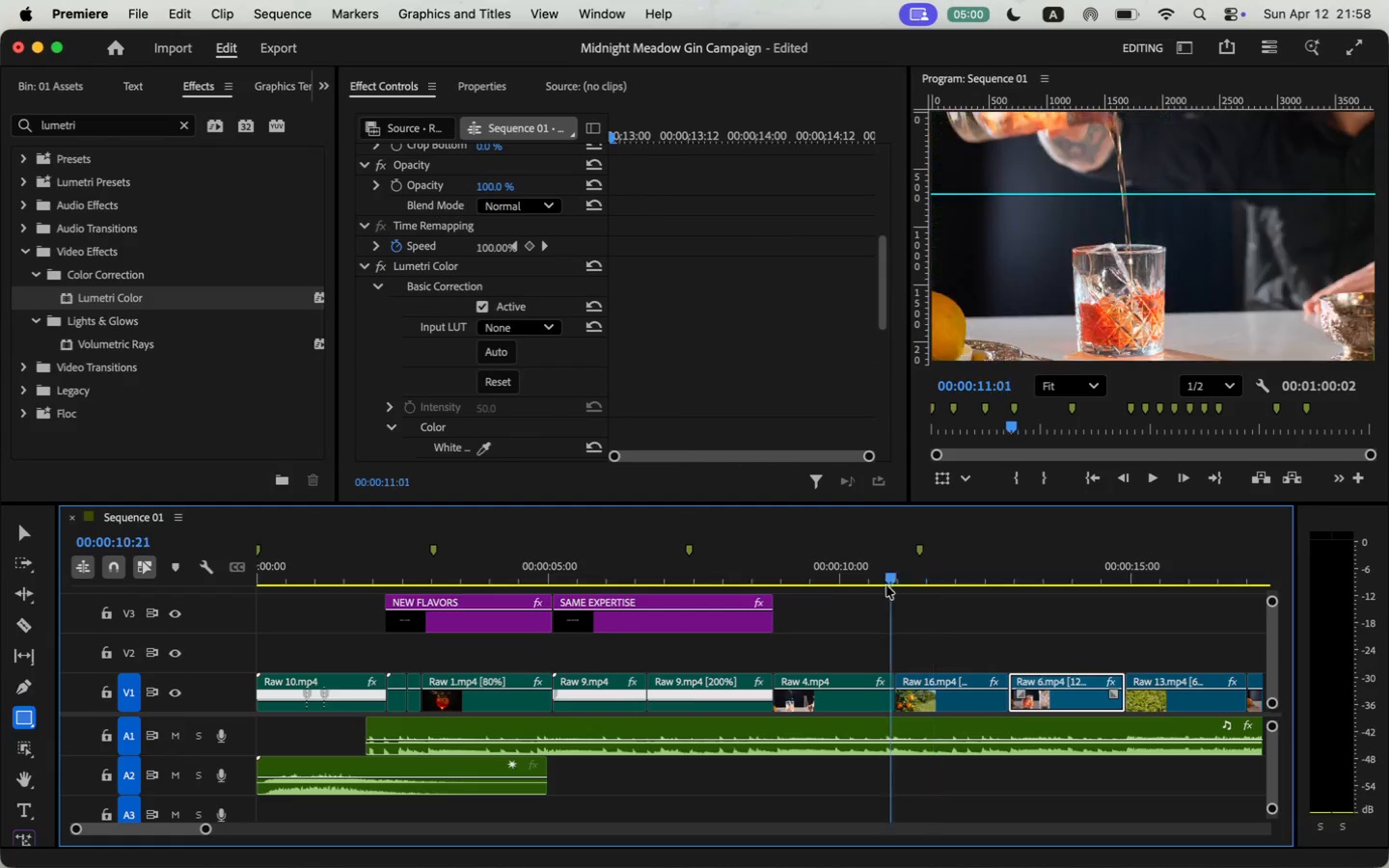 
wait(12.42)
 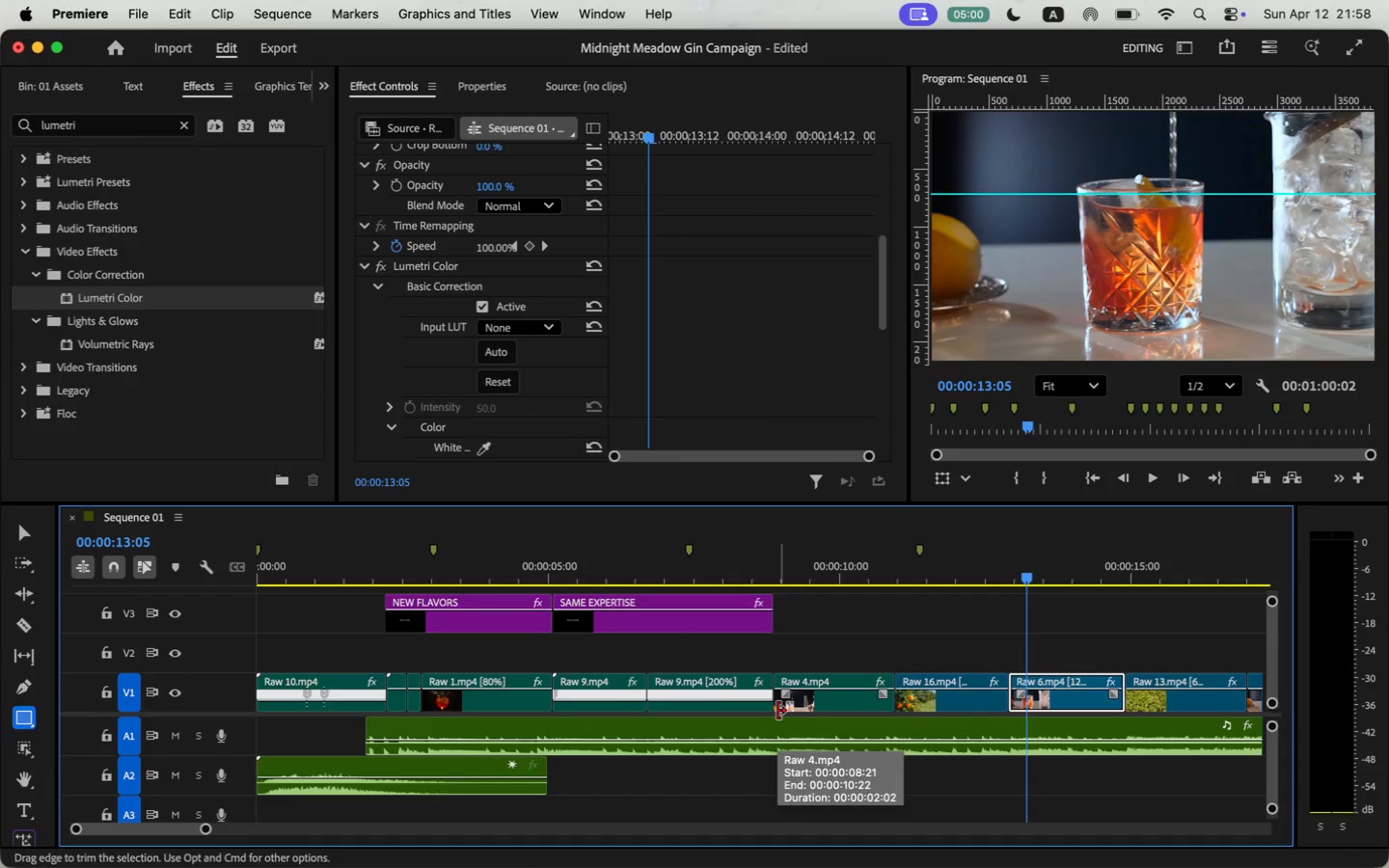 
left_click_drag(start_coordinate=[209, 828], to_coordinate=[243, 833])
 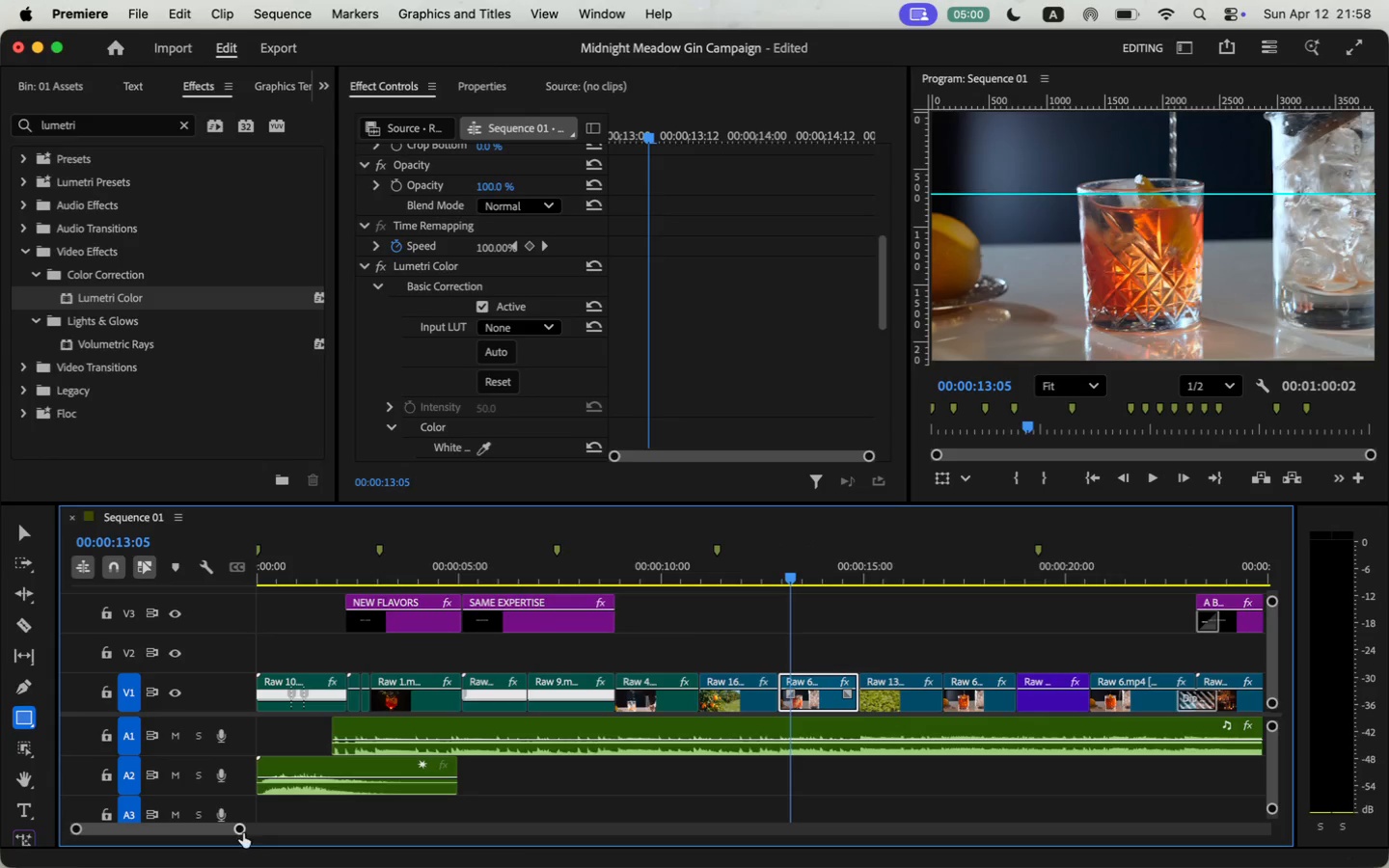 
left_click([902, 560])
 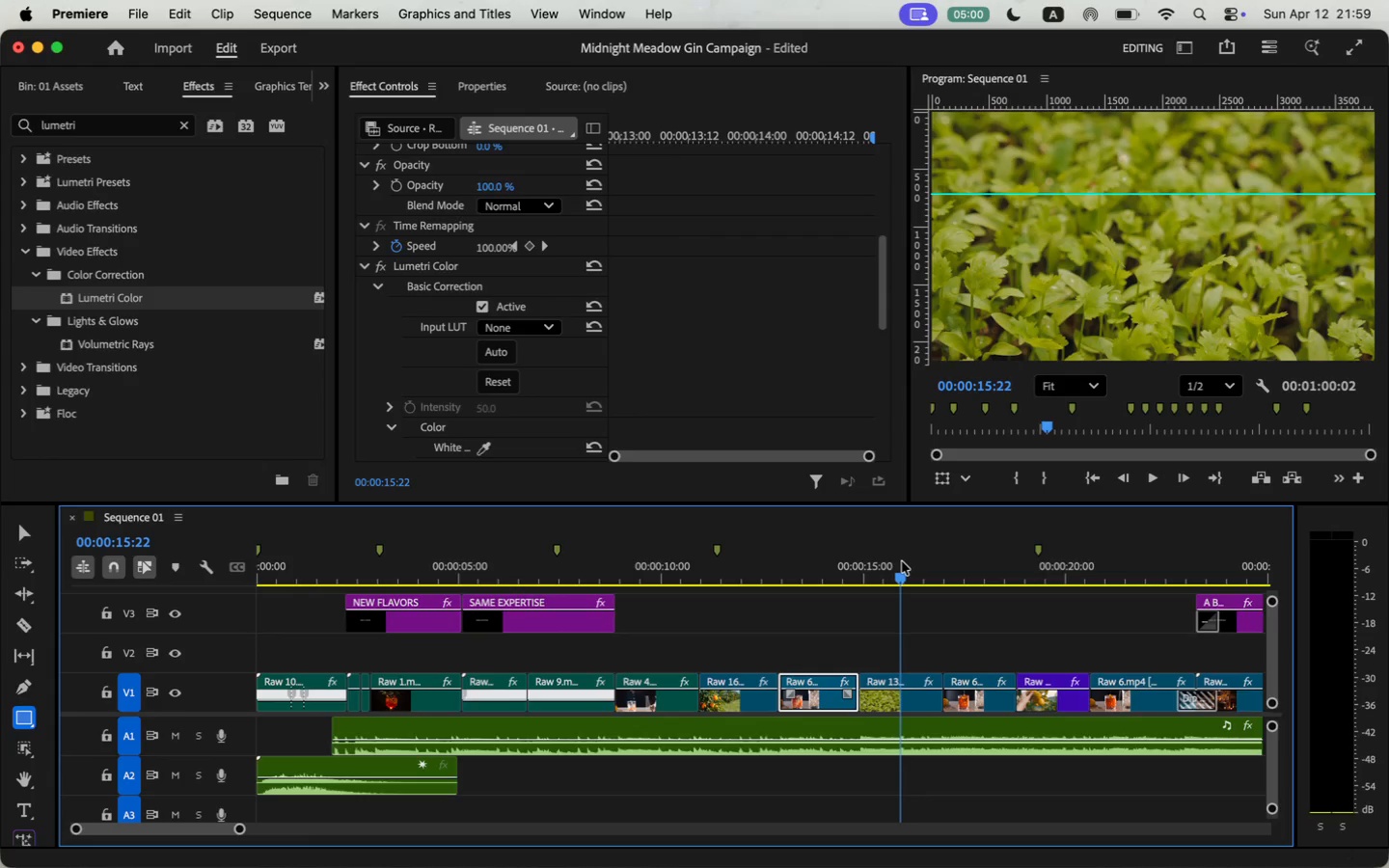 
wait(18.83)
 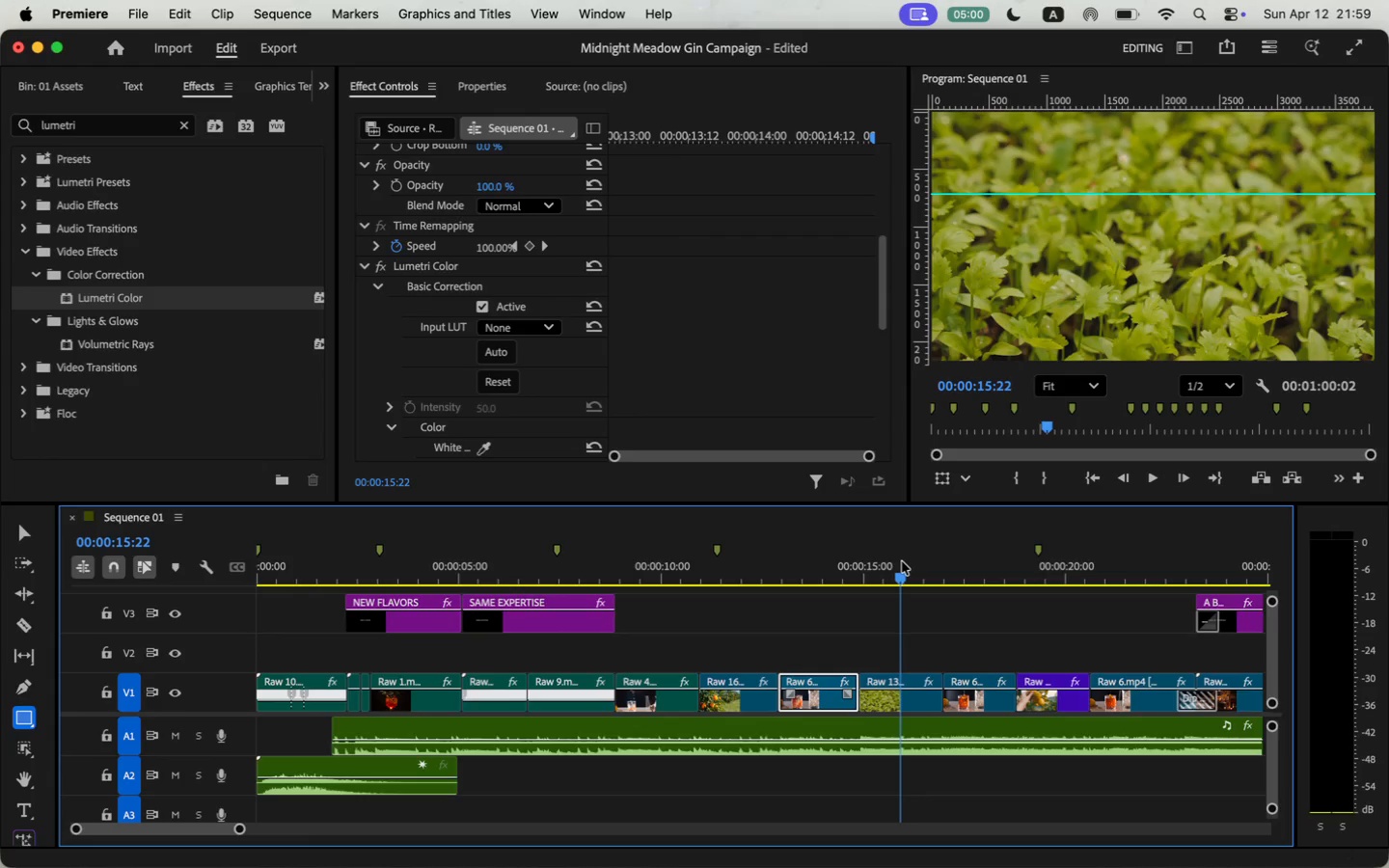 
left_click([857, 570])
 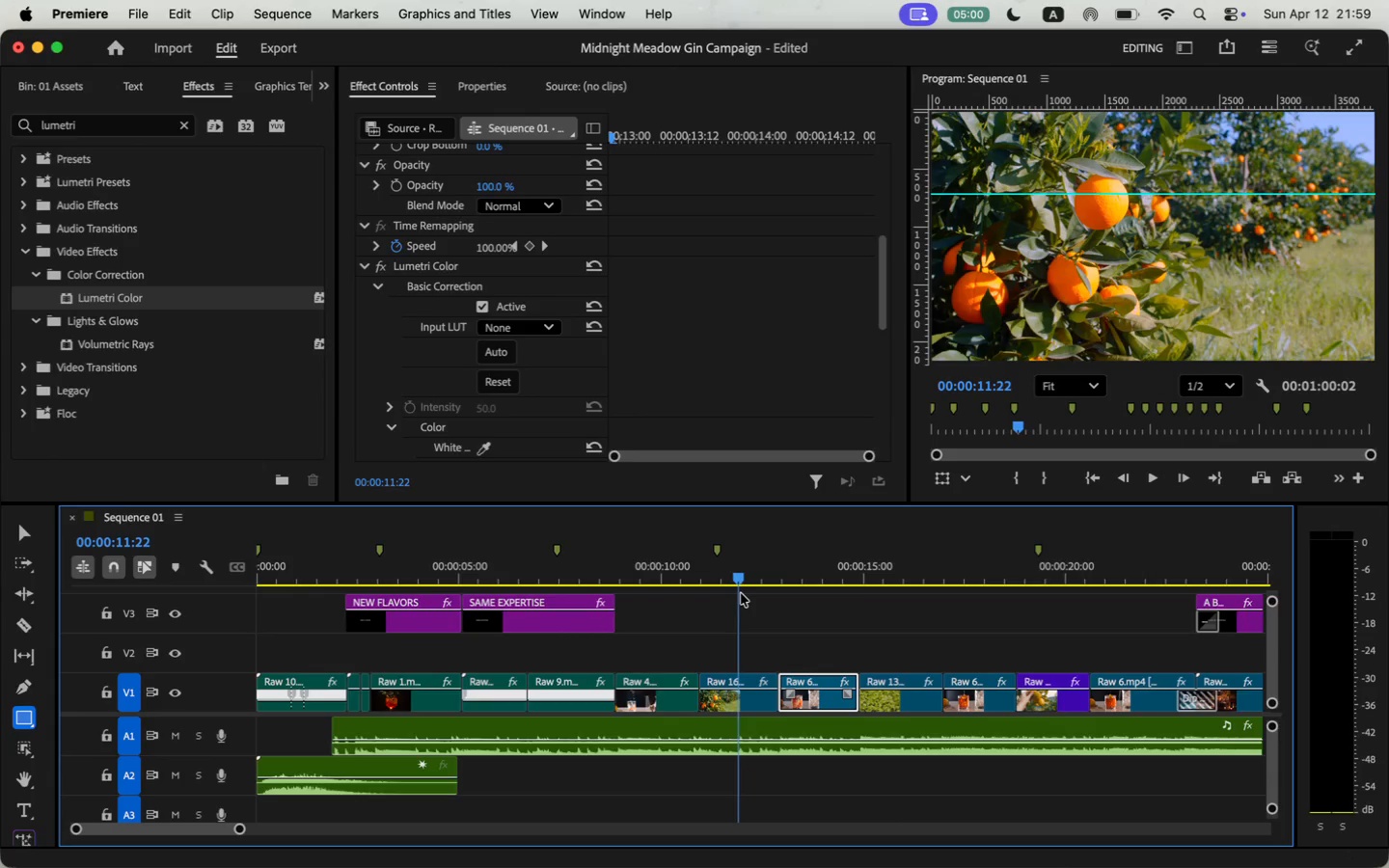 
left_click_drag(start_coordinate=[858, 573], to_coordinate=[875, 587])
 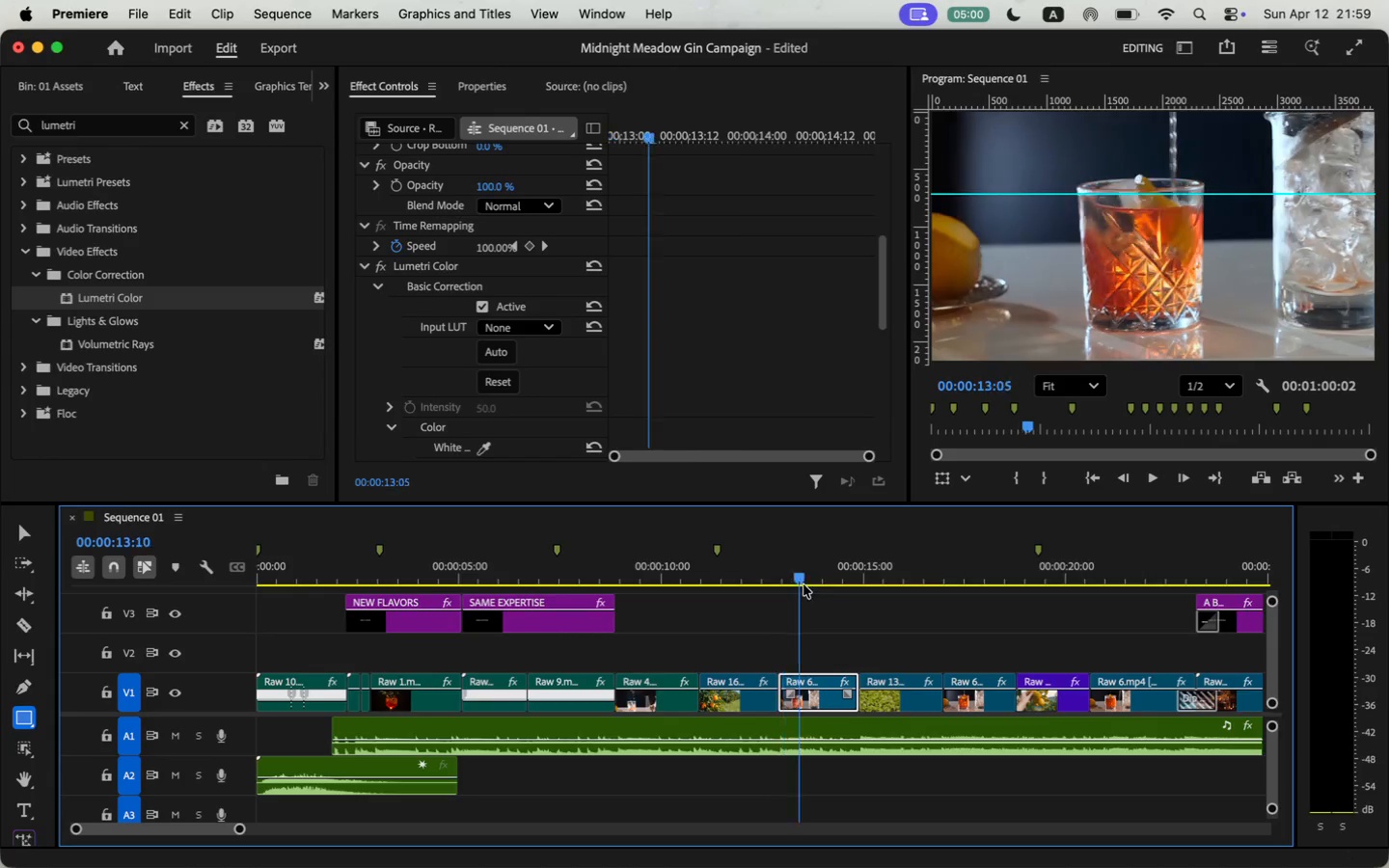 
left_click_drag(start_coordinate=[874, 580], to_coordinate=[916, 574])
 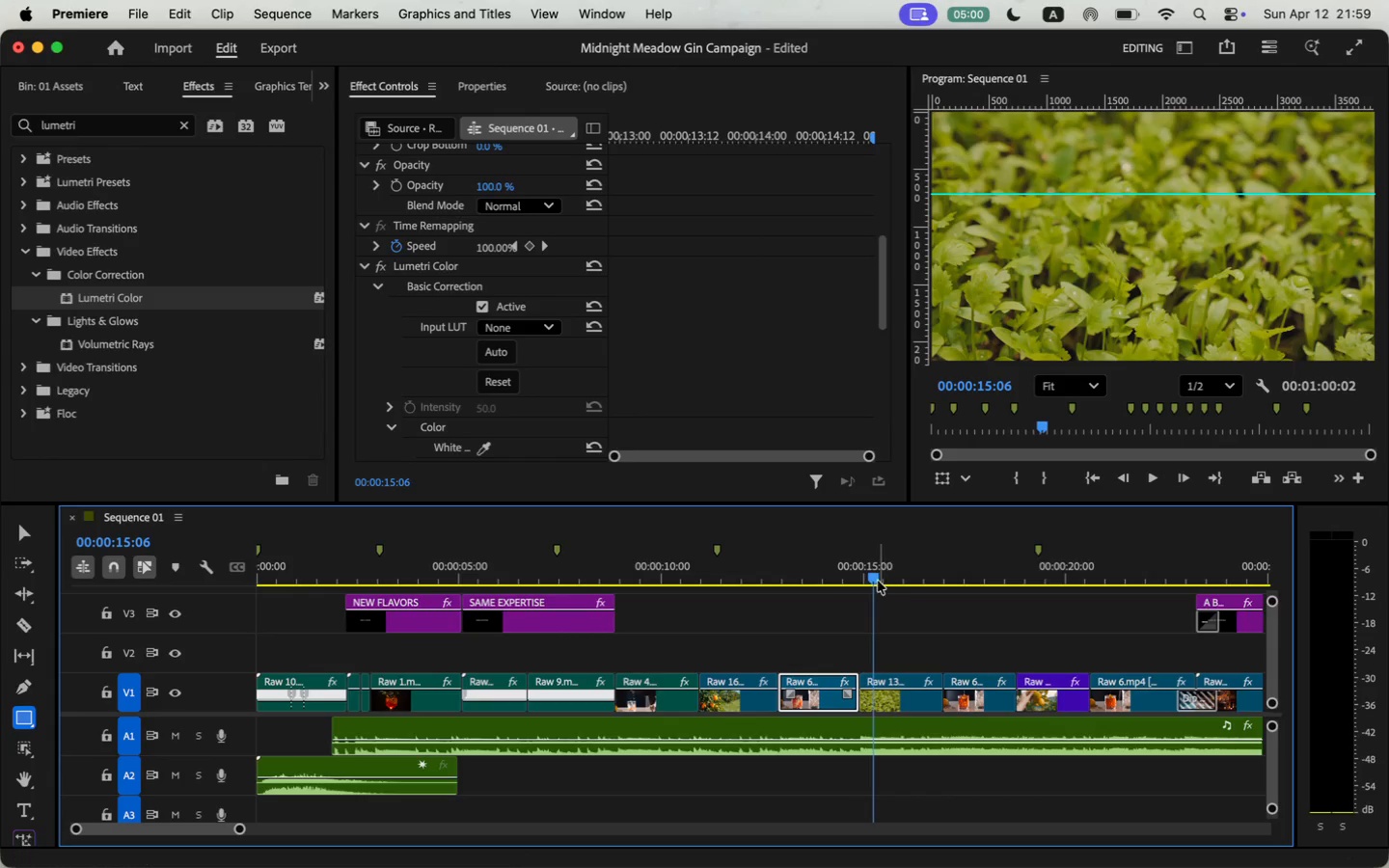 
left_click([880, 705])
 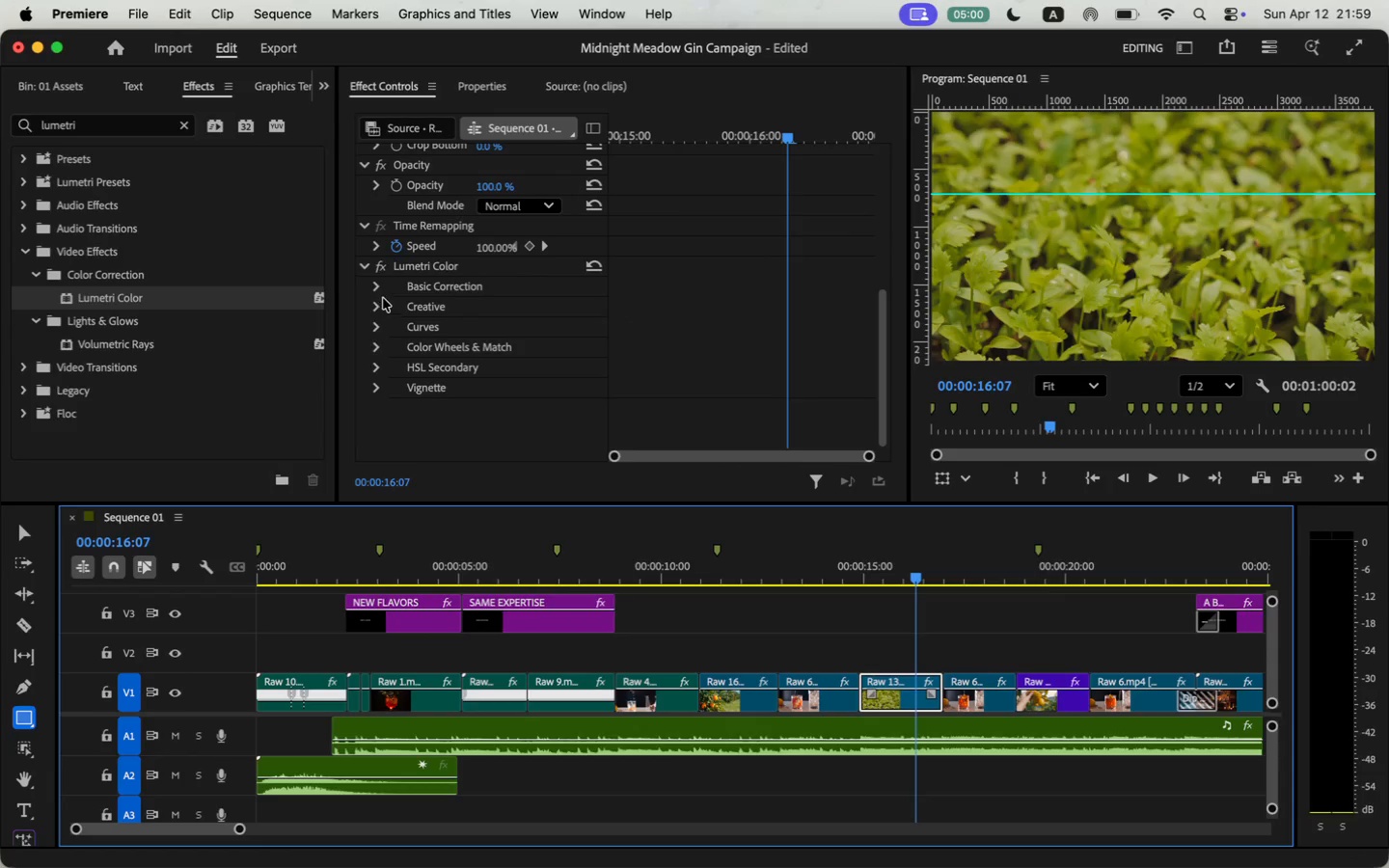 
scroll: coordinate [617, 318], scroll_direction: down, amount: 15.0
 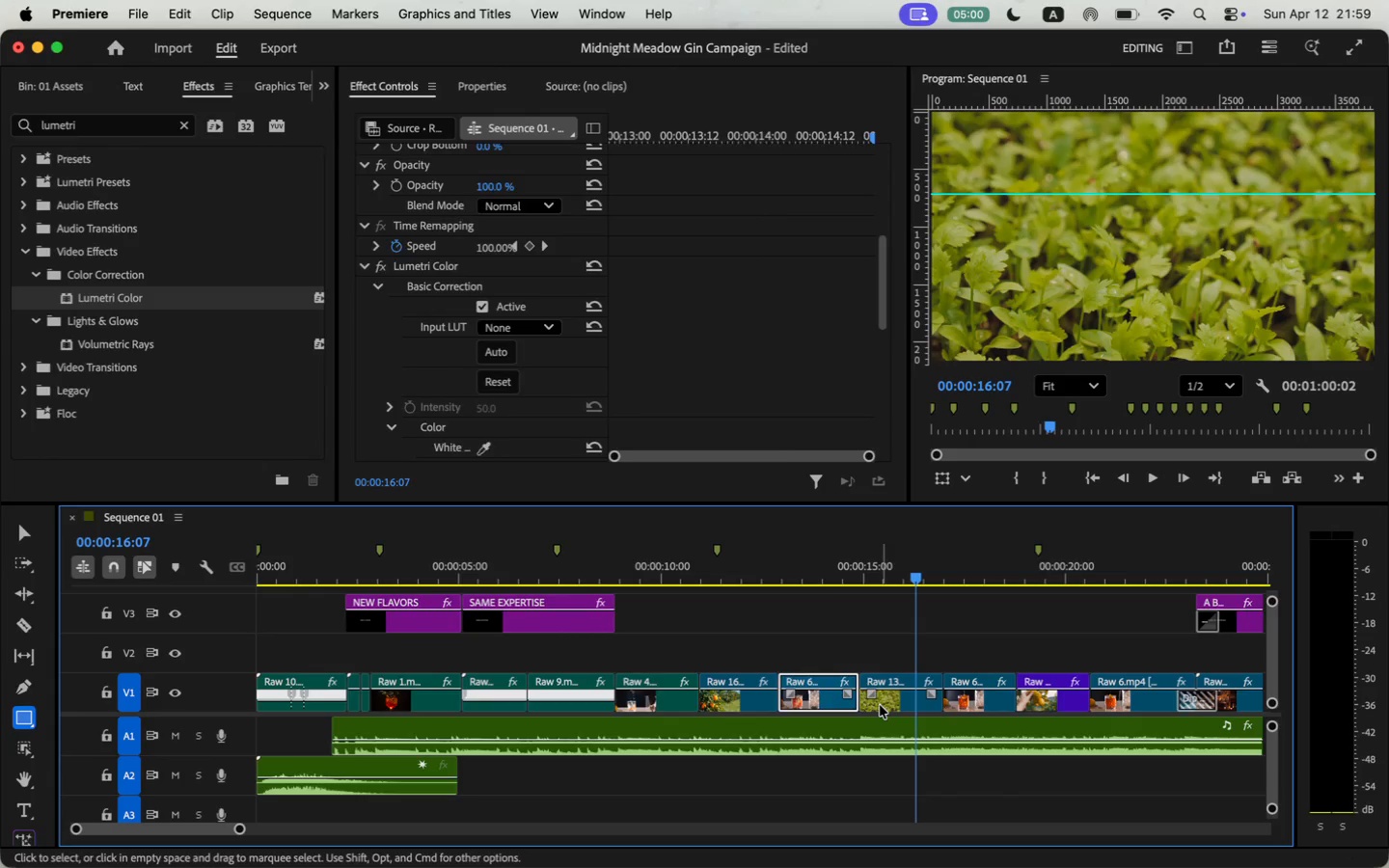 
double_click([376, 288])
 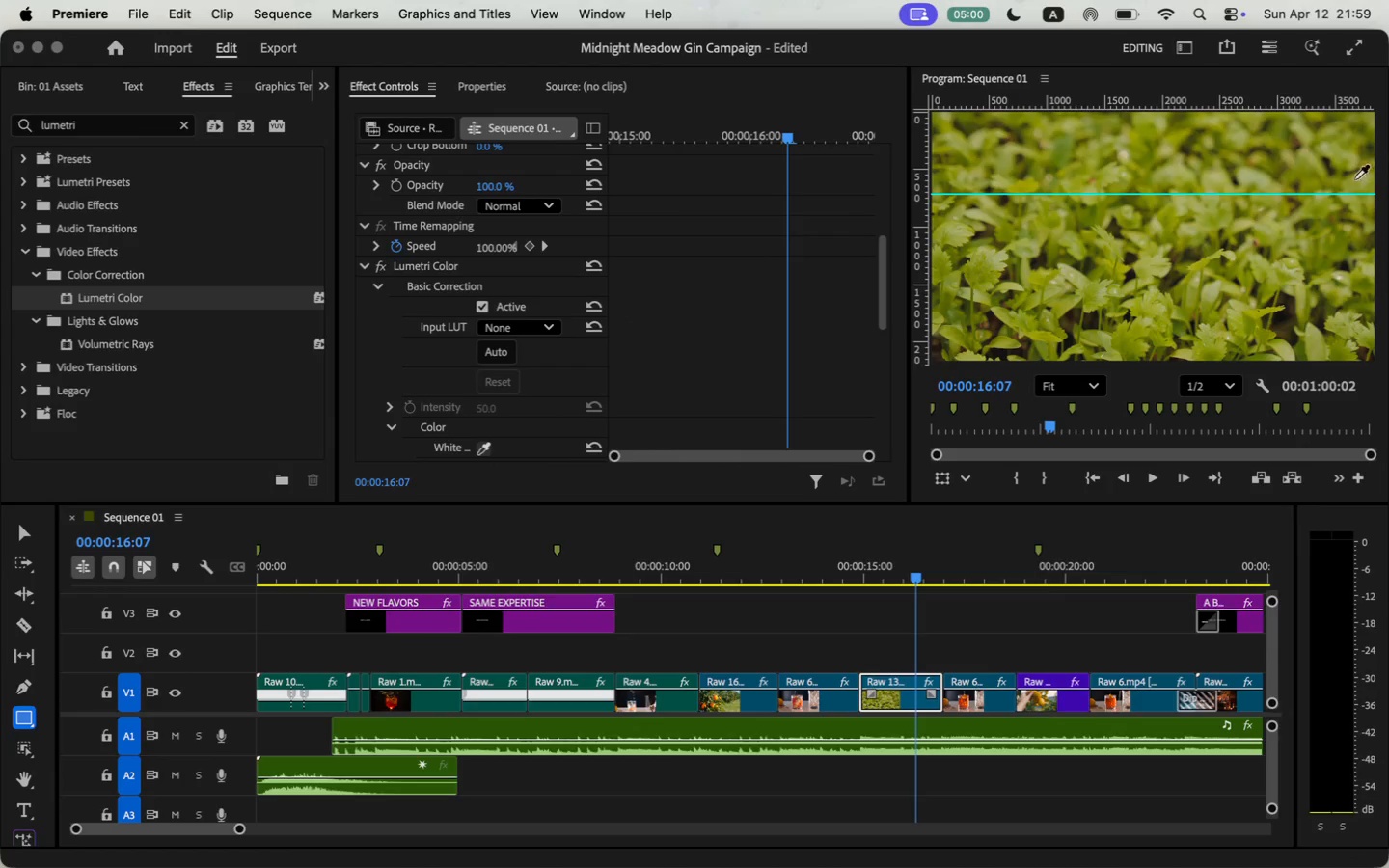 
wait(6.24)
 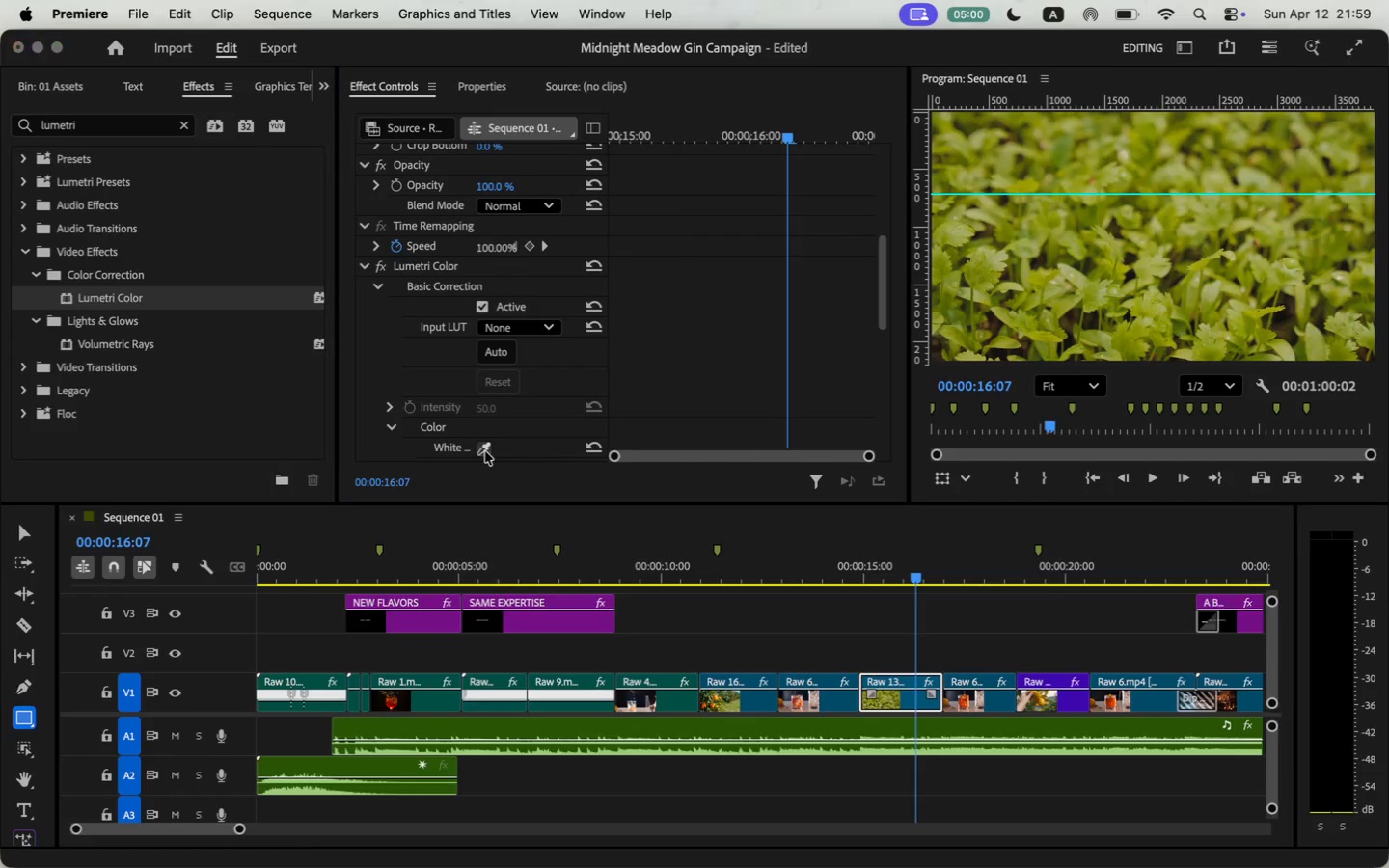 
left_click([1234, 305])
 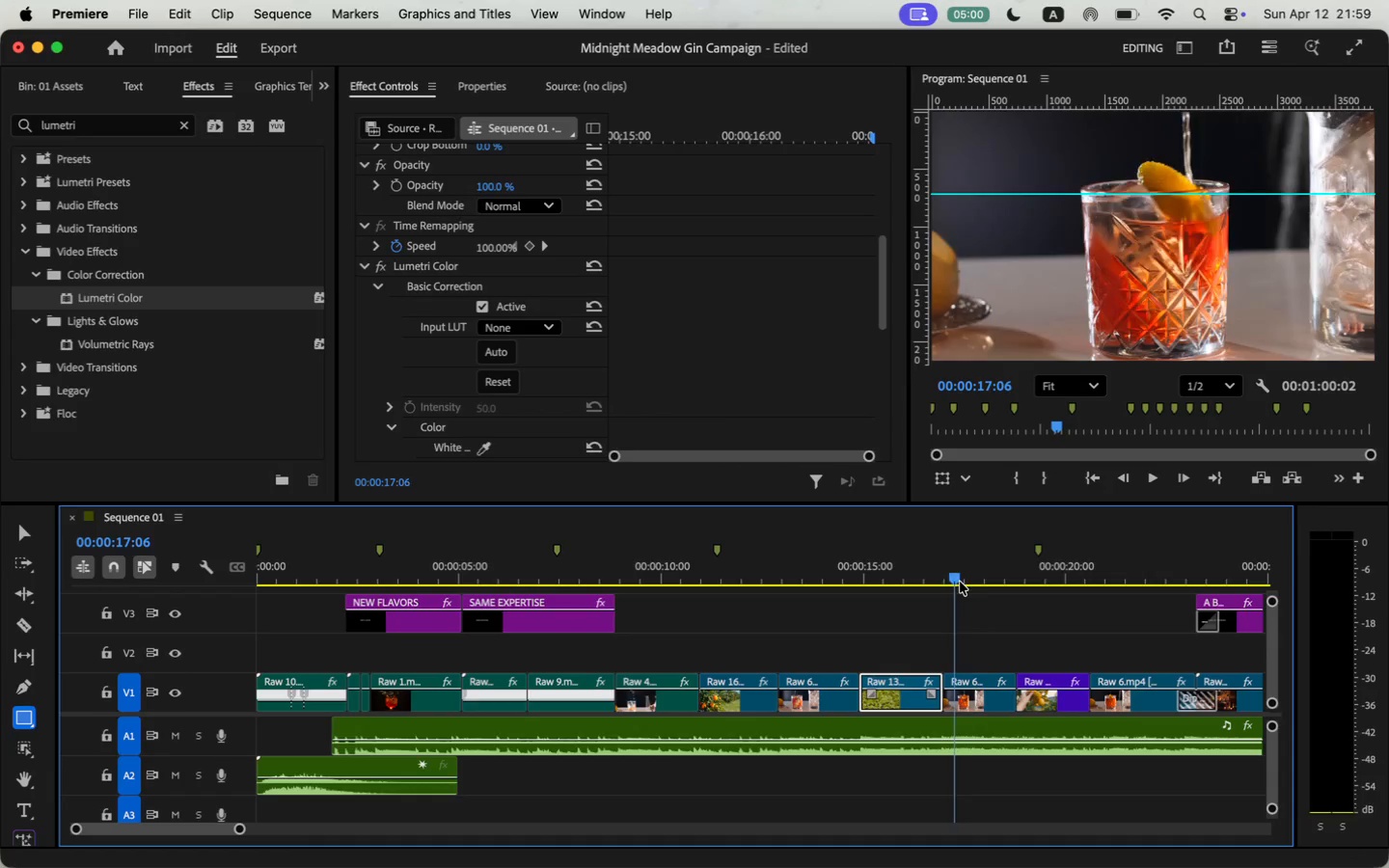 
left_click_drag(start_coordinate=[919, 577], to_coordinate=[977, 596])
 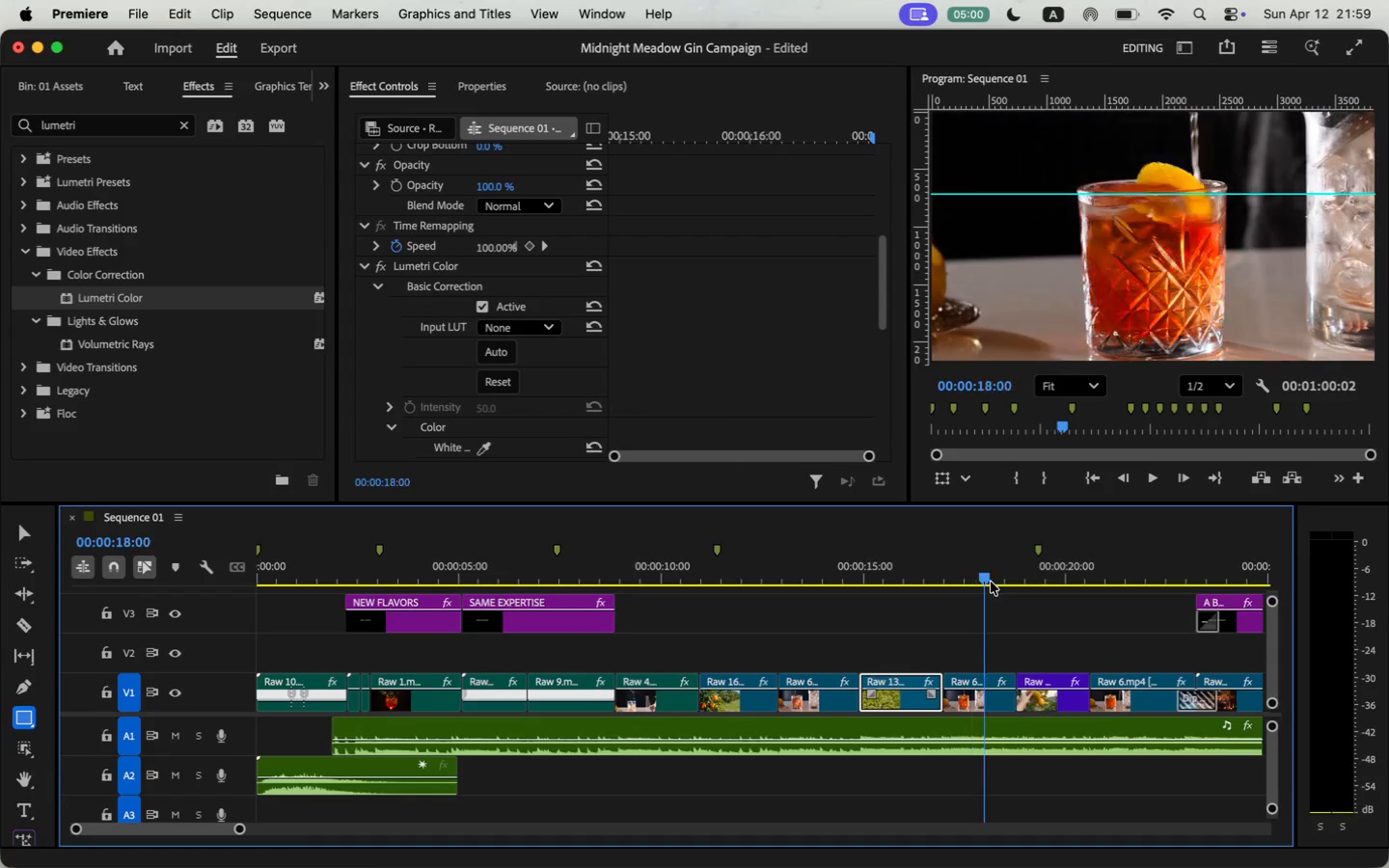 
left_click([981, 702])
 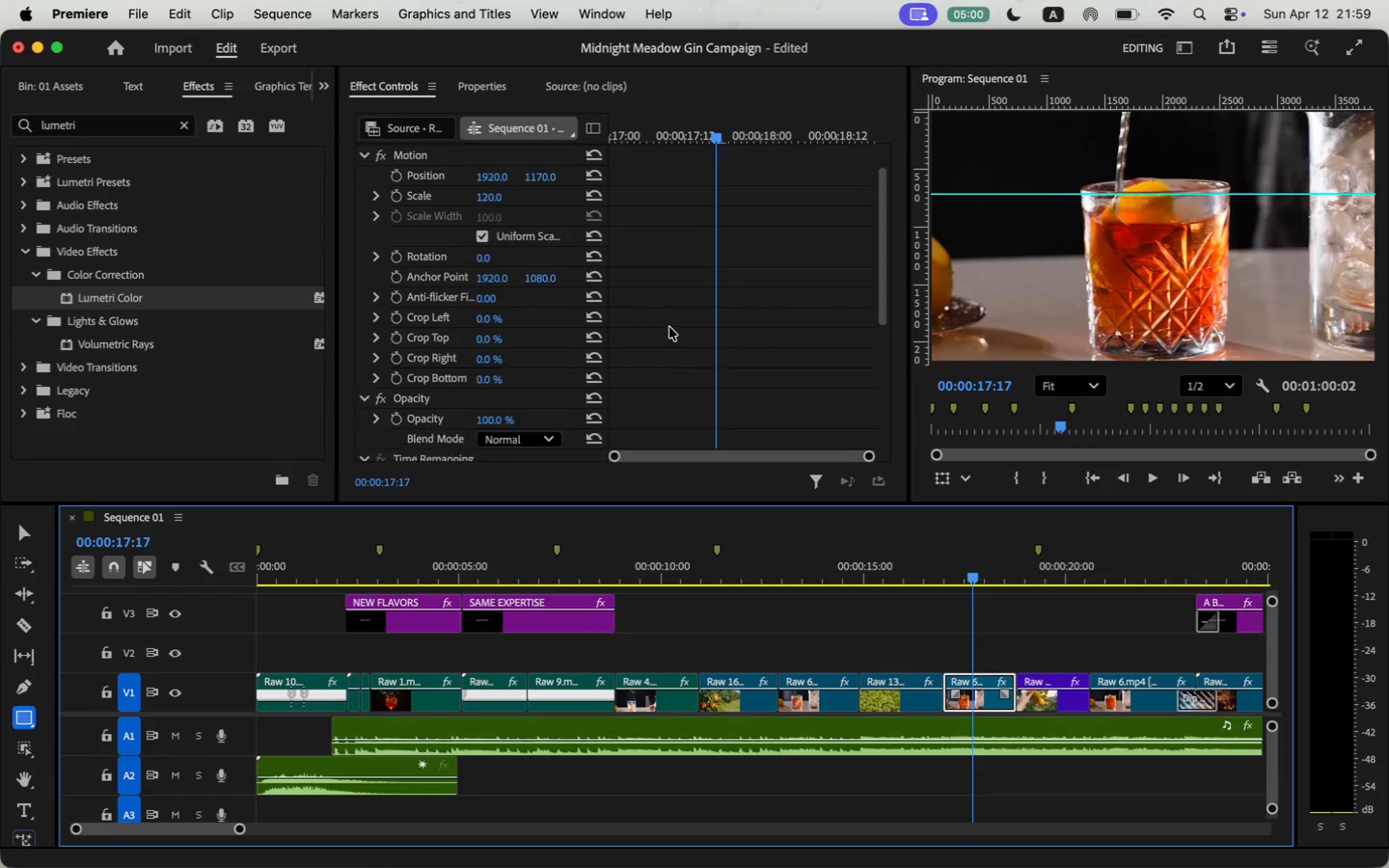 
scroll: coordinate [655, 332], scroll_direction: down, amount: 14.0
 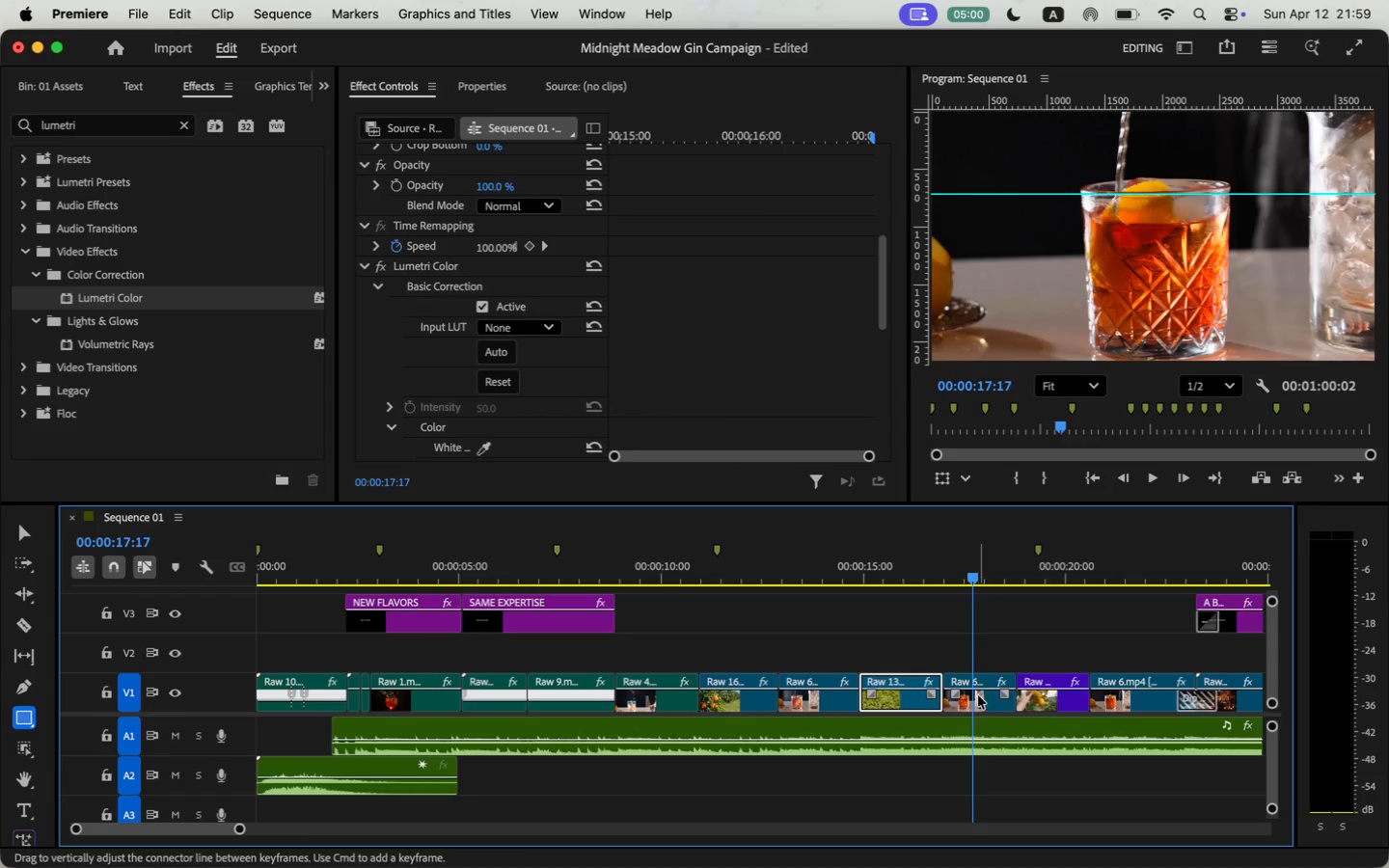 
left_click([382, 287])
 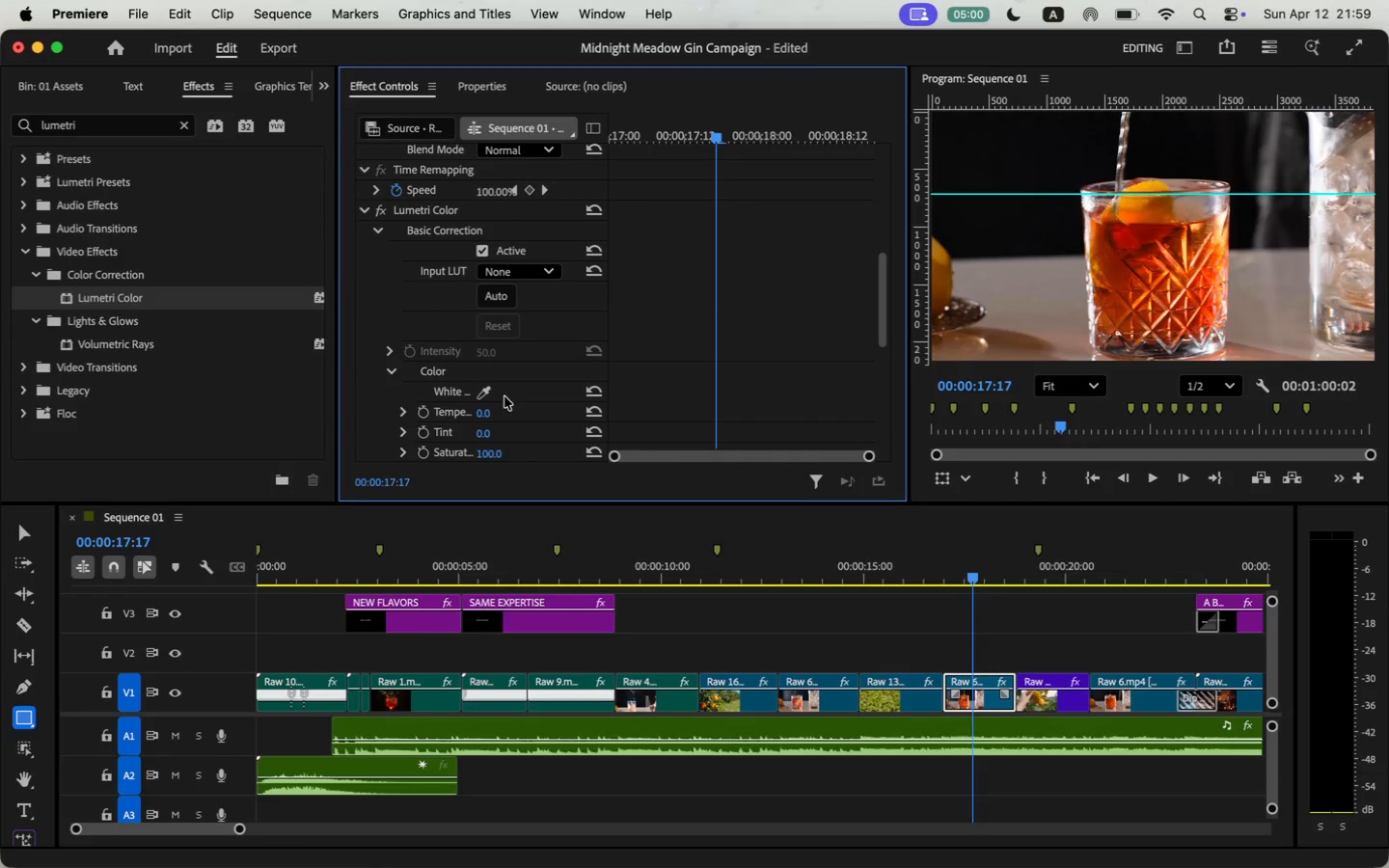 
scroll: coordinate [506, 393], scroll_direction: down, amount: 3.0
 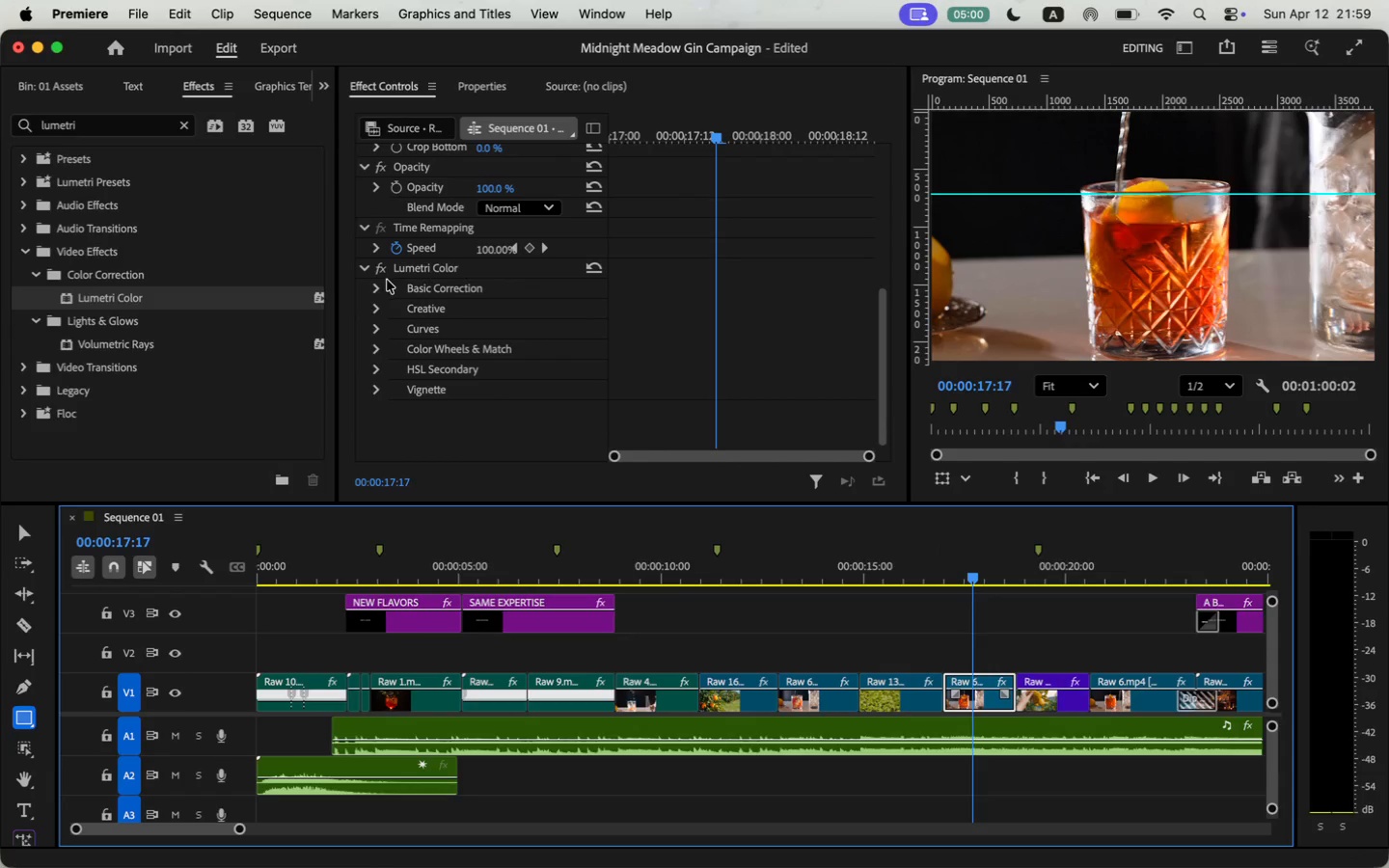 
left_click([487, 393])
 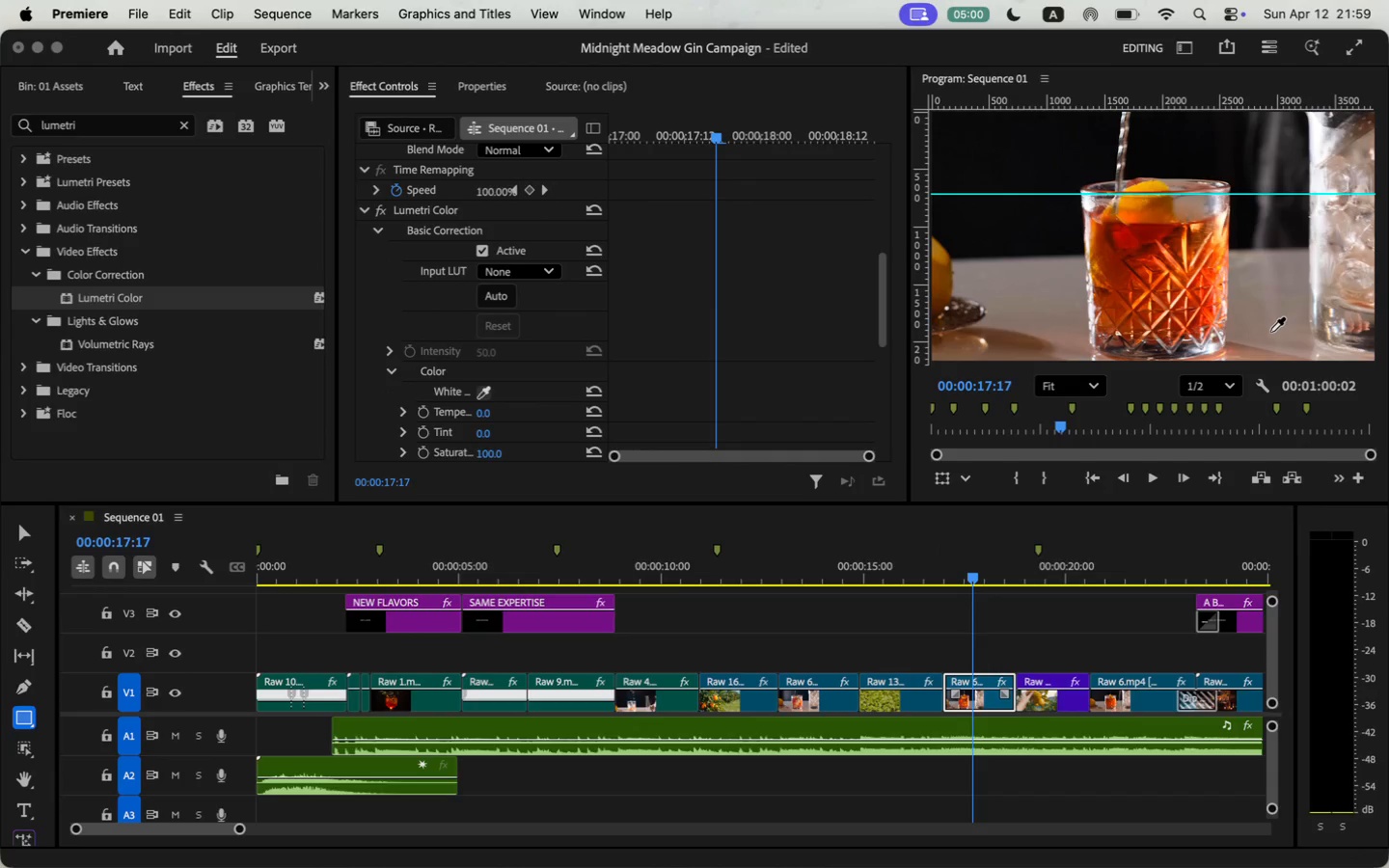 
left_click([1269, 347])
 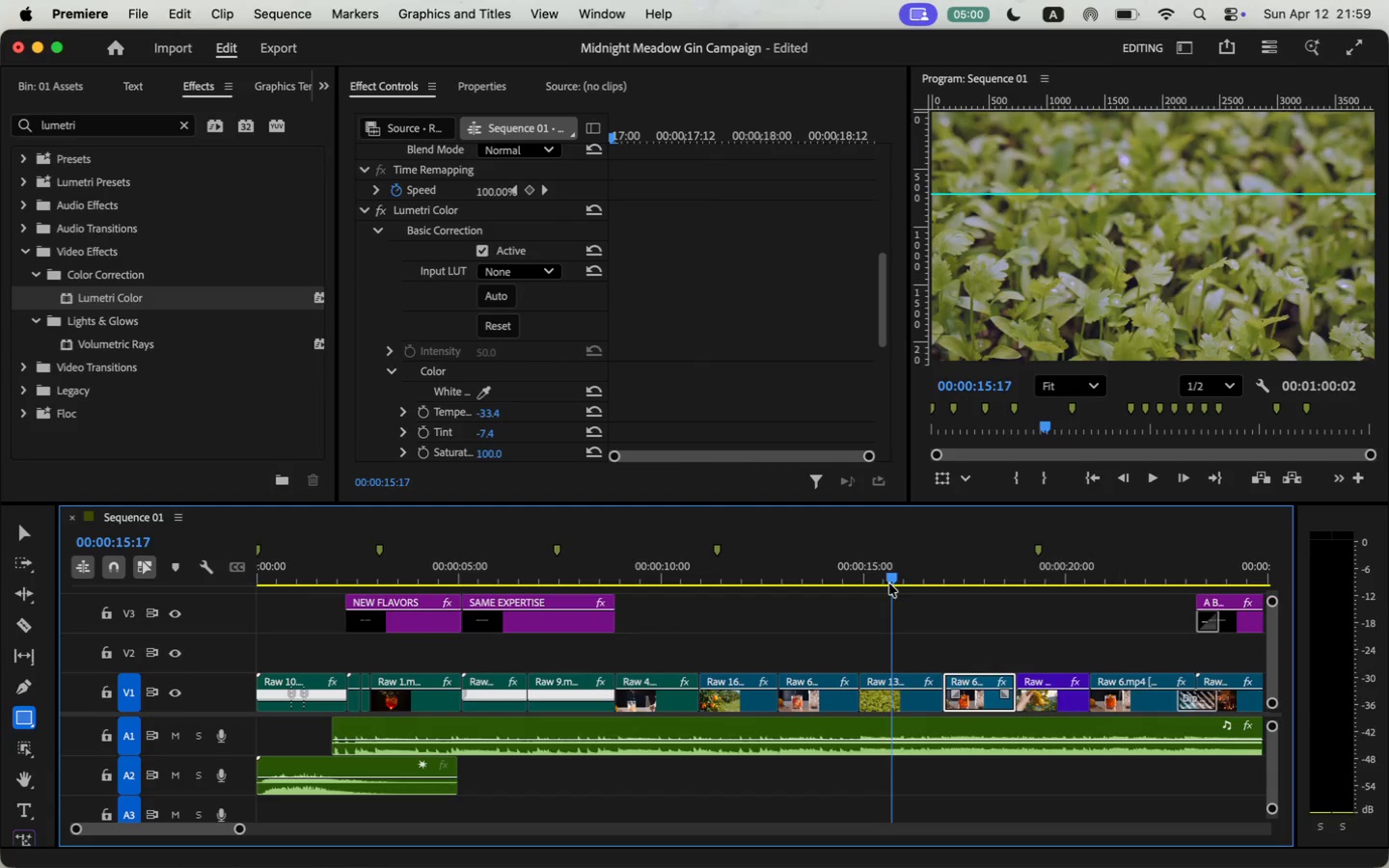 
left_click_drag(start_coordinate=[970, 580], to_coordinate=[1059, 582])
 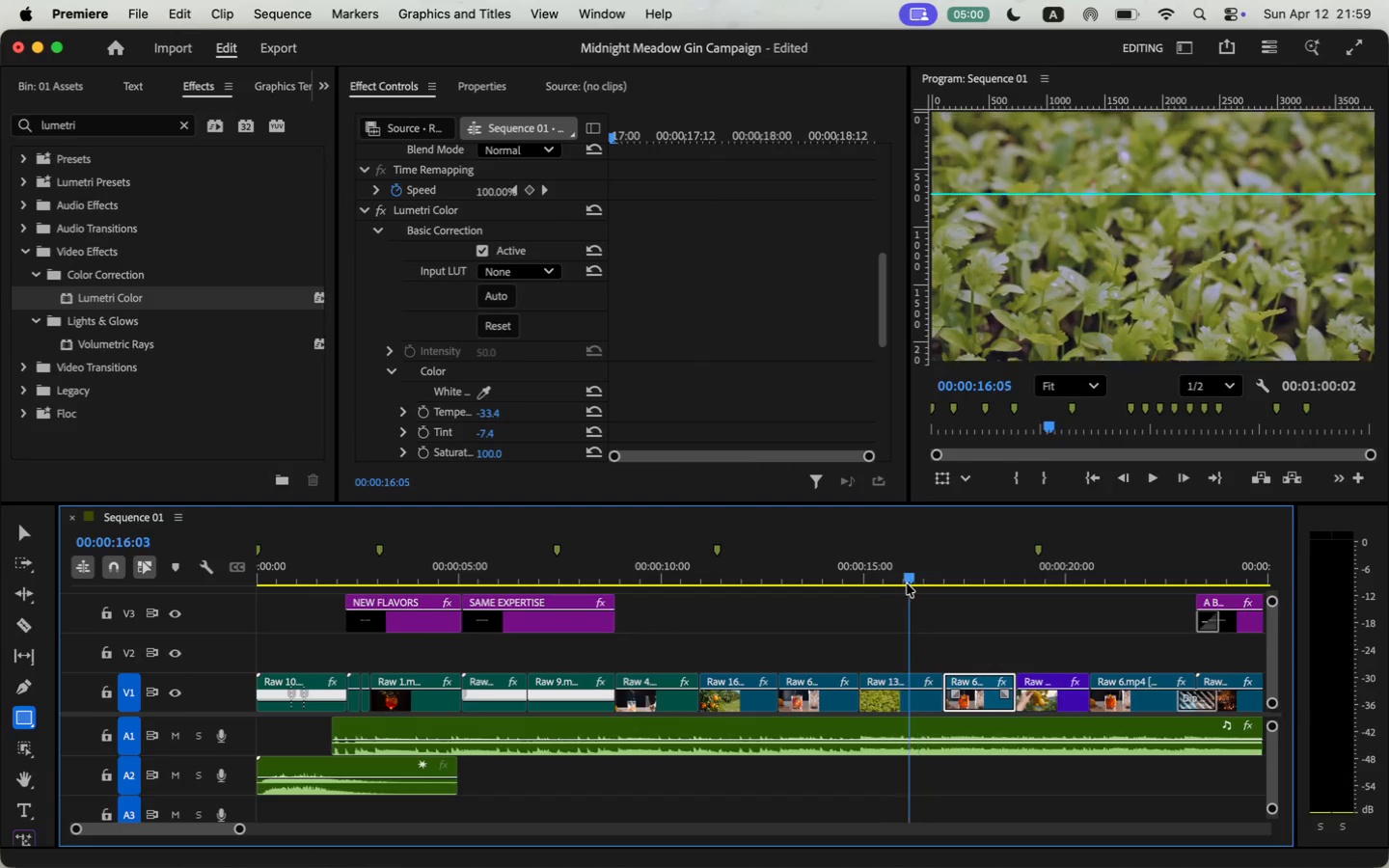 
left_click([1066, 705])
 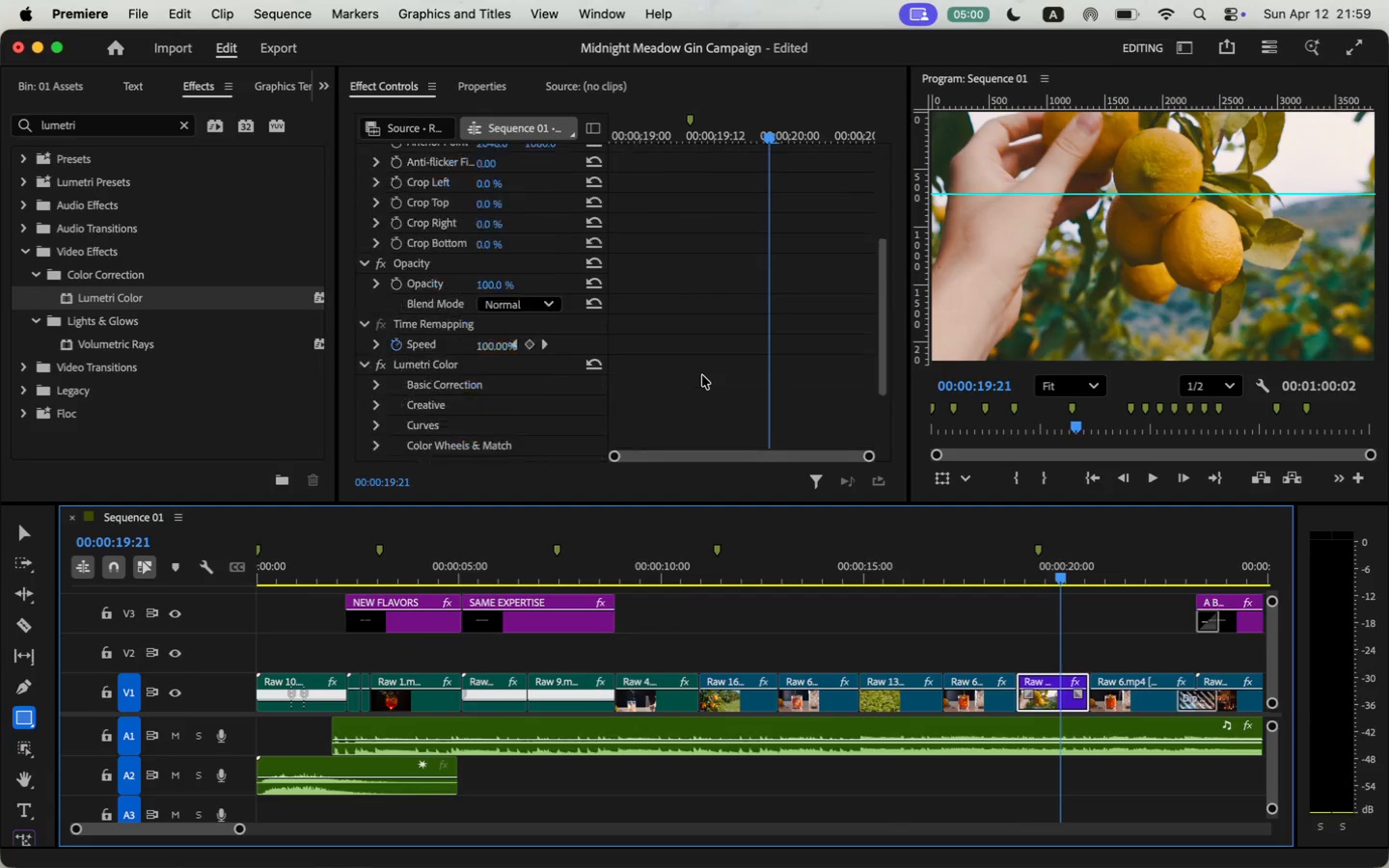 
scroll: coordinate [702, 375], scroll_direction: down, amount: 13.0
 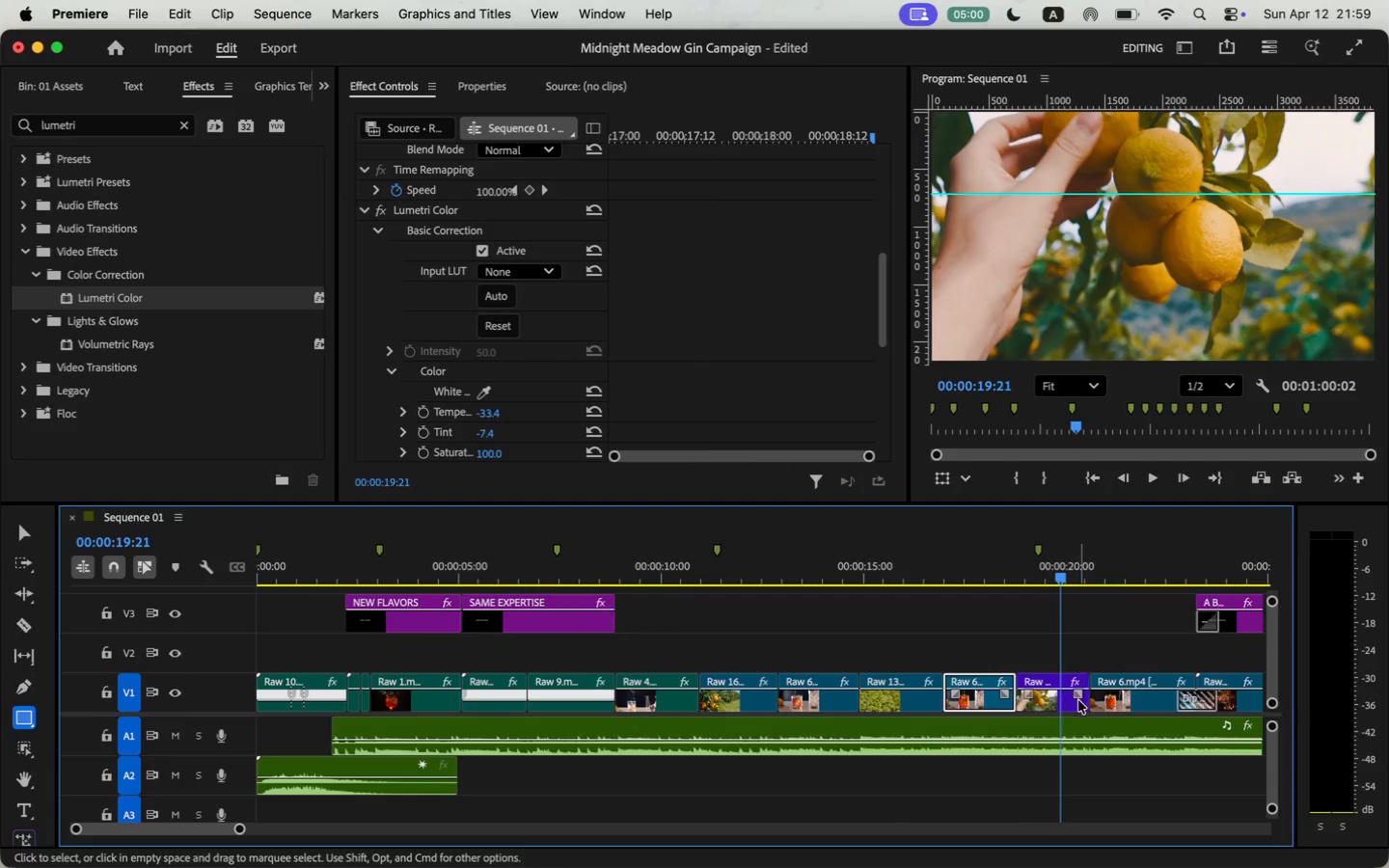 
left_click([379, 313])
 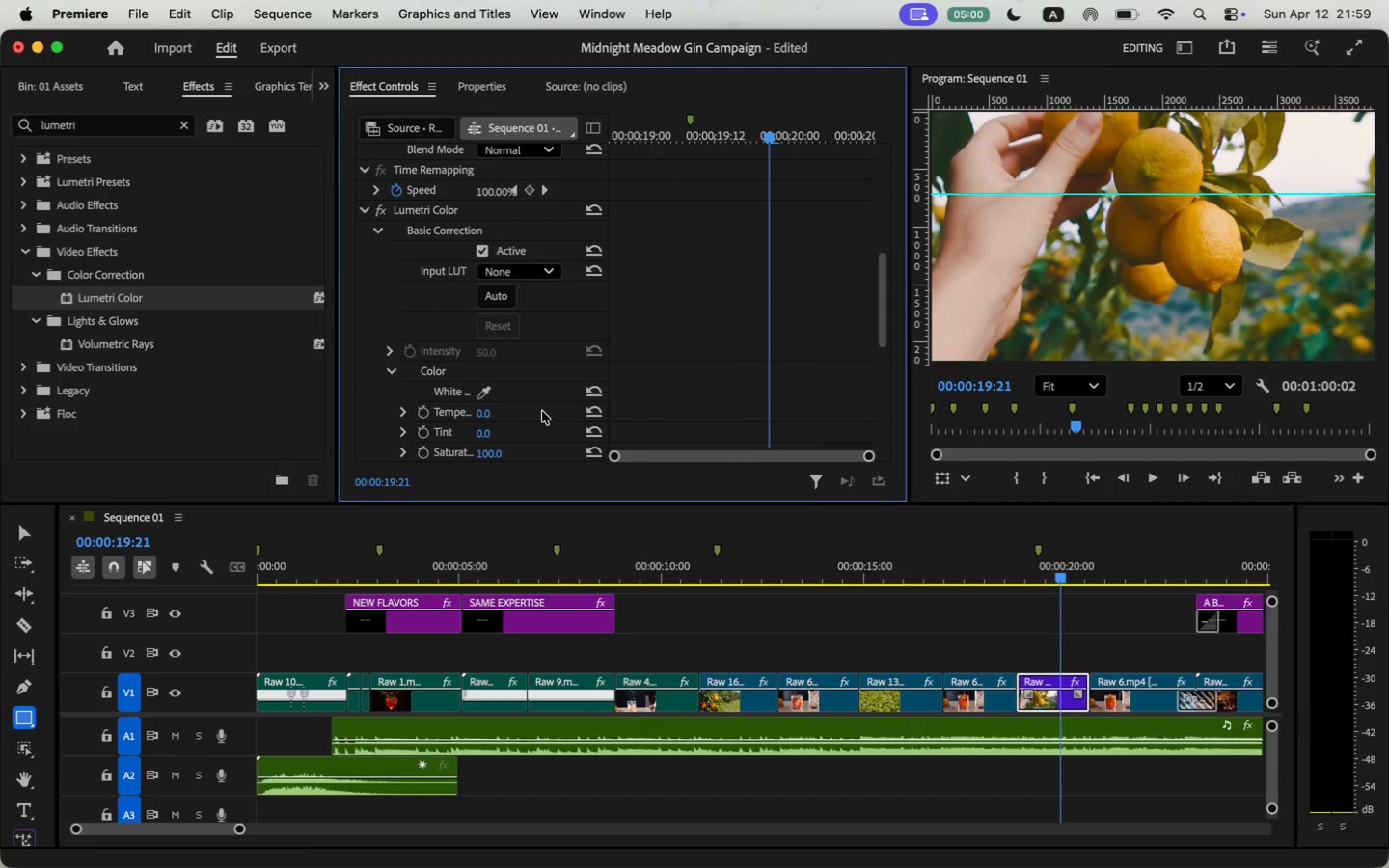 
scroll: coordinate [554, 413], scroll_direction: down, amount: 4.0
 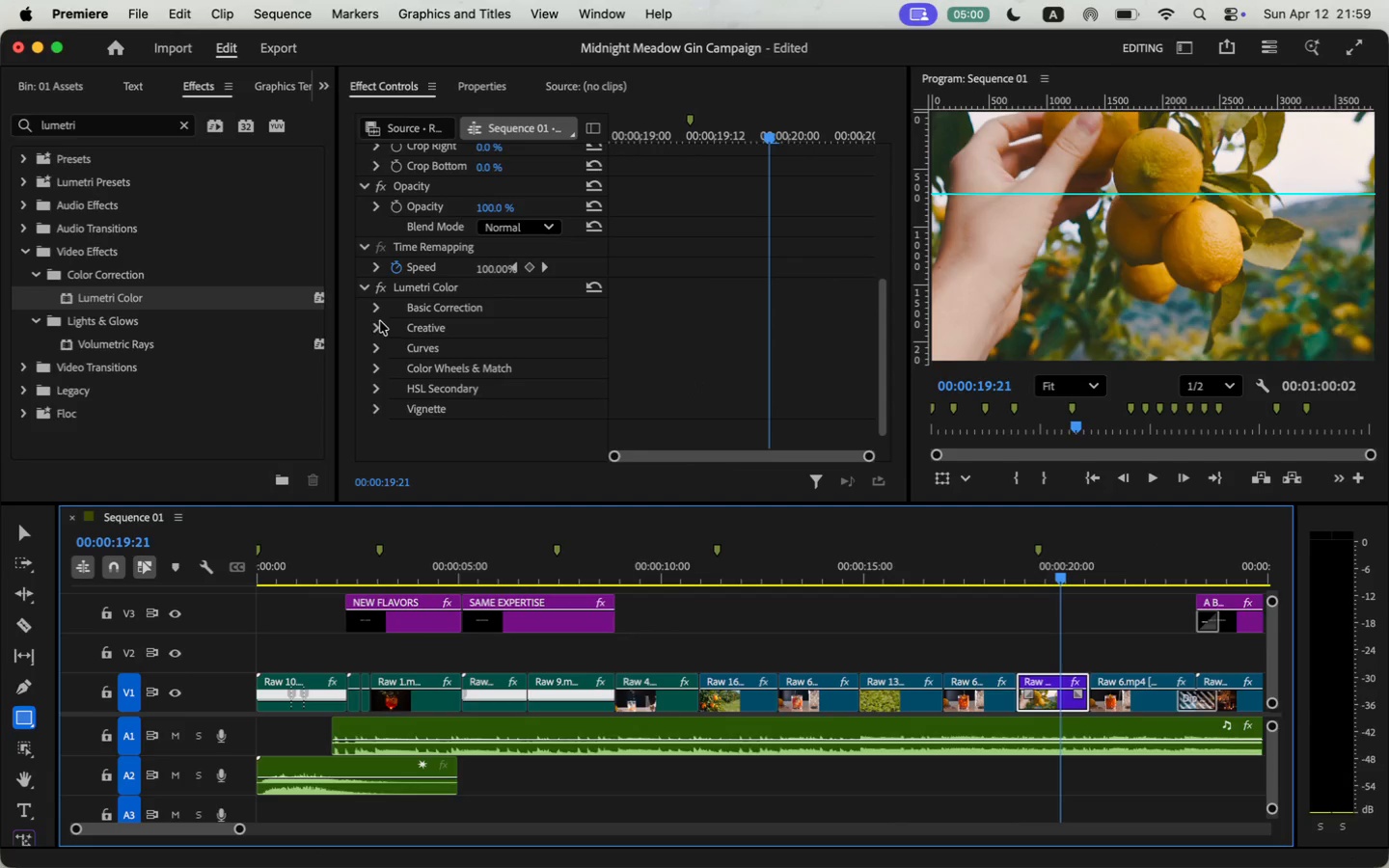 
left_click([485, 391])
 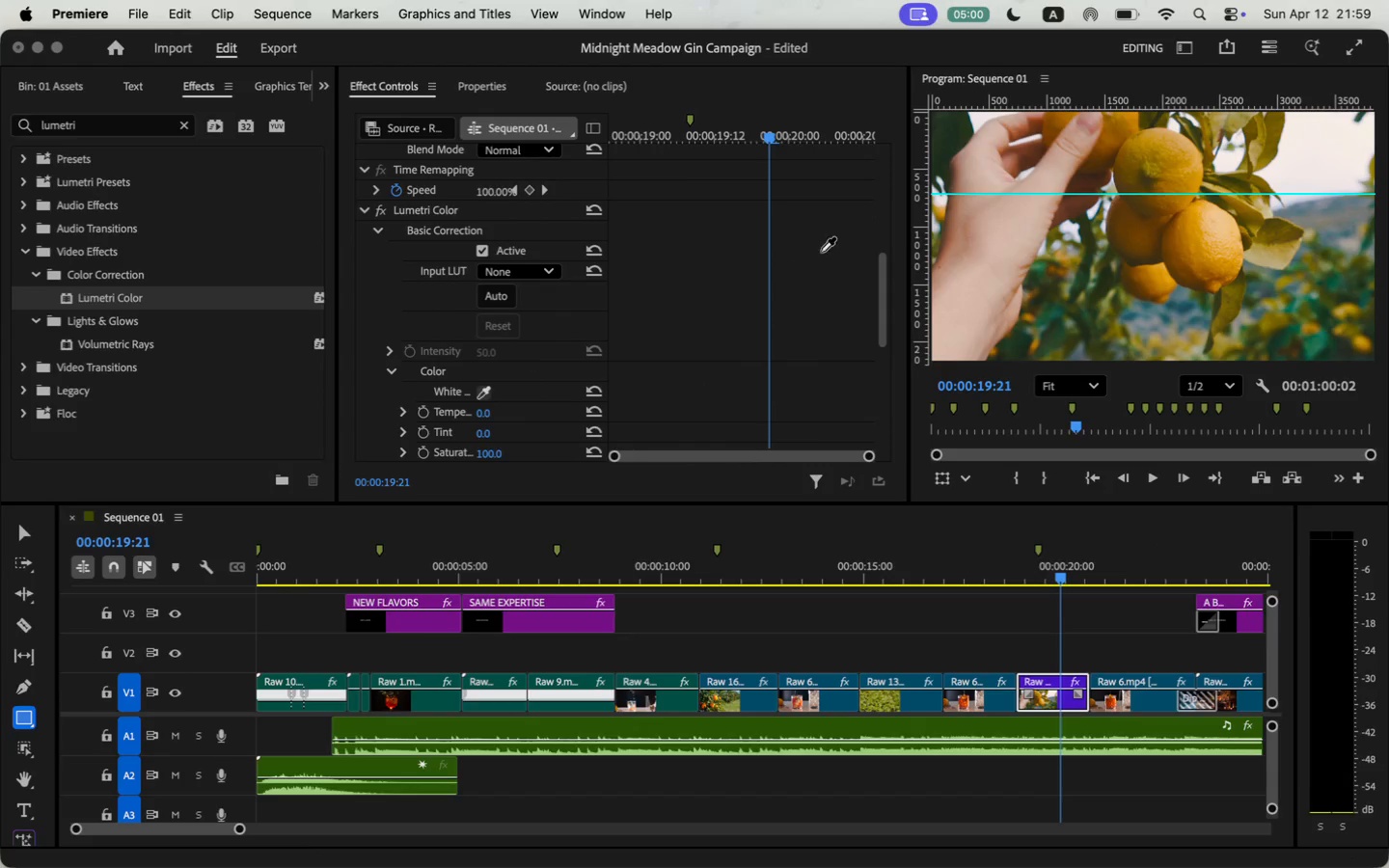 
left_click([1312, 159])
 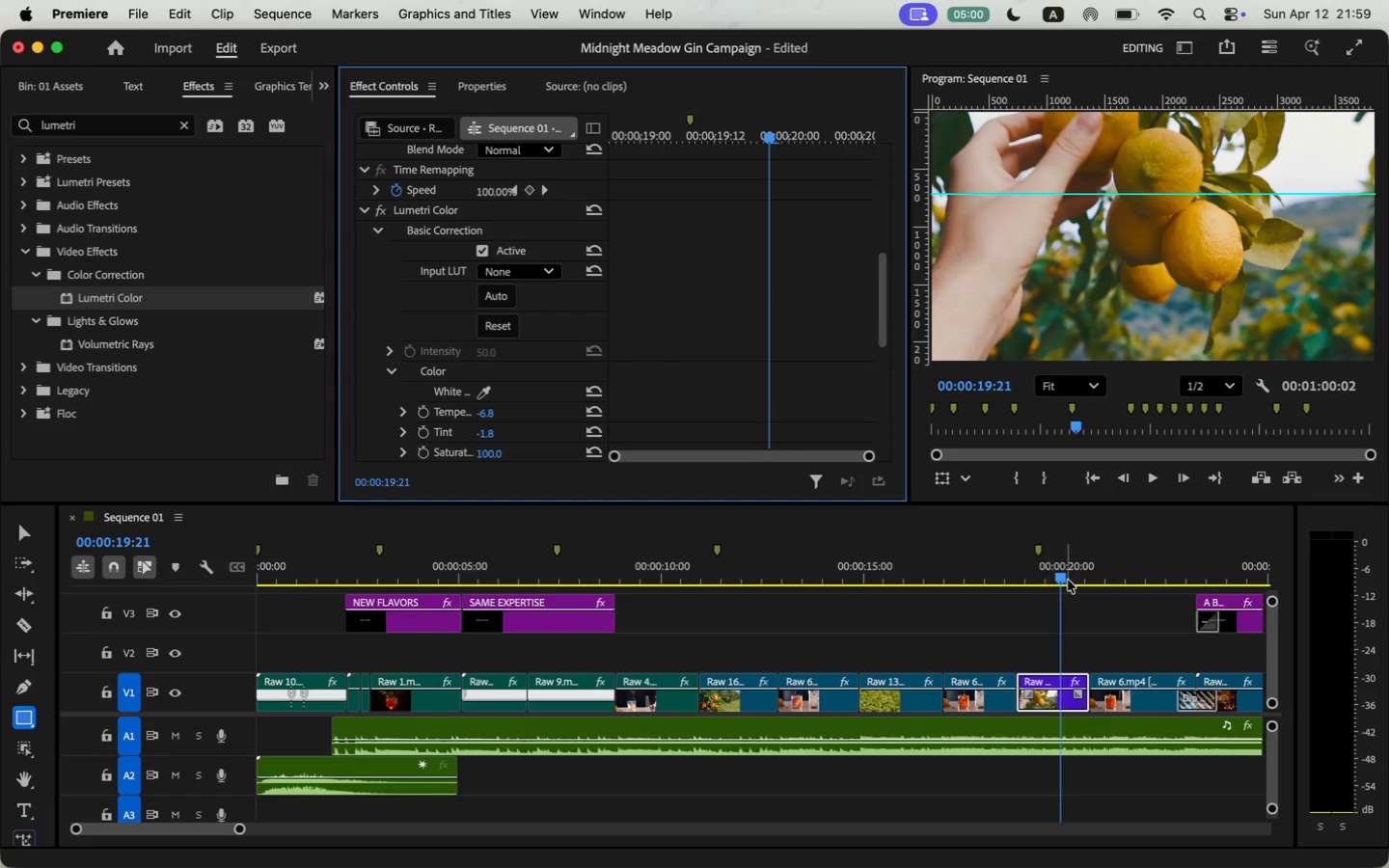 
left_click_drag(start_coordinate=[1069, 580], to_coordinate=[1144, 586])
 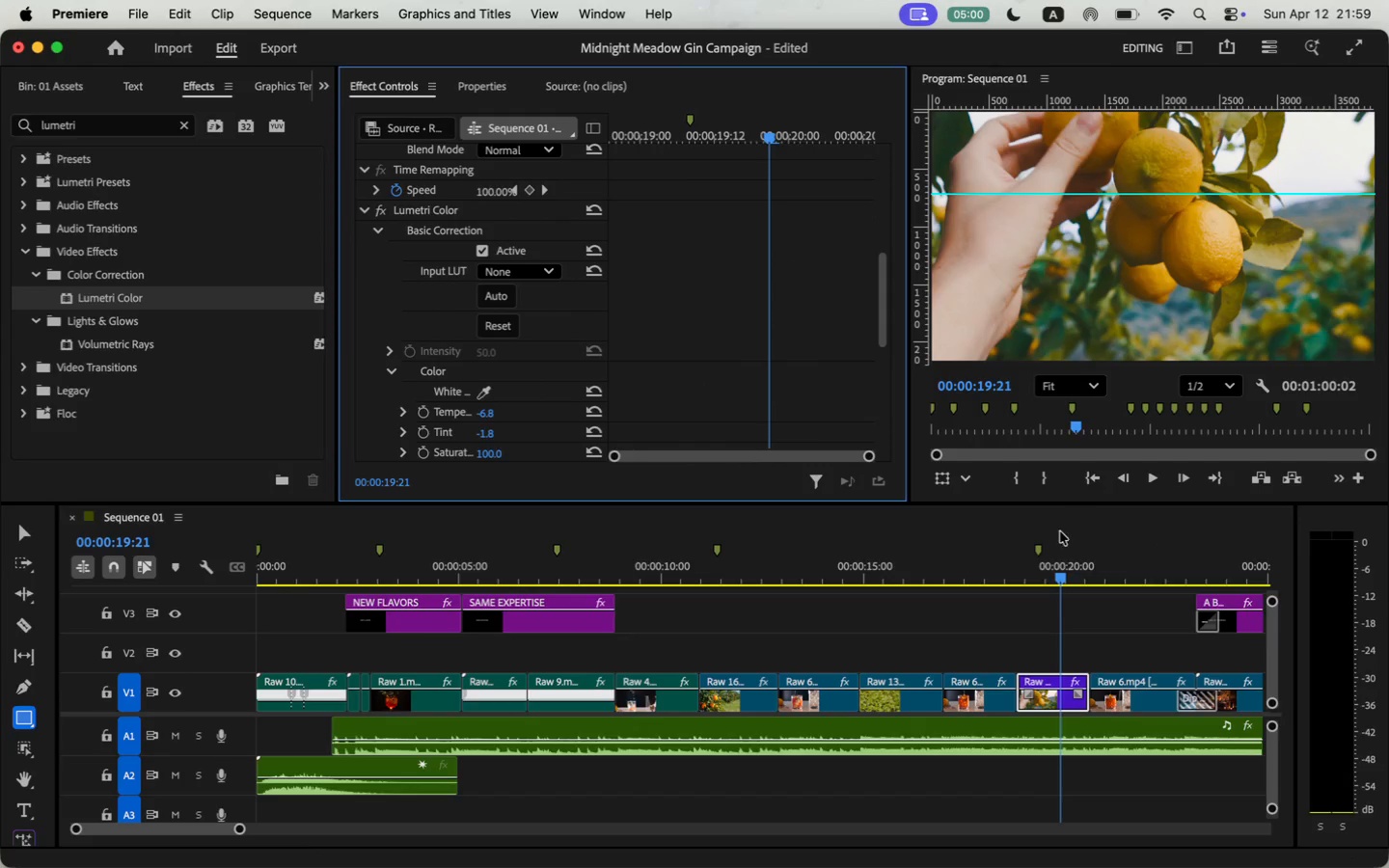 
left_click([1158, 700])
 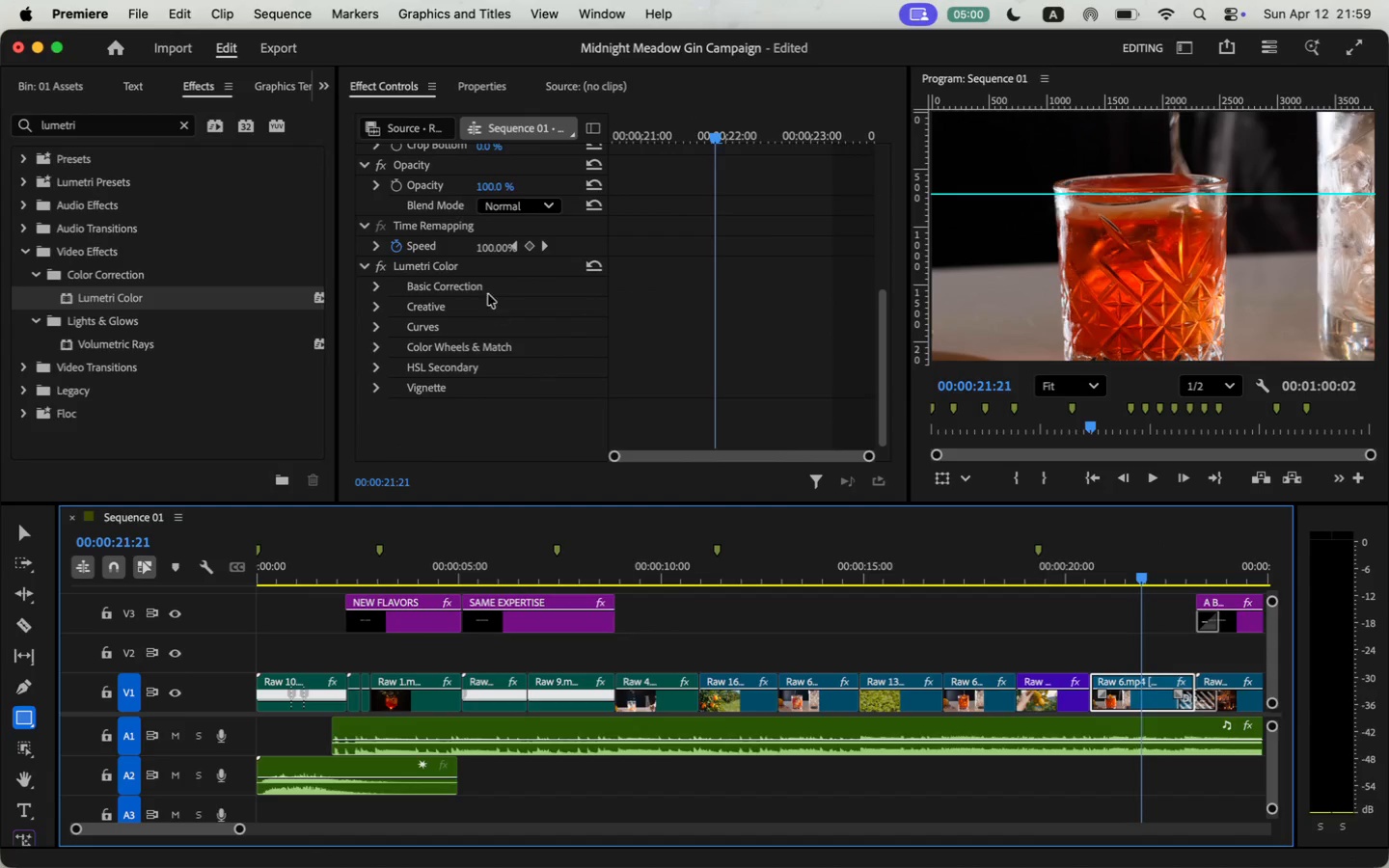 
scroll: coordinate [705, 363], scroll_direction: down, amount: 16.0
 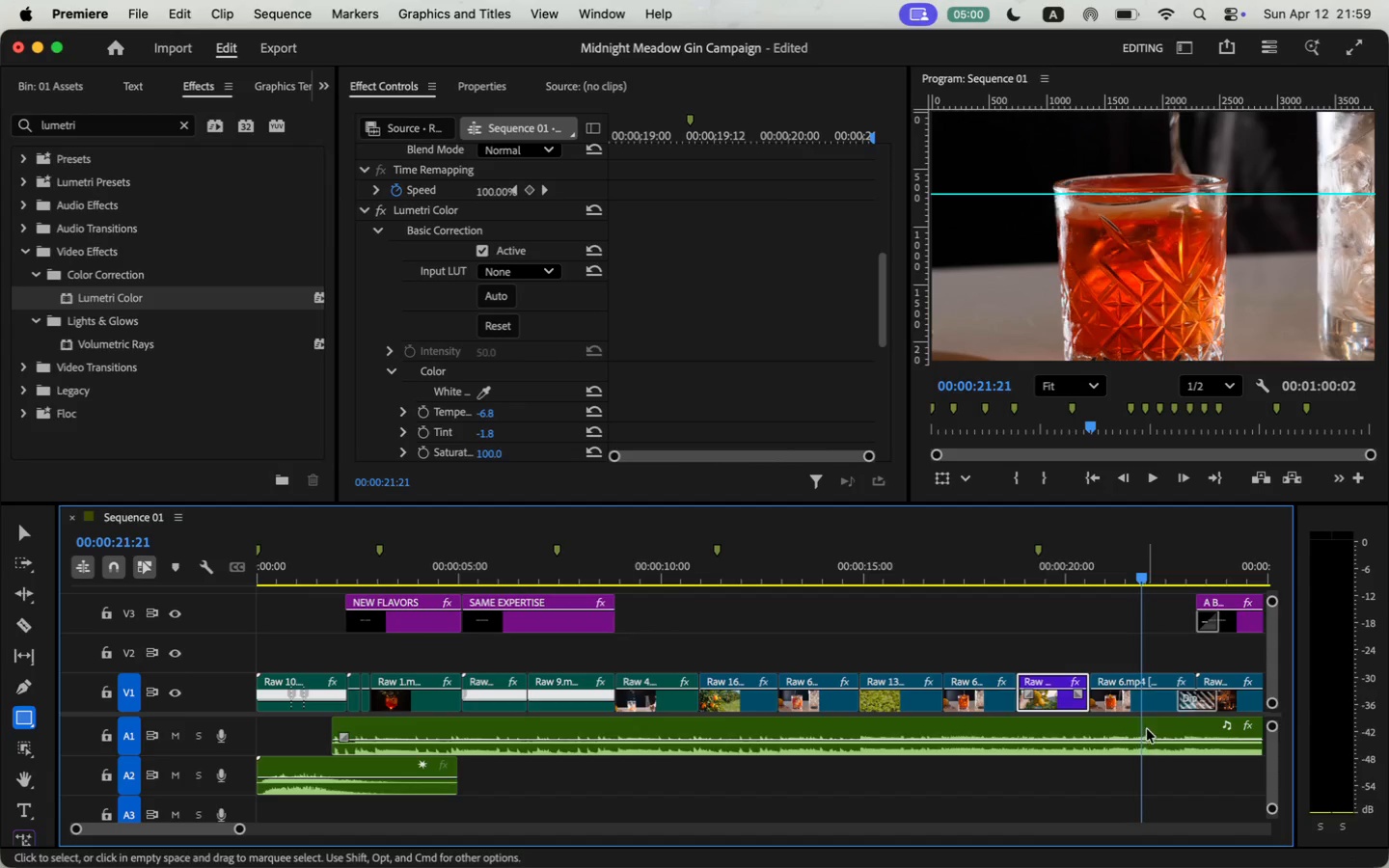 
left_click([378, 286])
 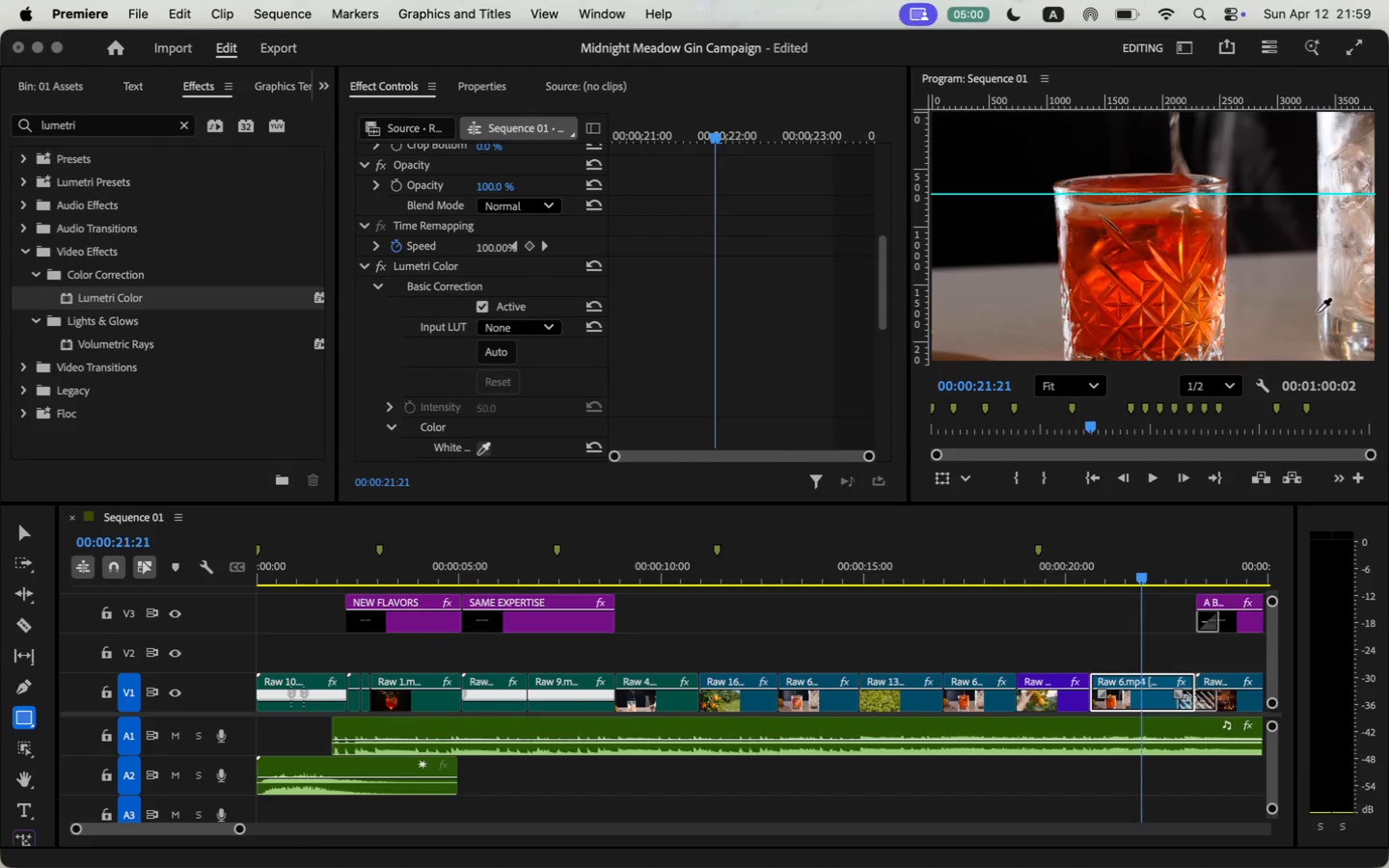 
left_click([1247, 347])
 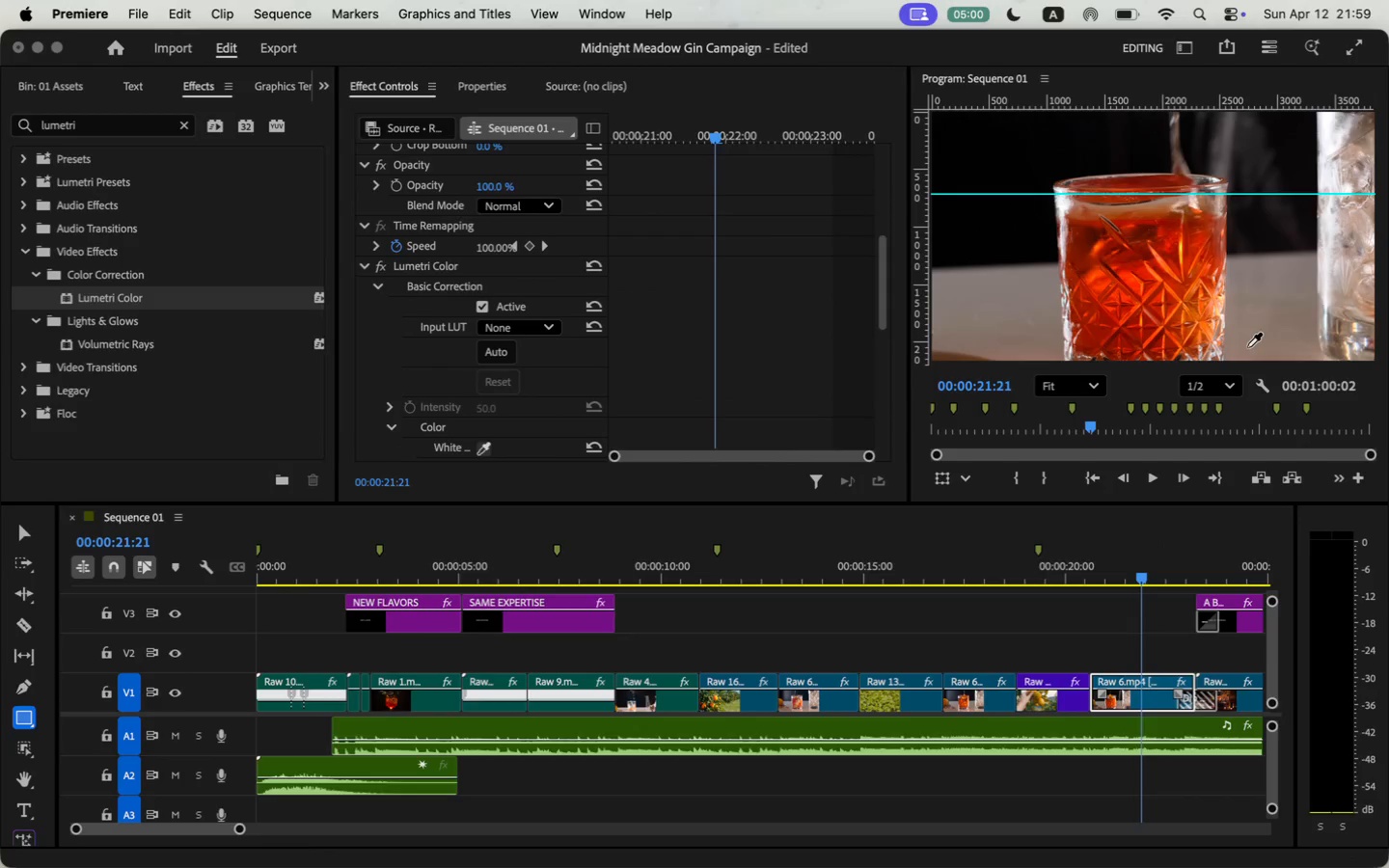 
left_click_drag(start_coordinate=[239, 832], to_coordinate=[313, 856])
 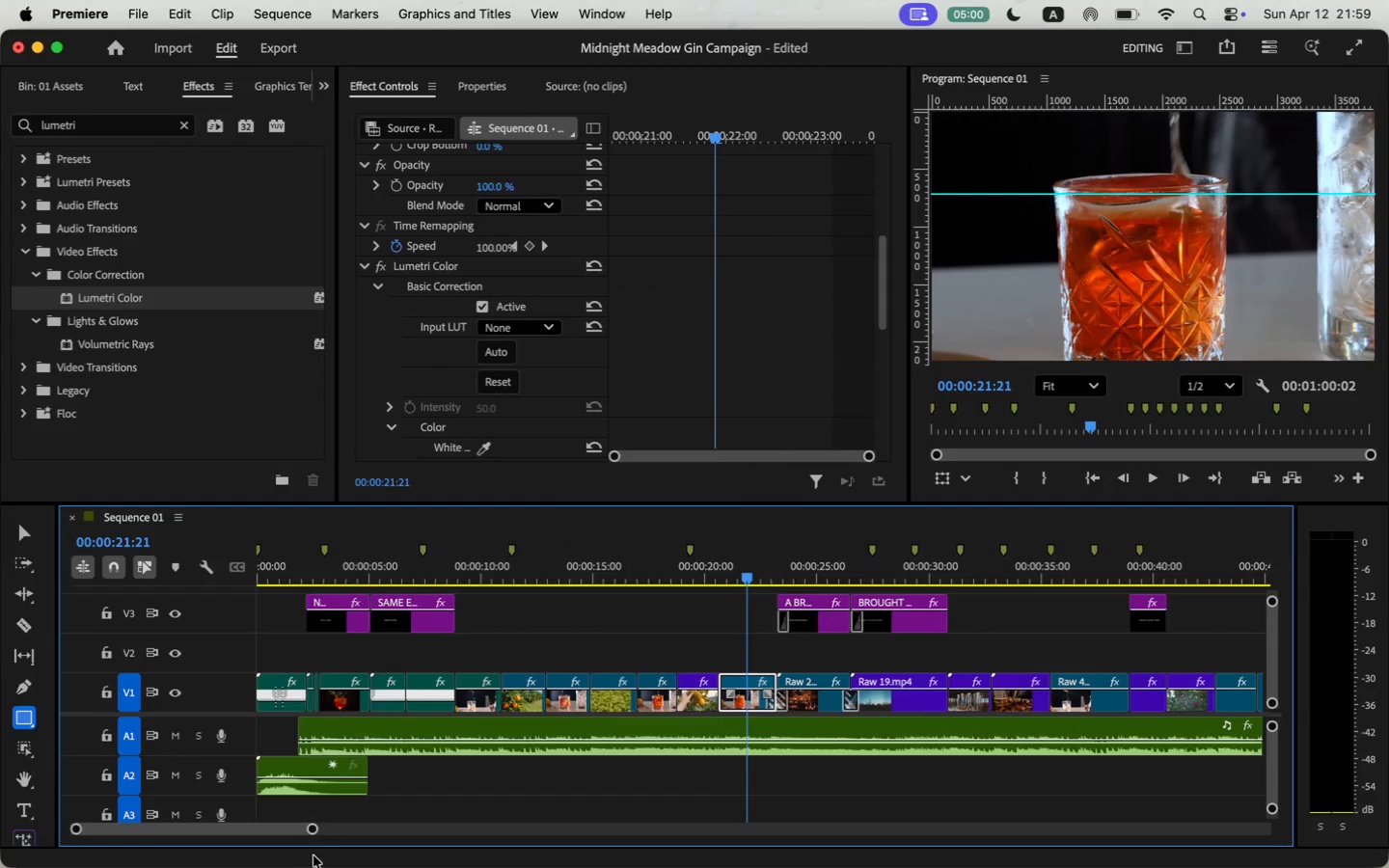 
left_click([820, 569])
 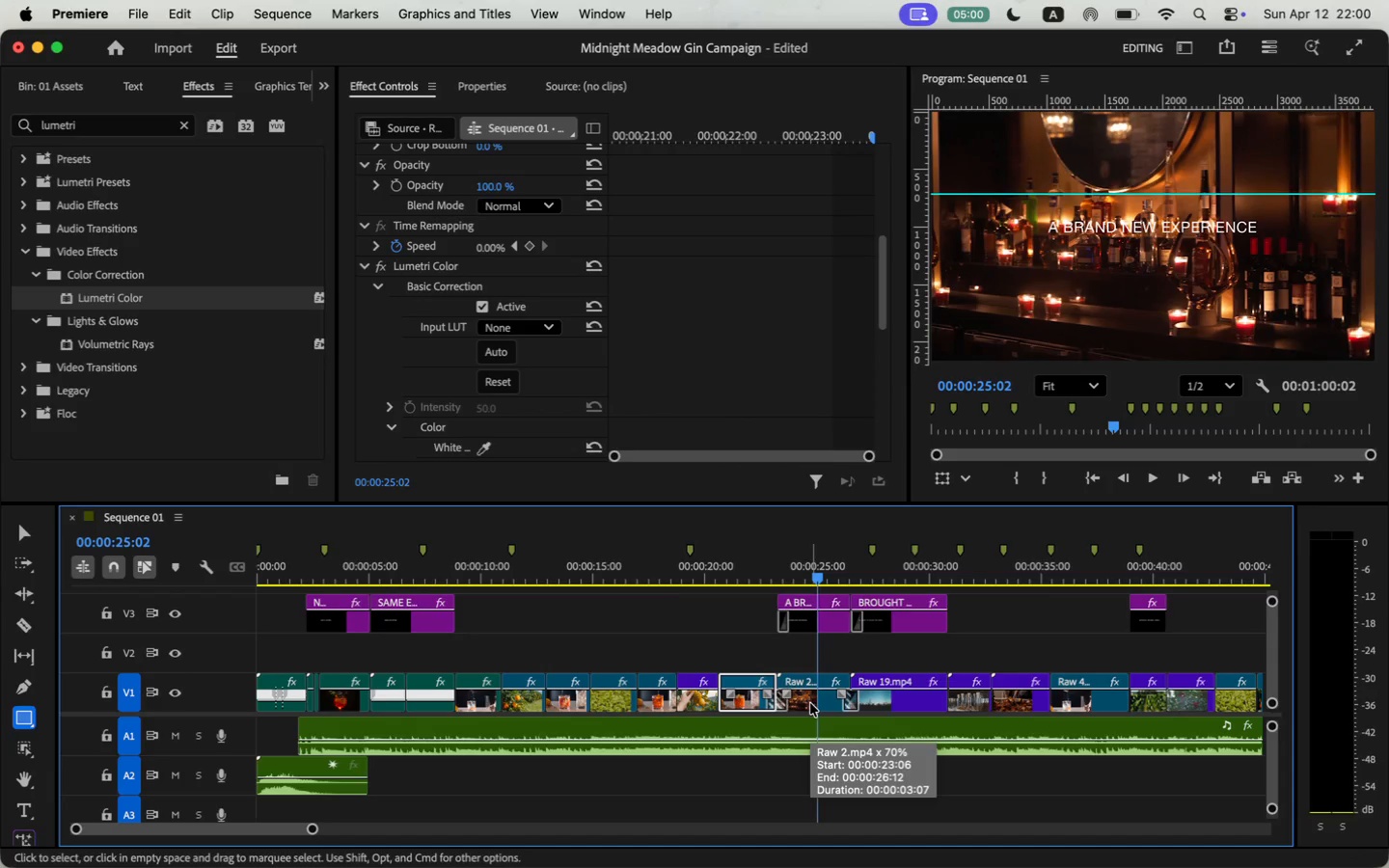 
left_click([810, 703])
 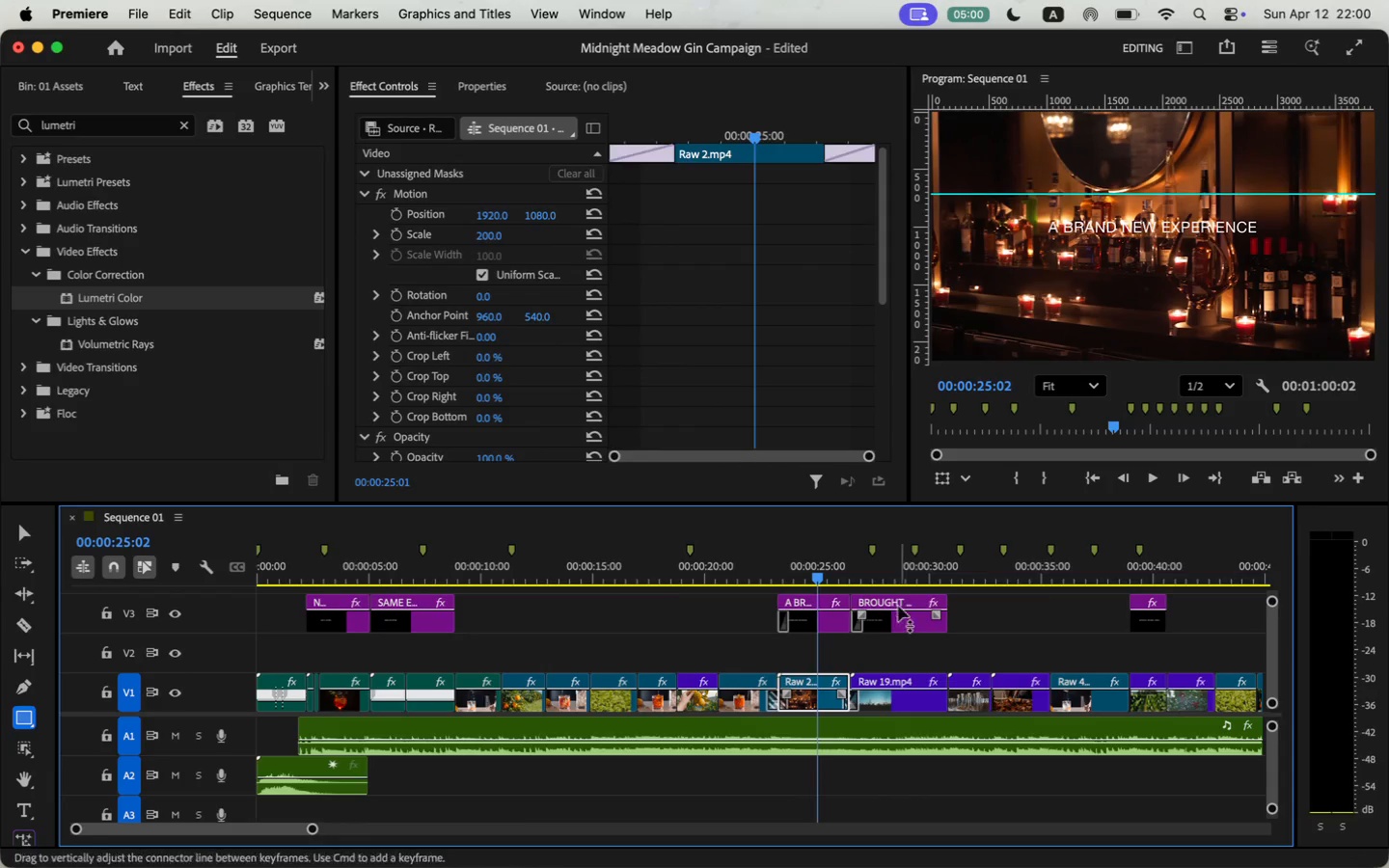 
left_click([892, 561])
 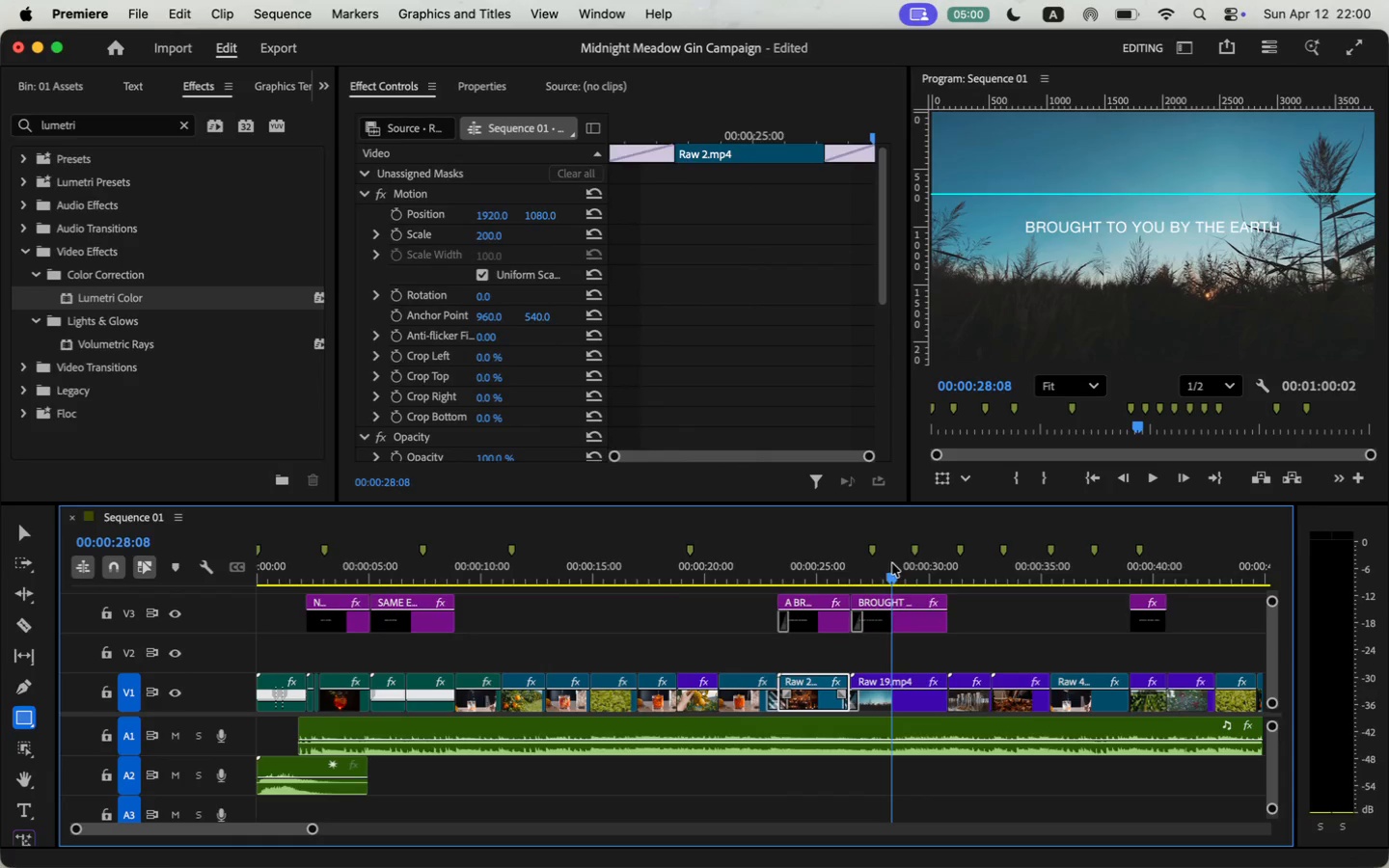 
scroll: coordinate [395, 420], scroll_direction: down, amount: 19.0
 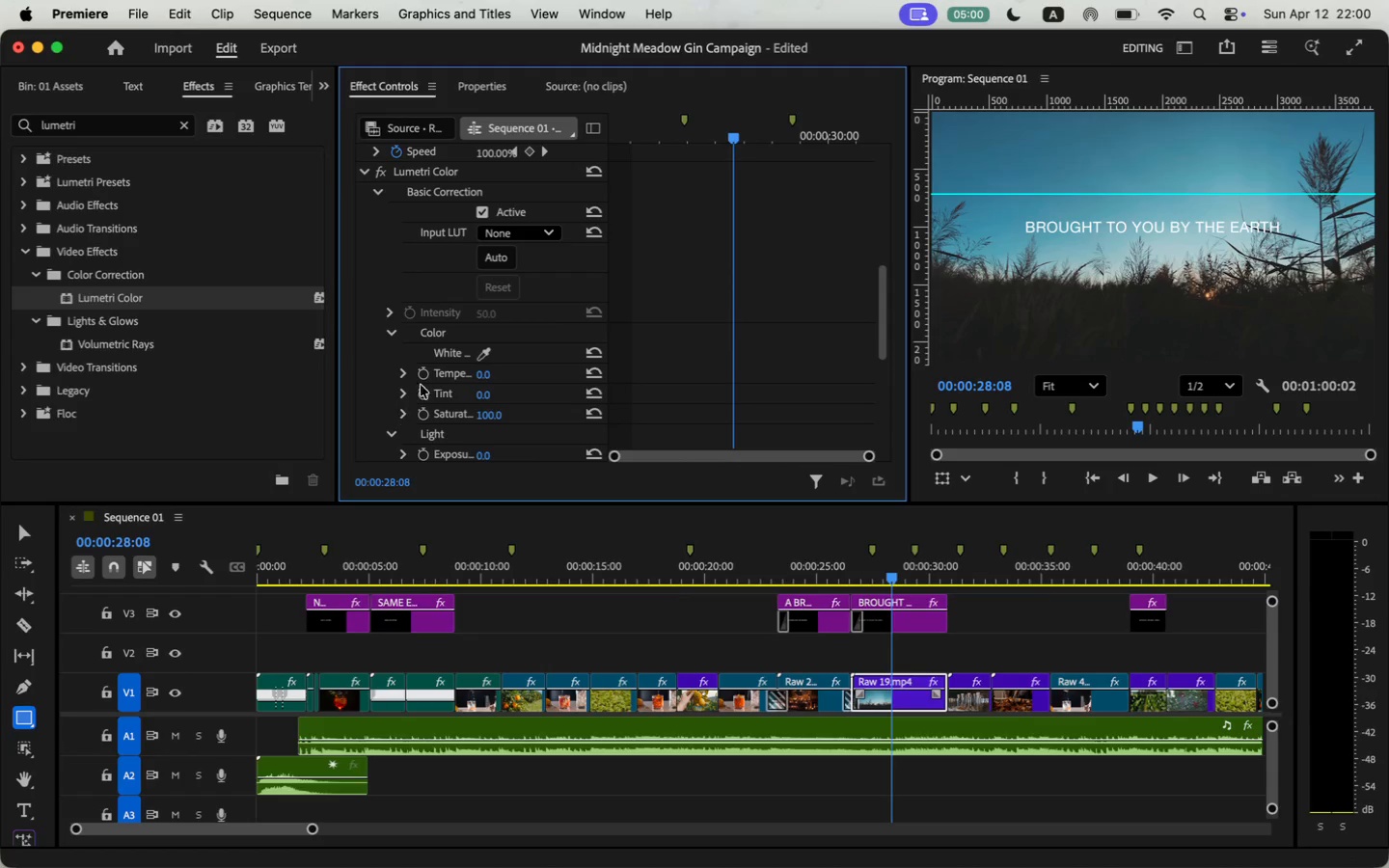 
left_click([487, 355])
 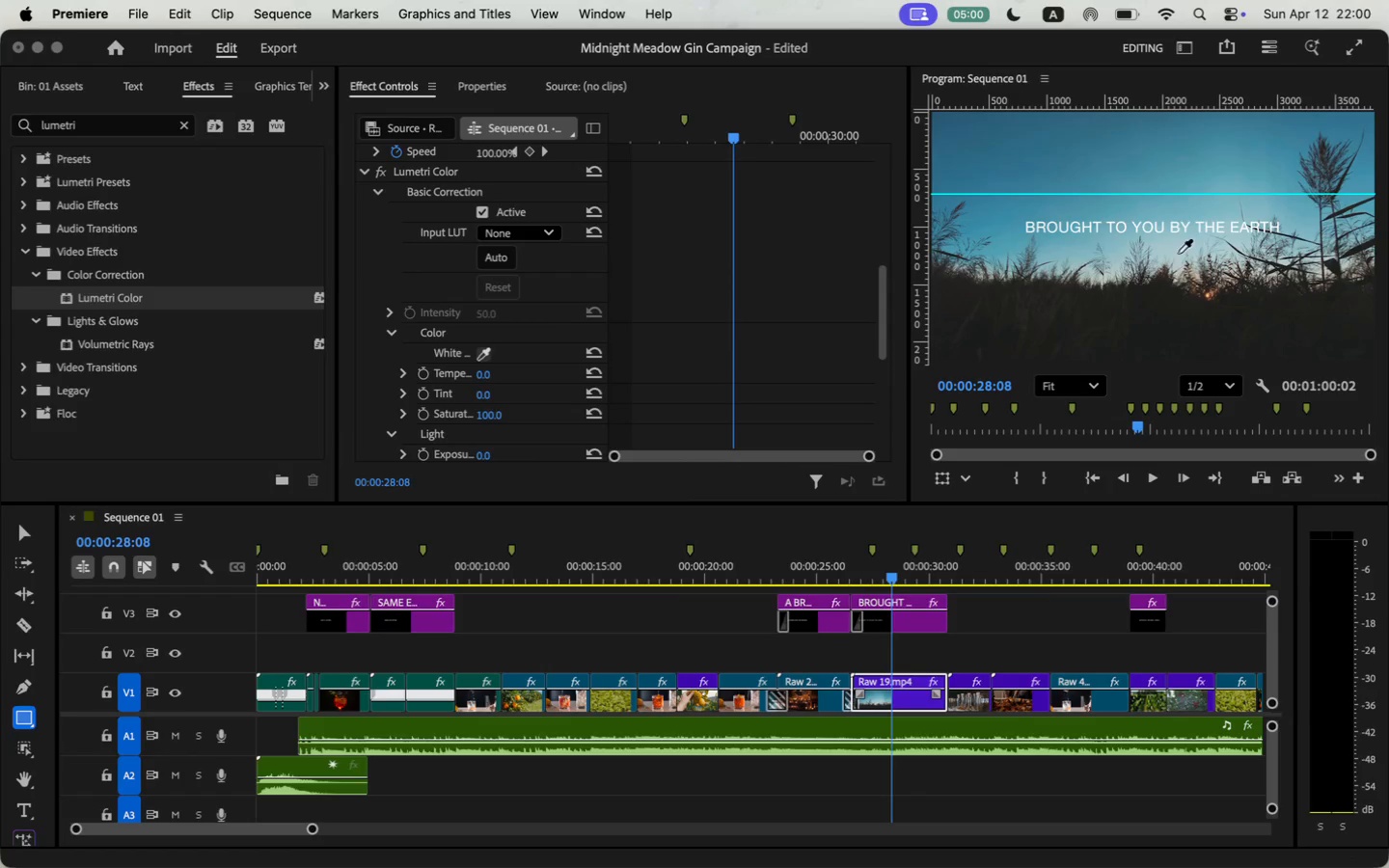 
left_click([1178, 254])
 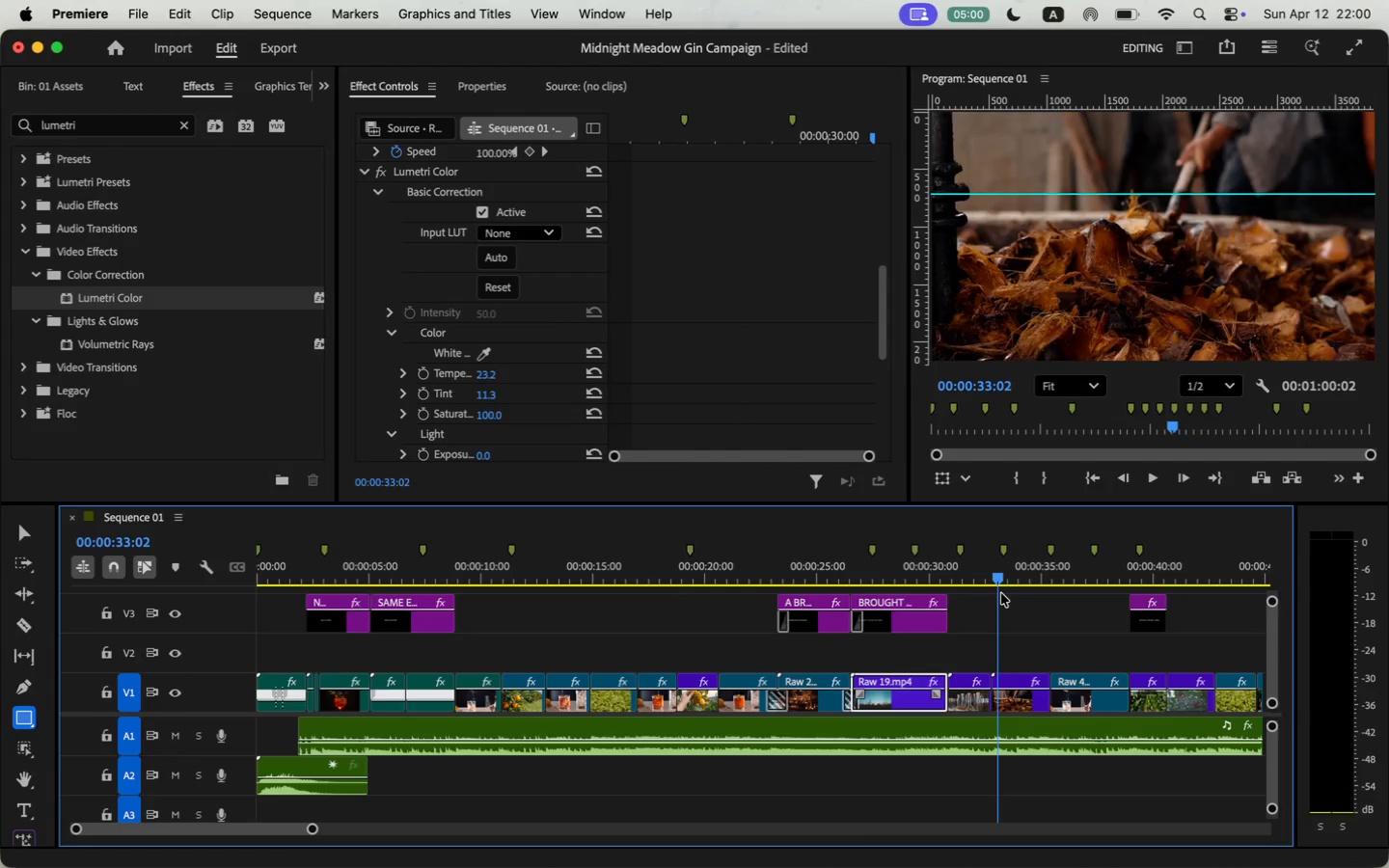 
left_click_drag(start_coordinate=[895, 574], to_coordinate=[1059, 590])
 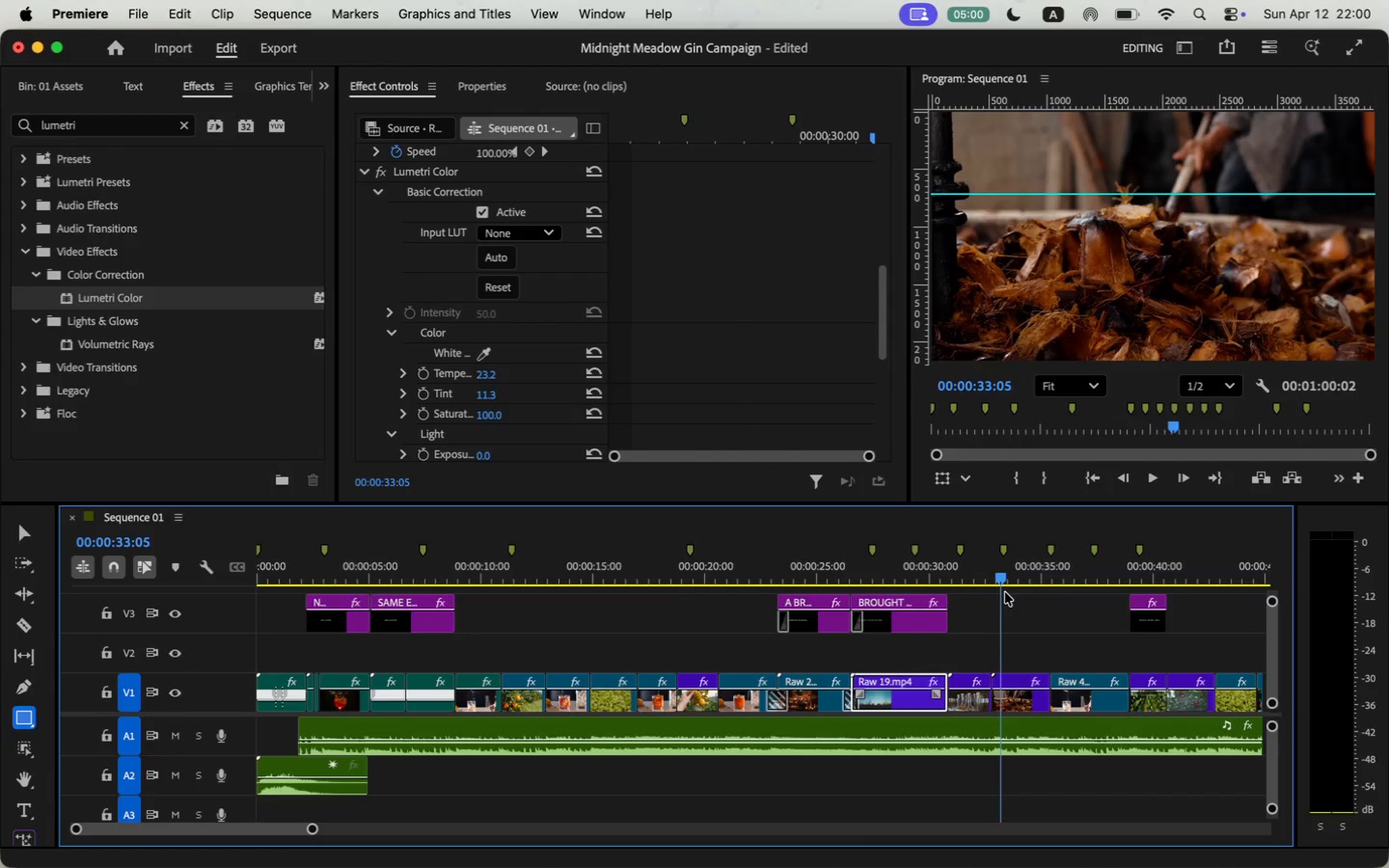 
scroll: coordinate [813, 404], scroll_direction: down, amount: 15.0
 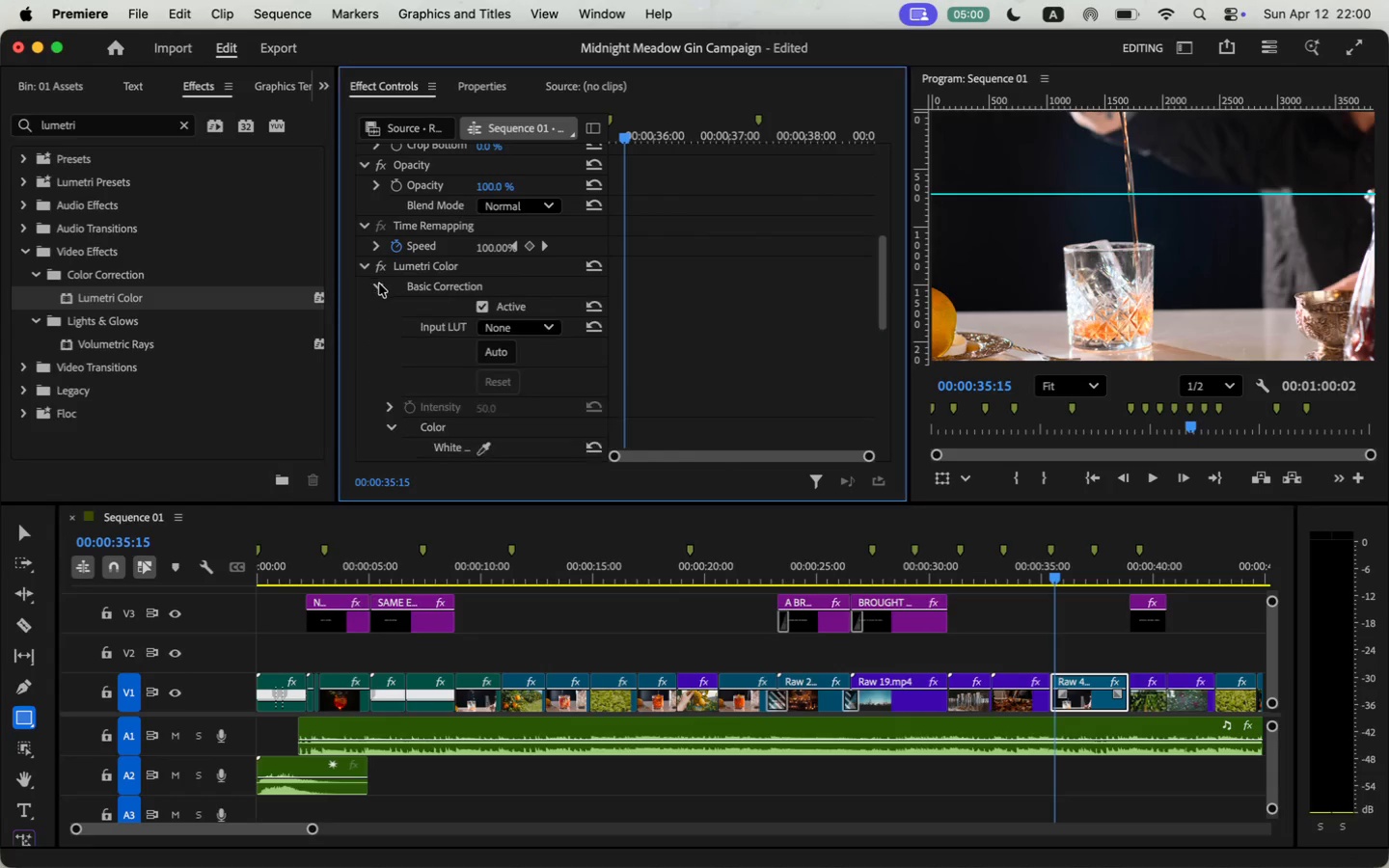 
left_click([487, 448])
 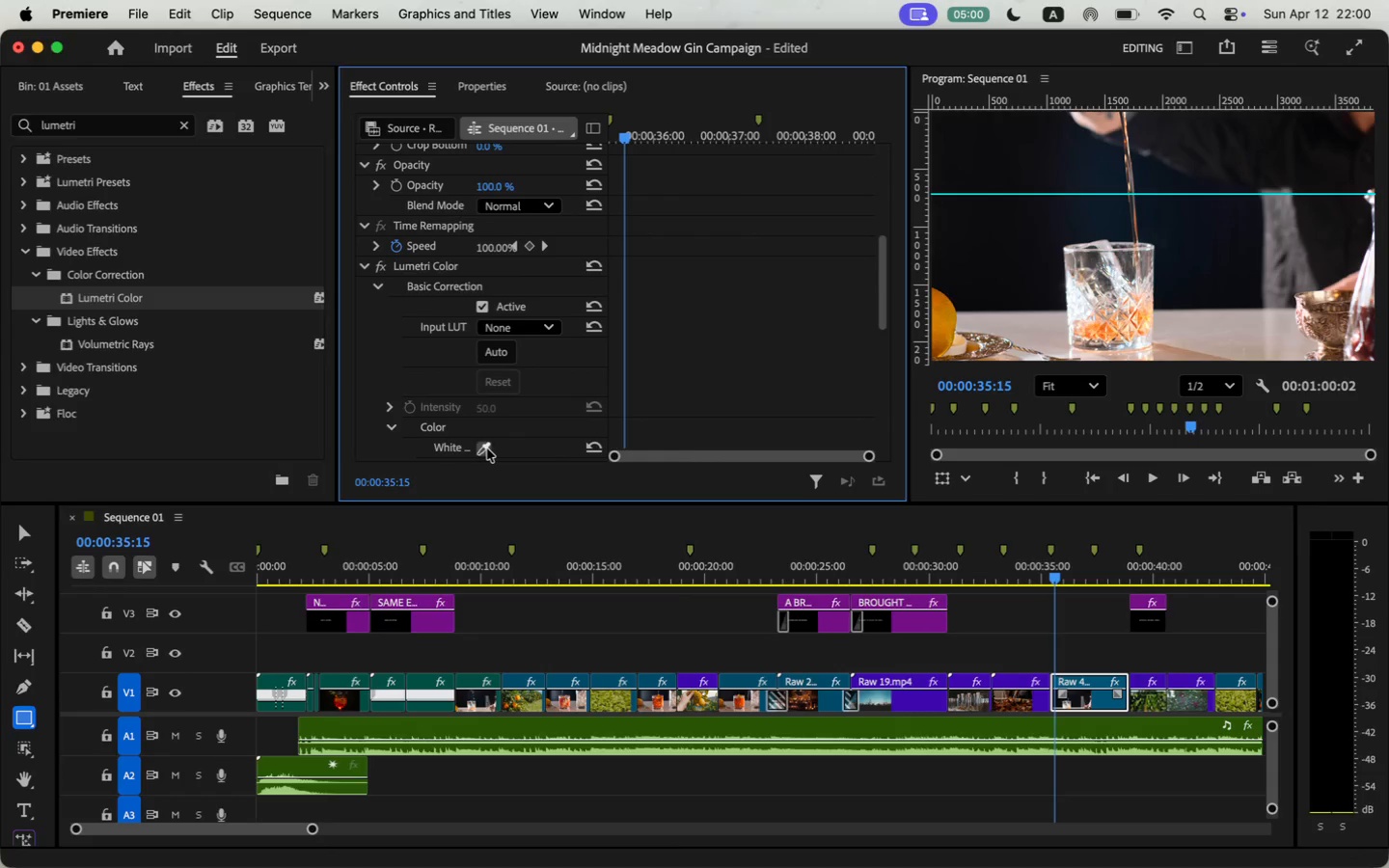 
left_click([1216, 338])
 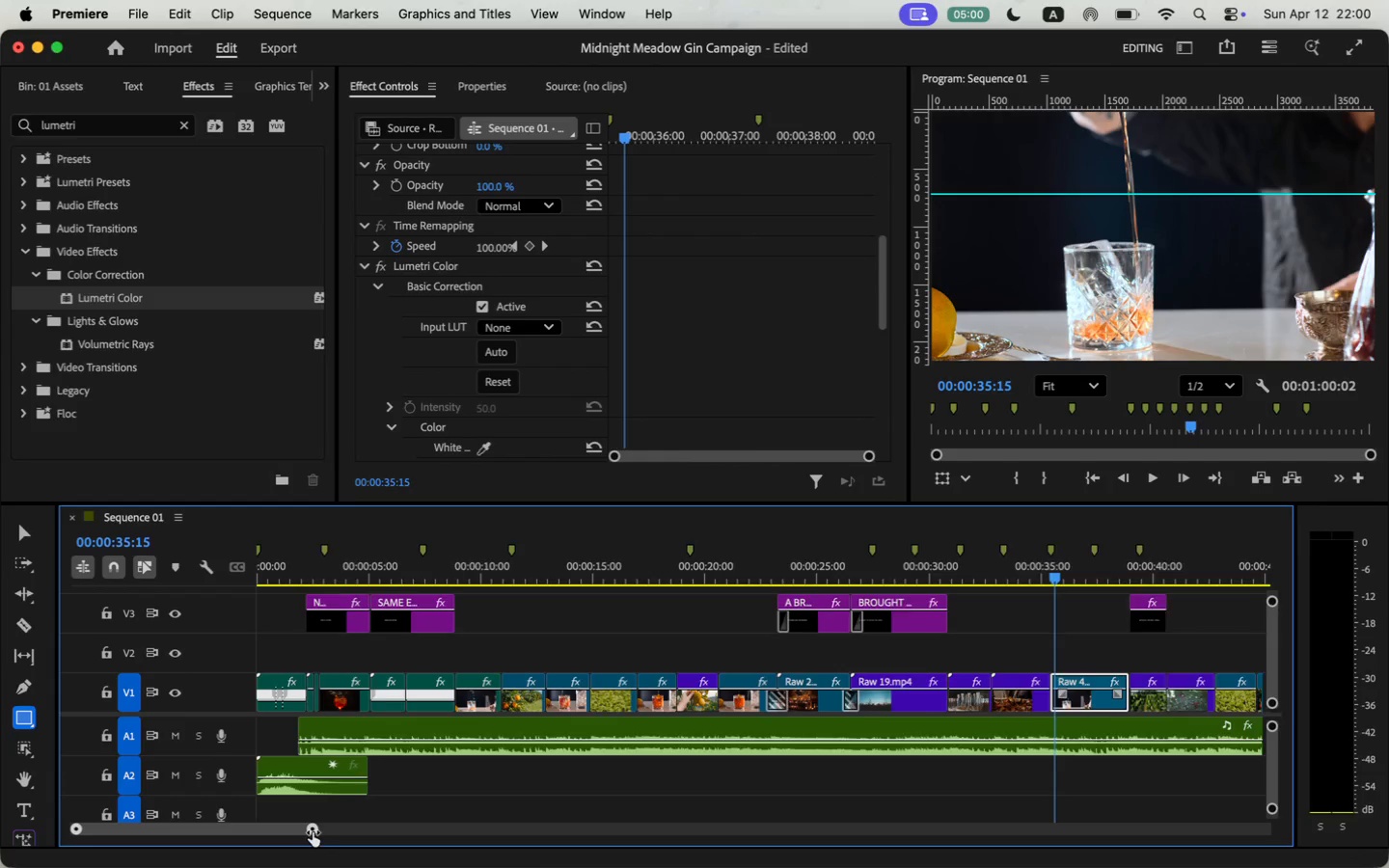 
left_click_drag(start_coordinate=[313, 832], to_coordinate=[353, 842])
 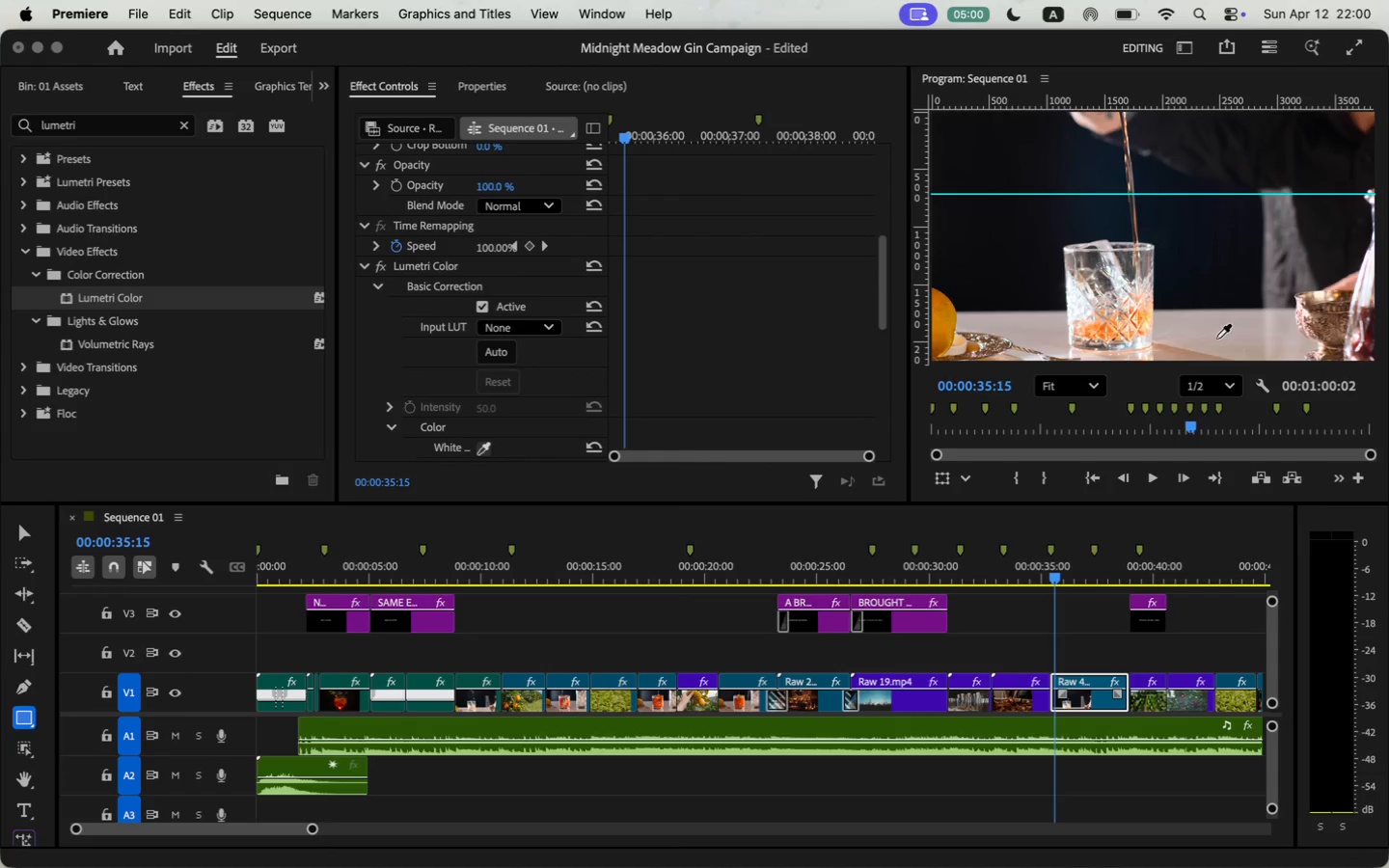 
left_click([965, 564])
 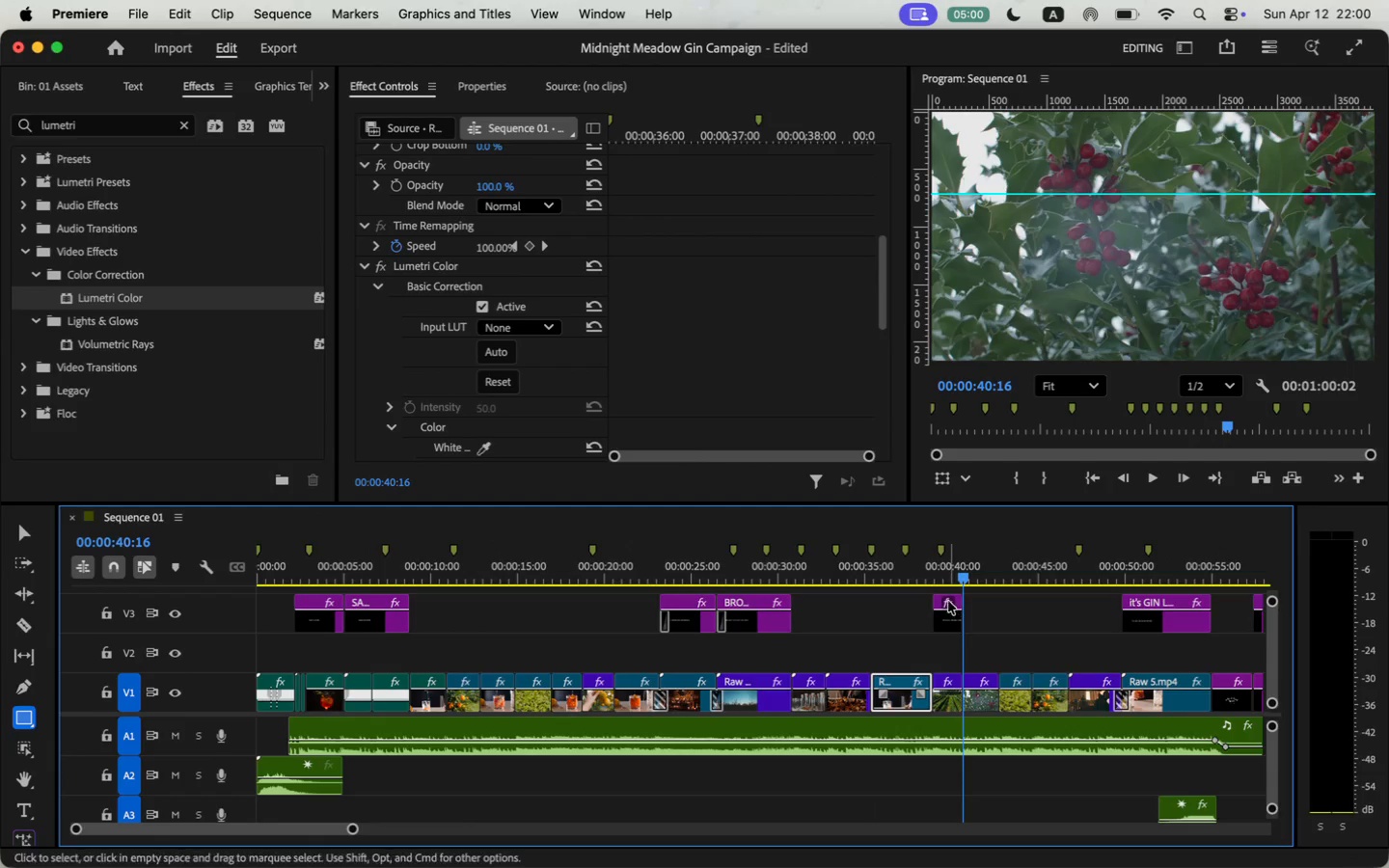 
left_click_drag(start_coordinate=[964, 575], to_coordinate=[957, 580])
 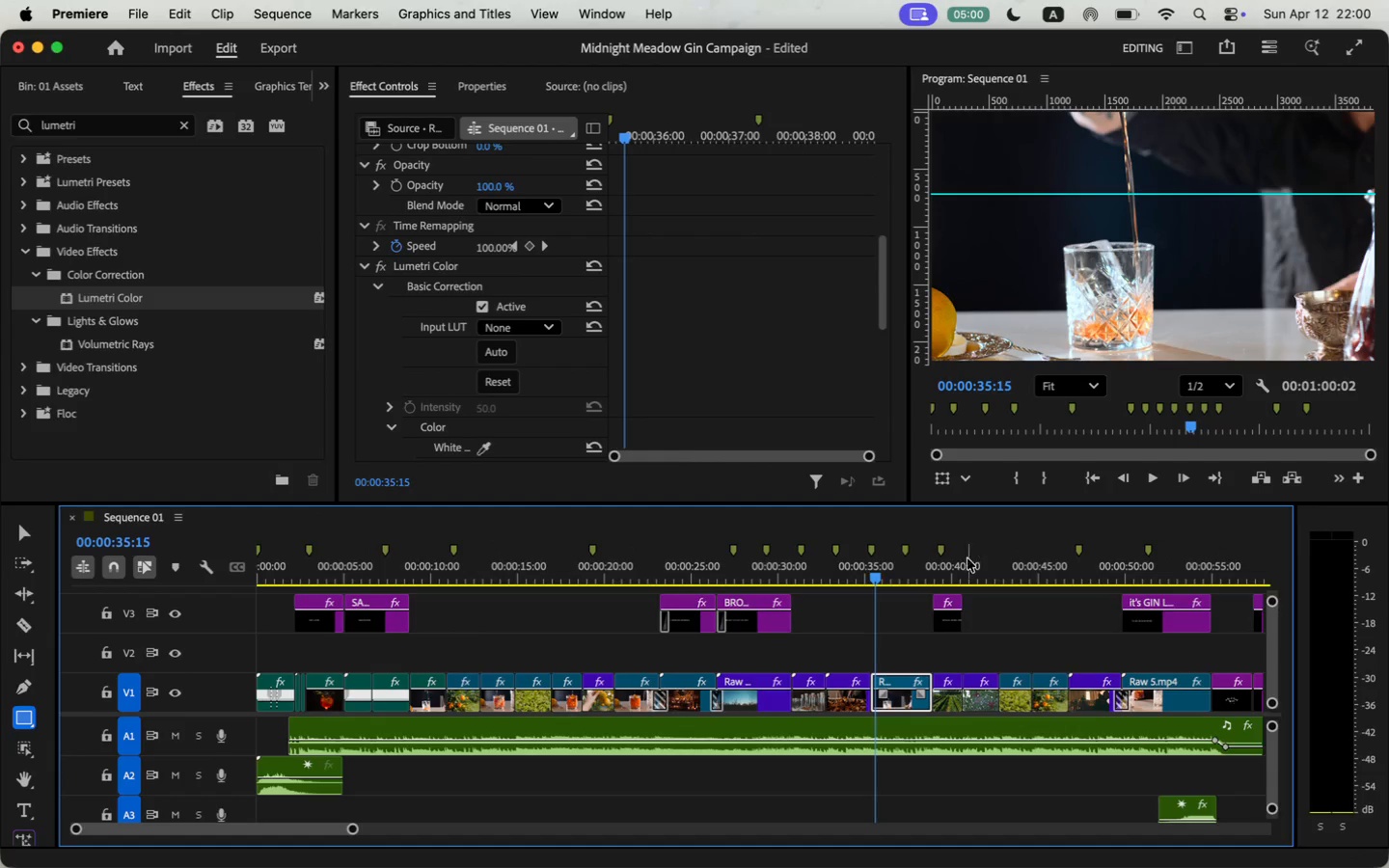 
left_click([953, 700])
 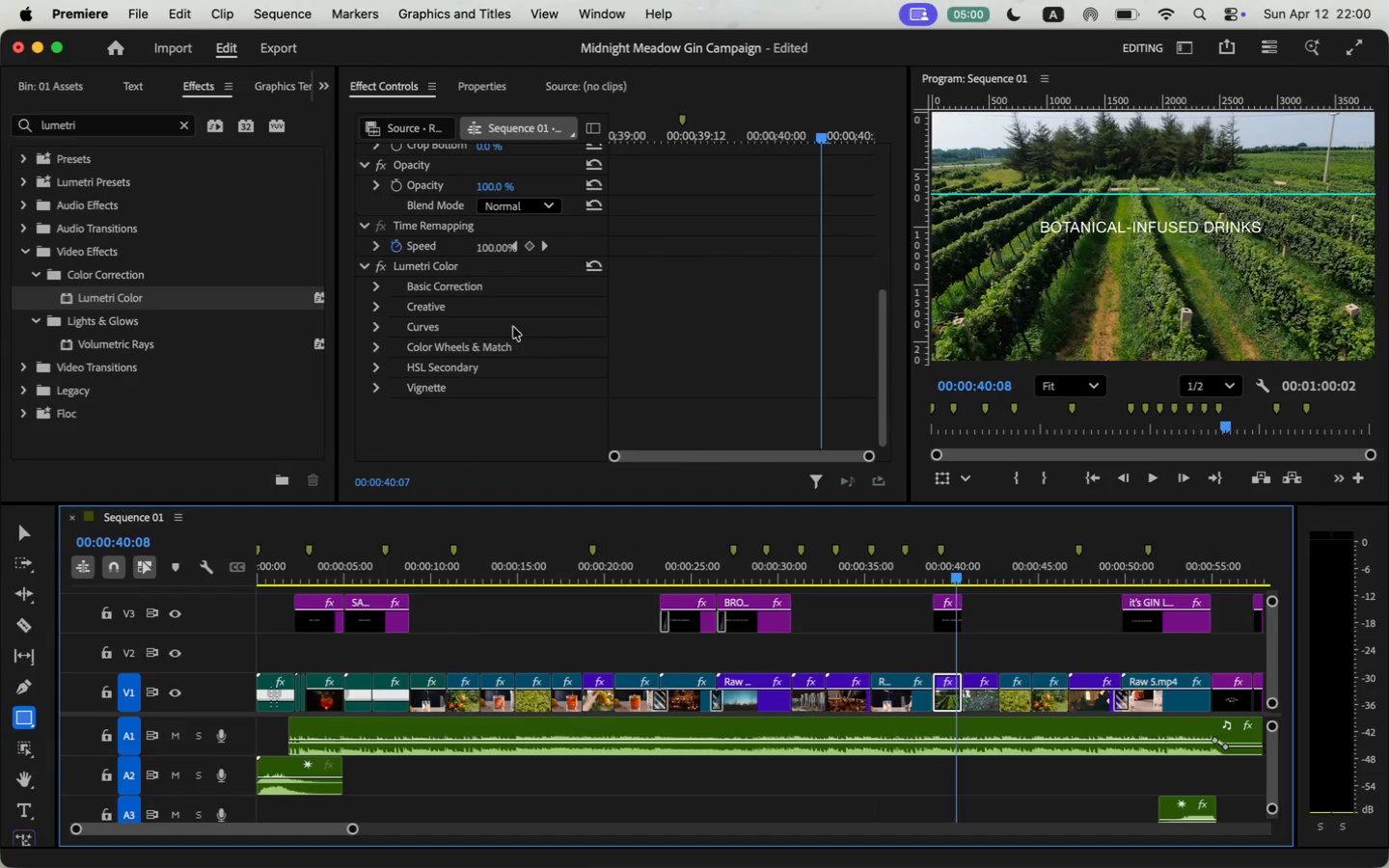 
scroll: coordinate [584, 355], scroll_direction: down, amount: 16.0
 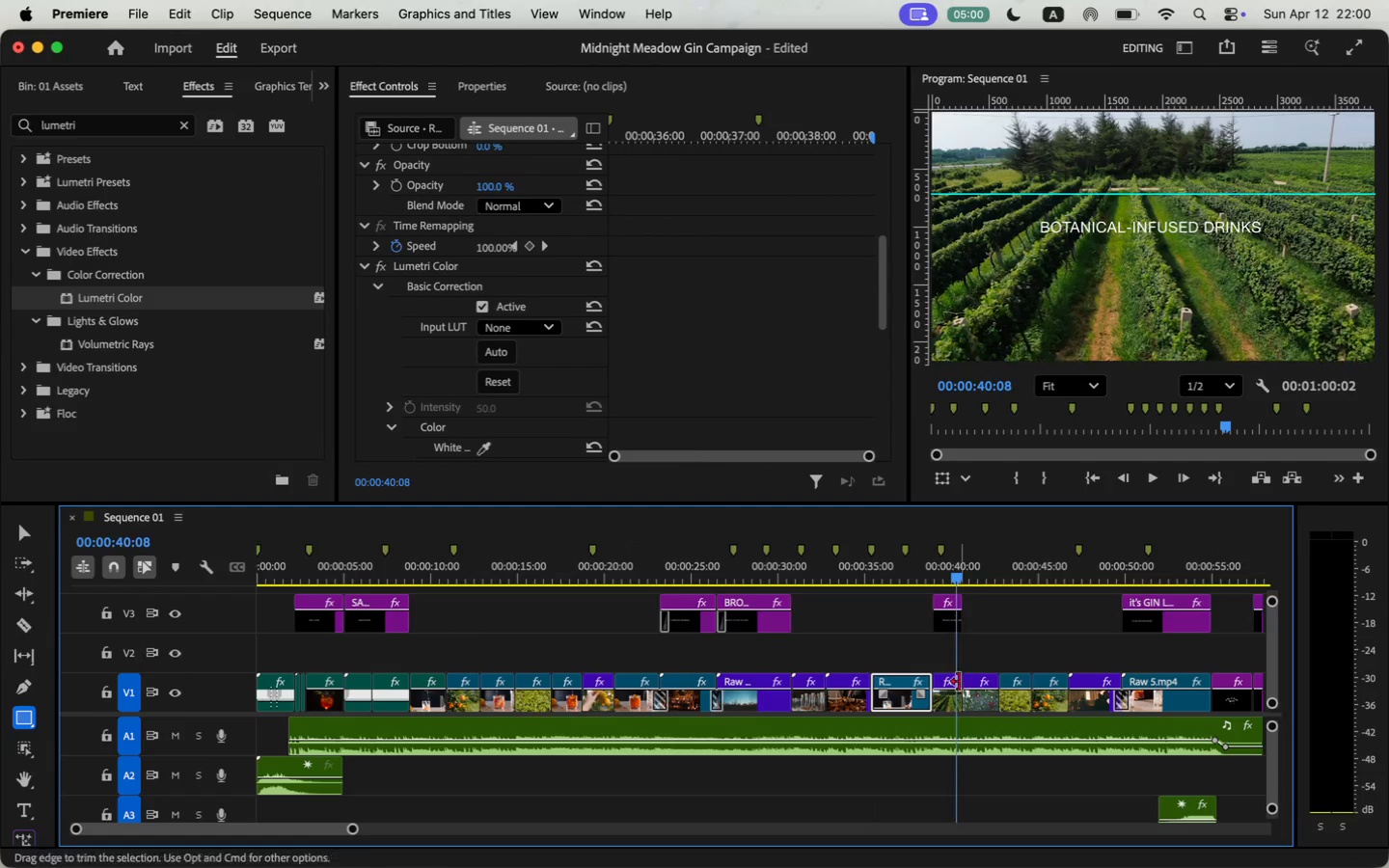 
left_click([380, 290])
 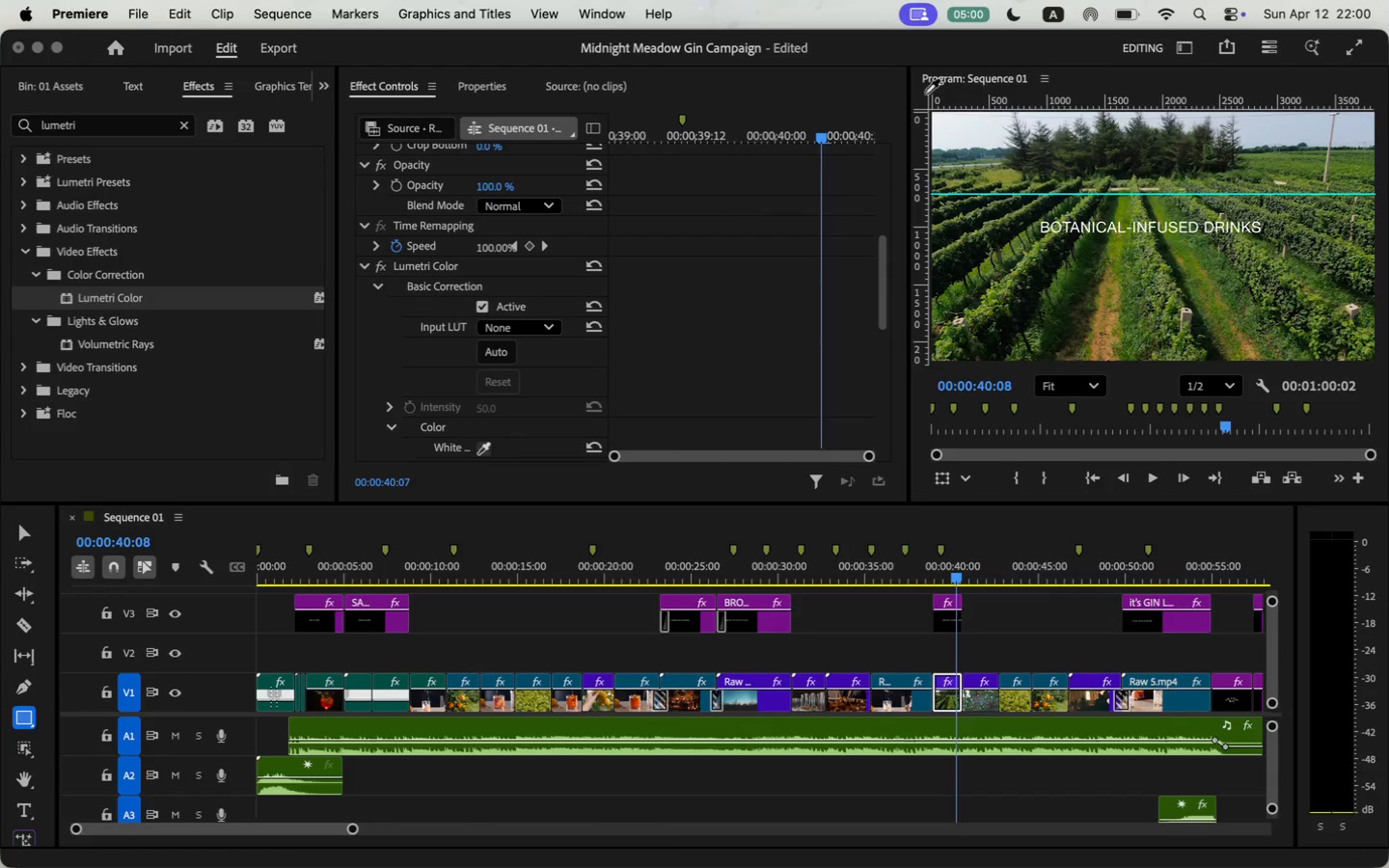 
left_click([957, 138])
 